 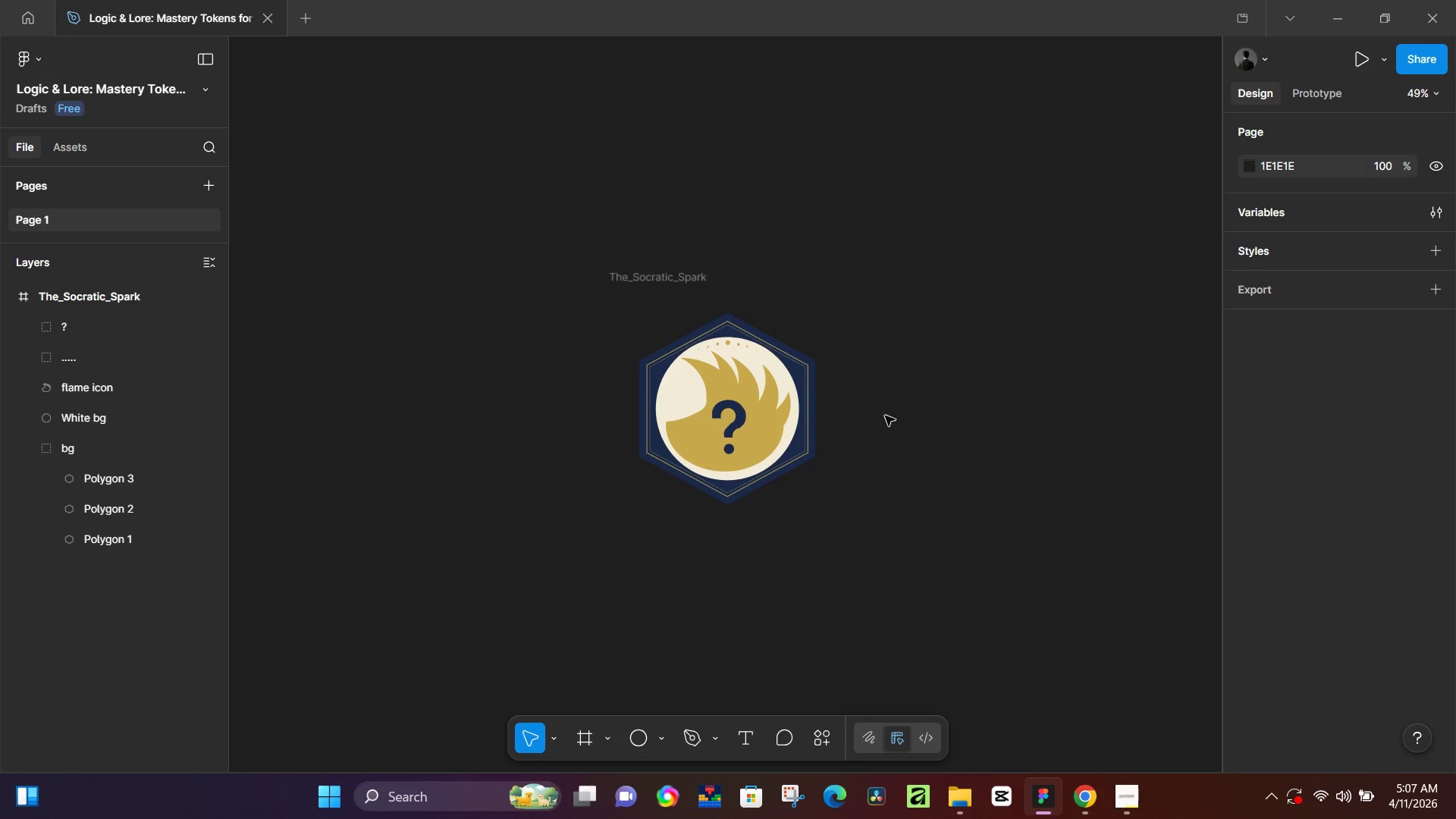 
hold_key(key=Space, duration=1.52)
 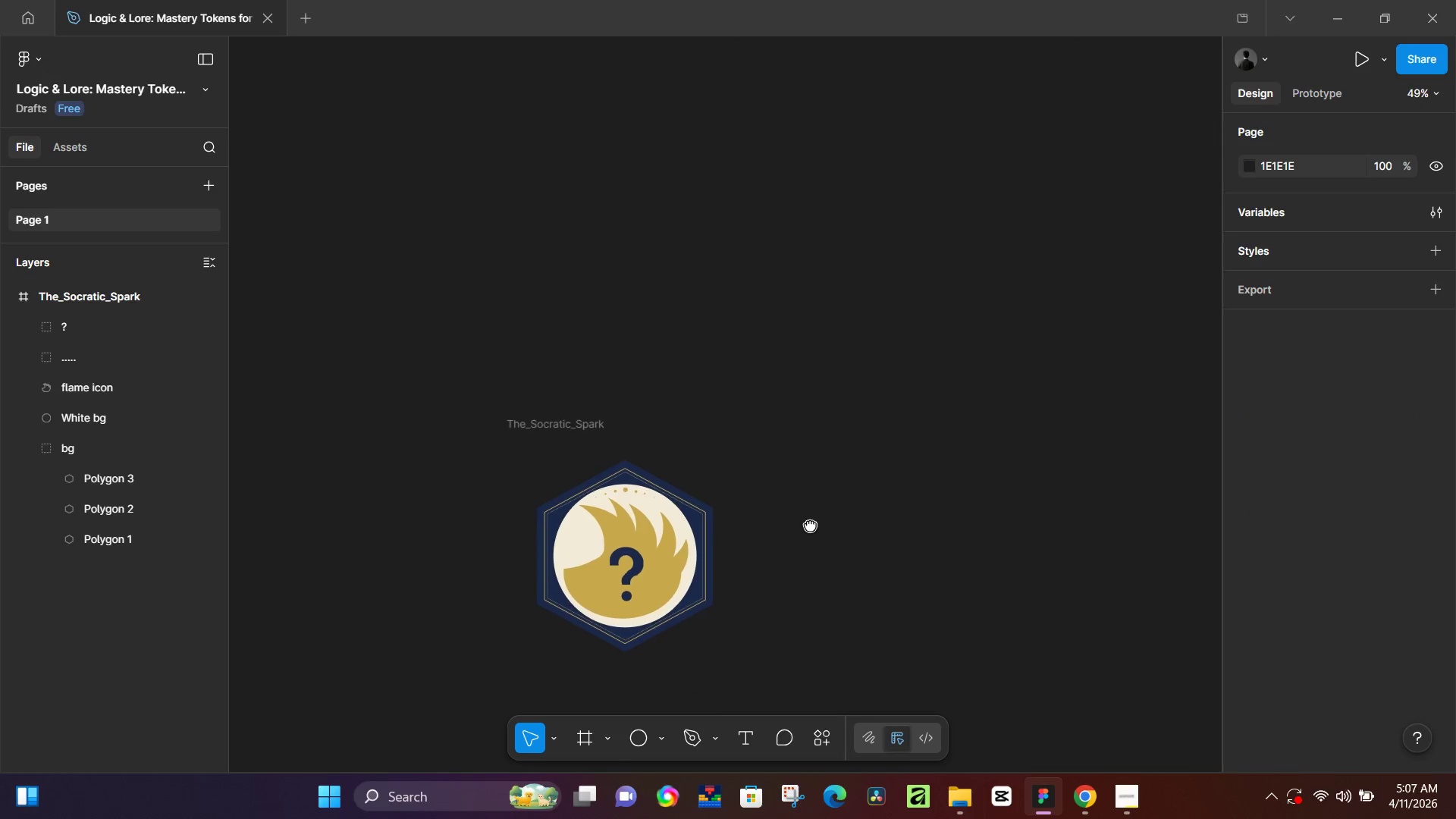 
scroll: coordinate [830, 411], scroll_direction: down, amount: 3.0
 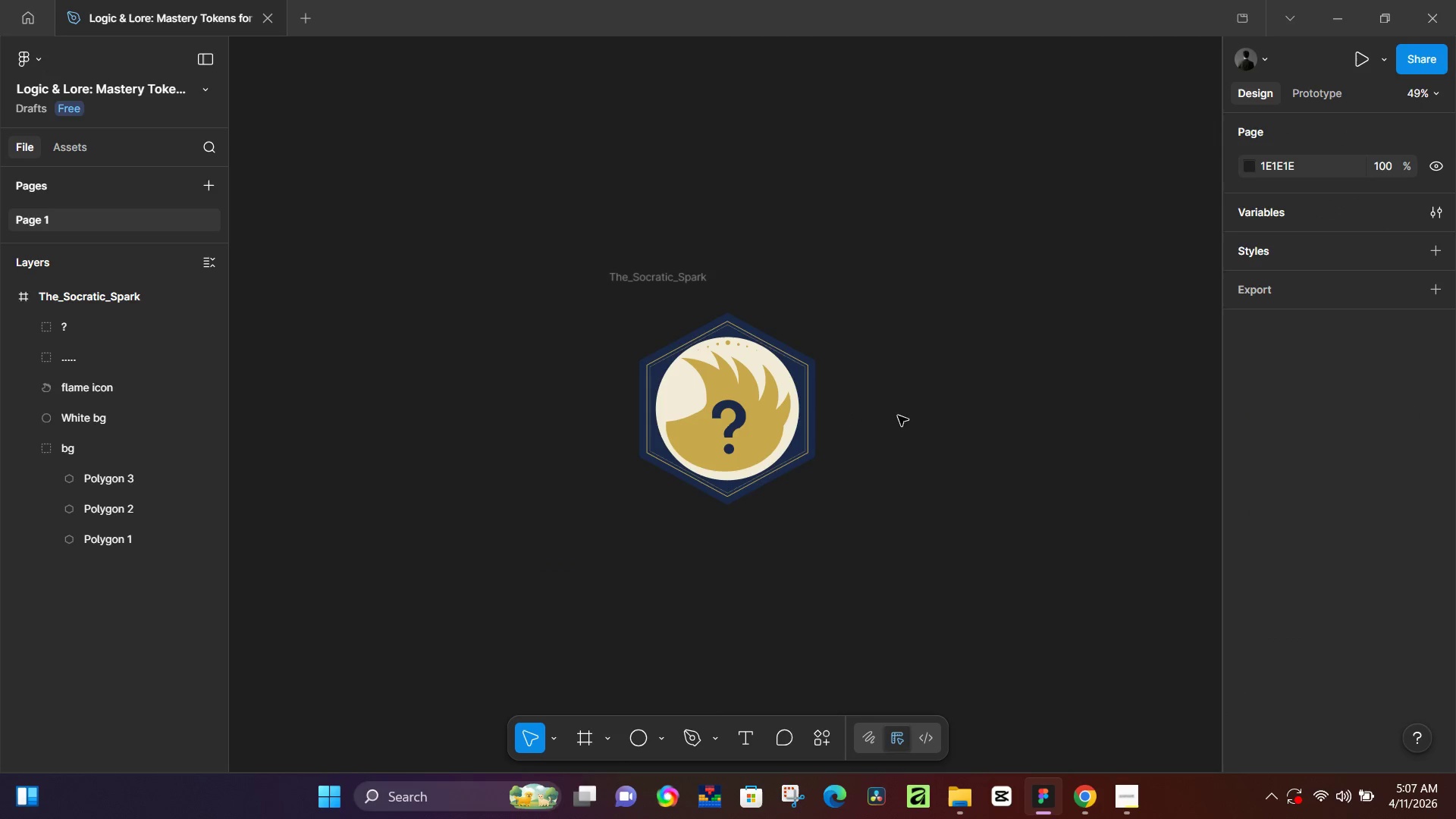 
left_click_drag(start_coordinate=[914, 382], to_coordinate=[807, 519])
 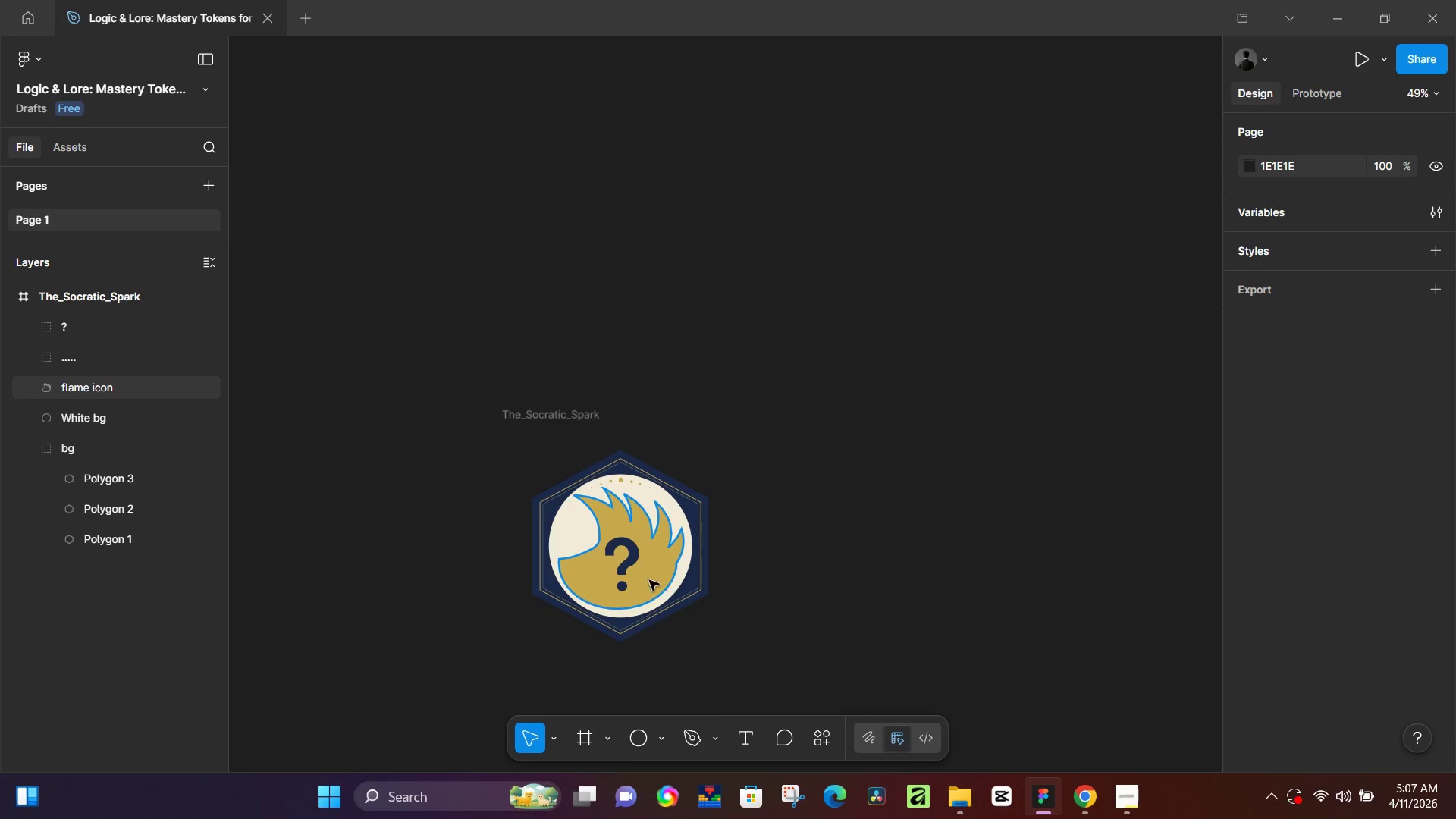 
hold_key(key=Space, duration=0.97)
 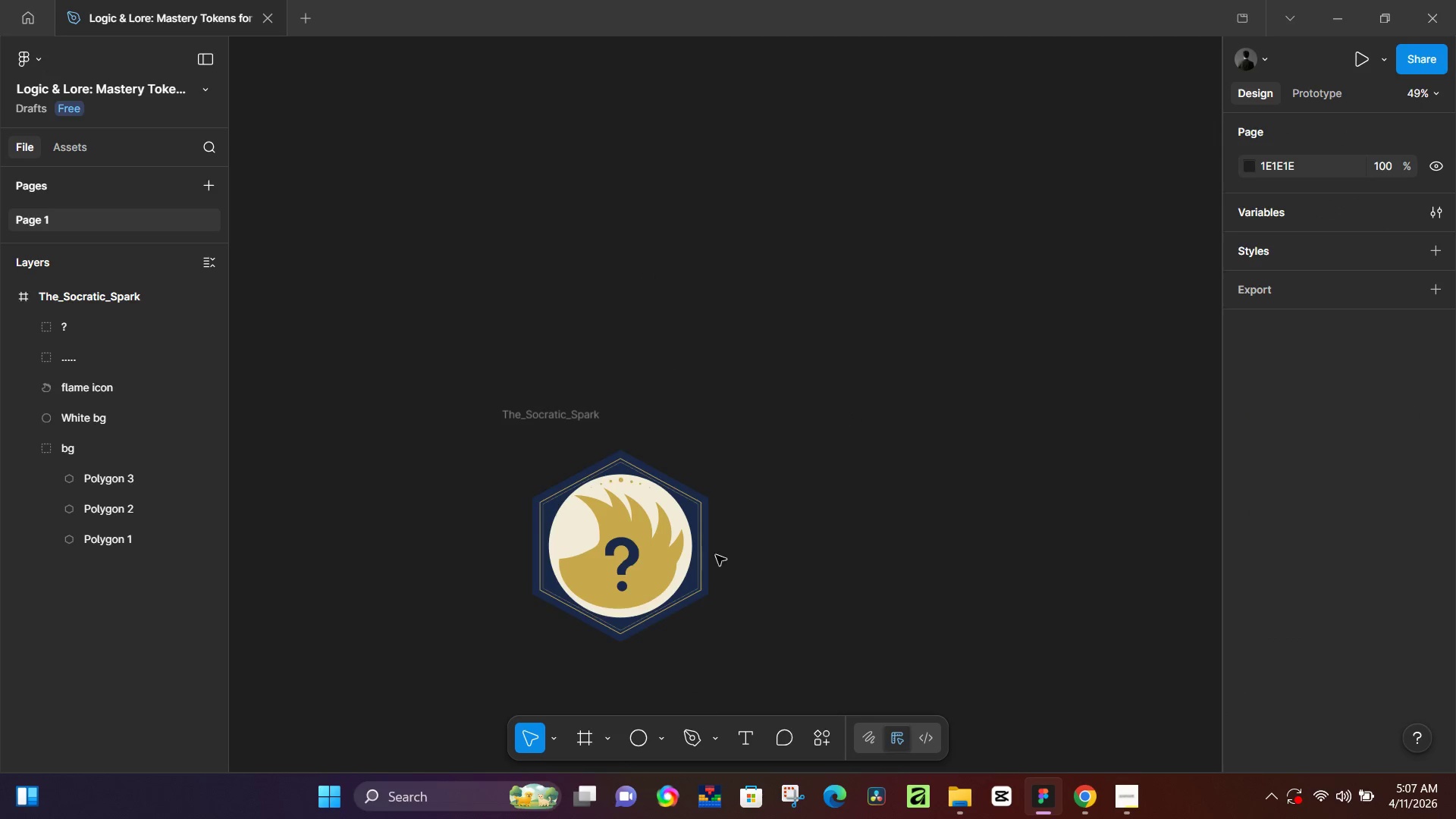 
hold_key(key=ControlLeft, duration=0.83)
scroll: coordinate [630, 576], scroll_direction: up, amount: 6.0
 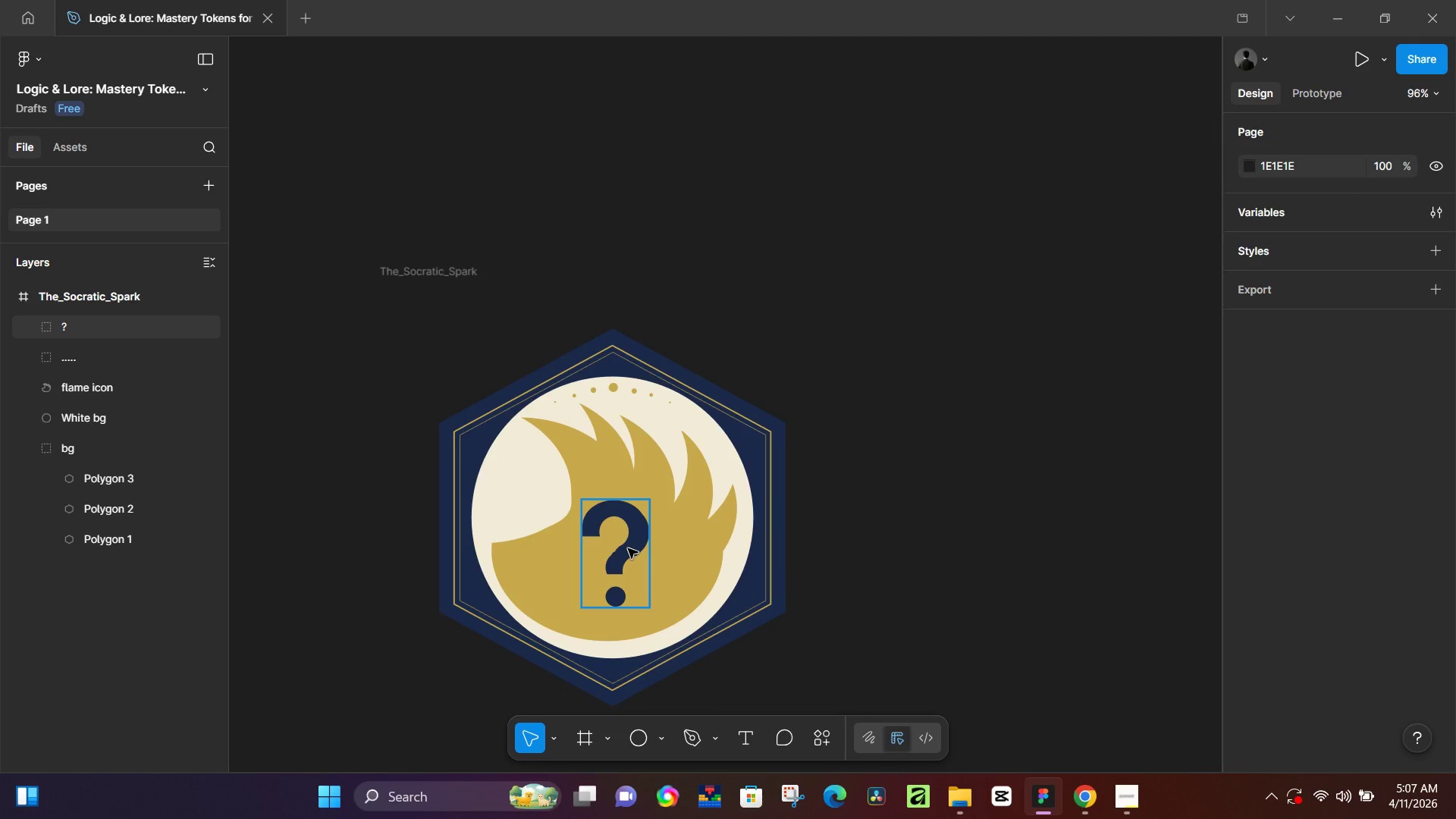 
left_click([628, 547])
 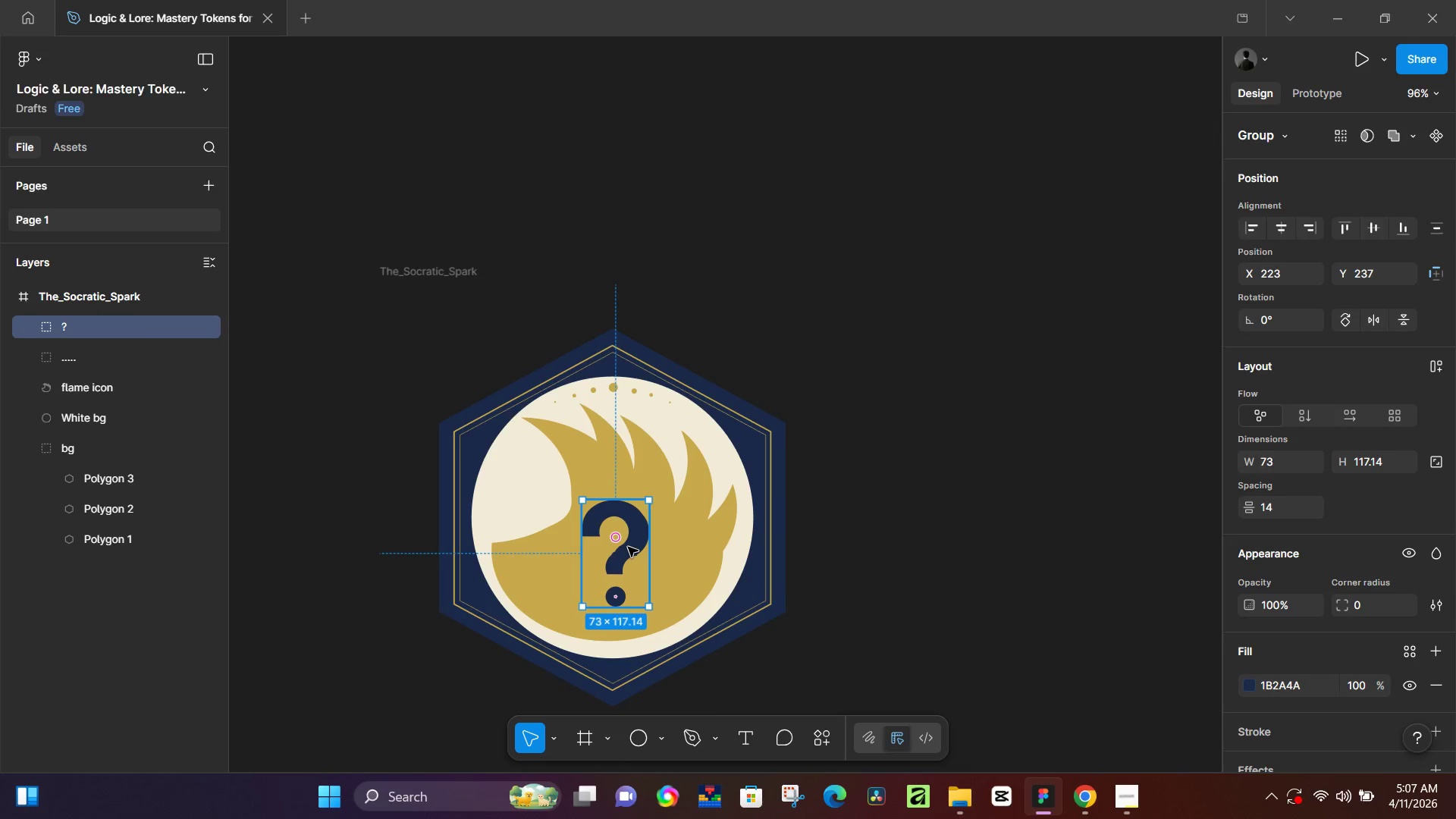 
left_click_drag(start_coordinate=[628, 547], to_coordinate=[643, 542])
 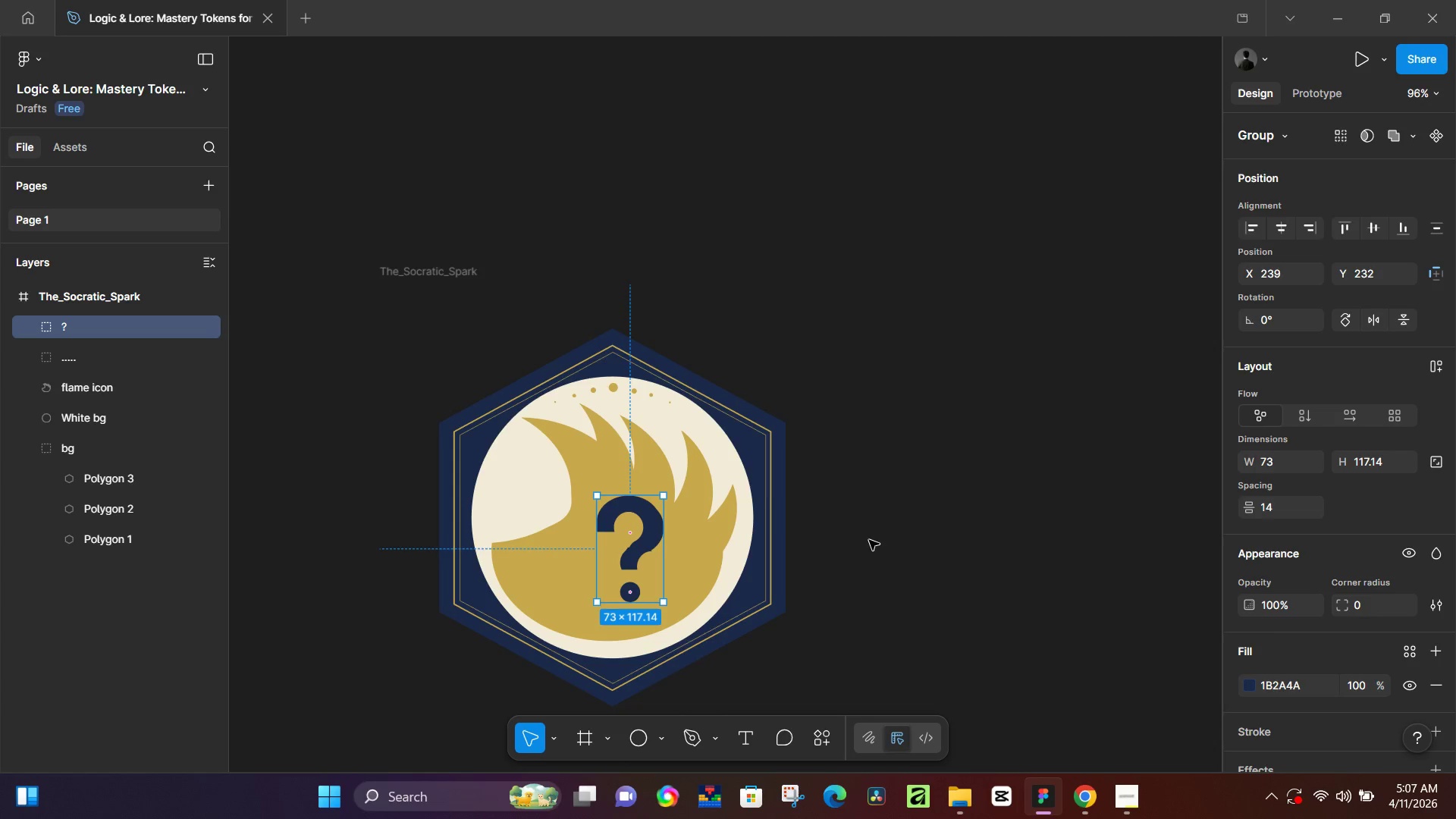 
left_click([869, 540])
 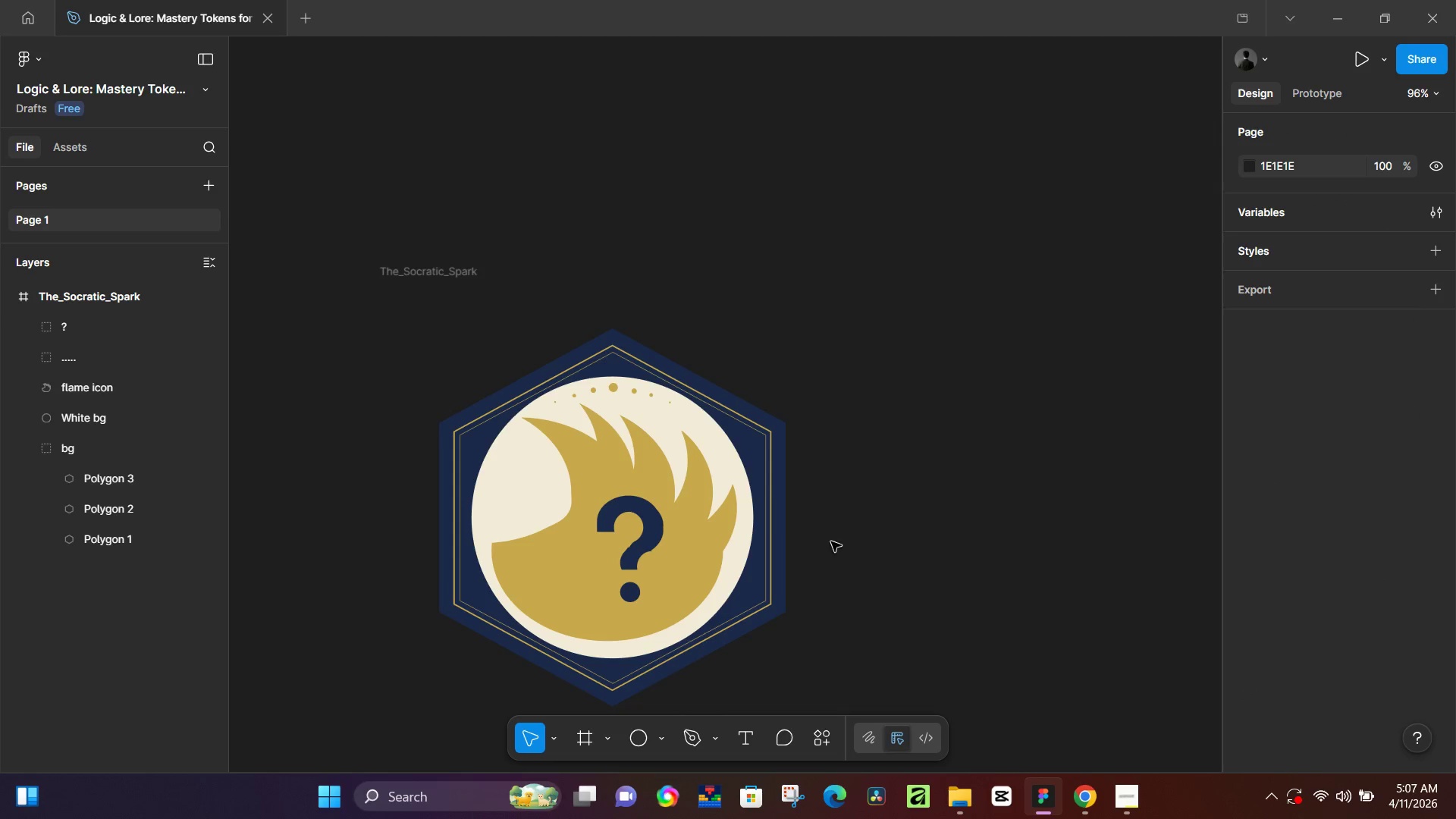 
scroll: coordinate [790, 551], scroll_direction: down, amount: 5.0
 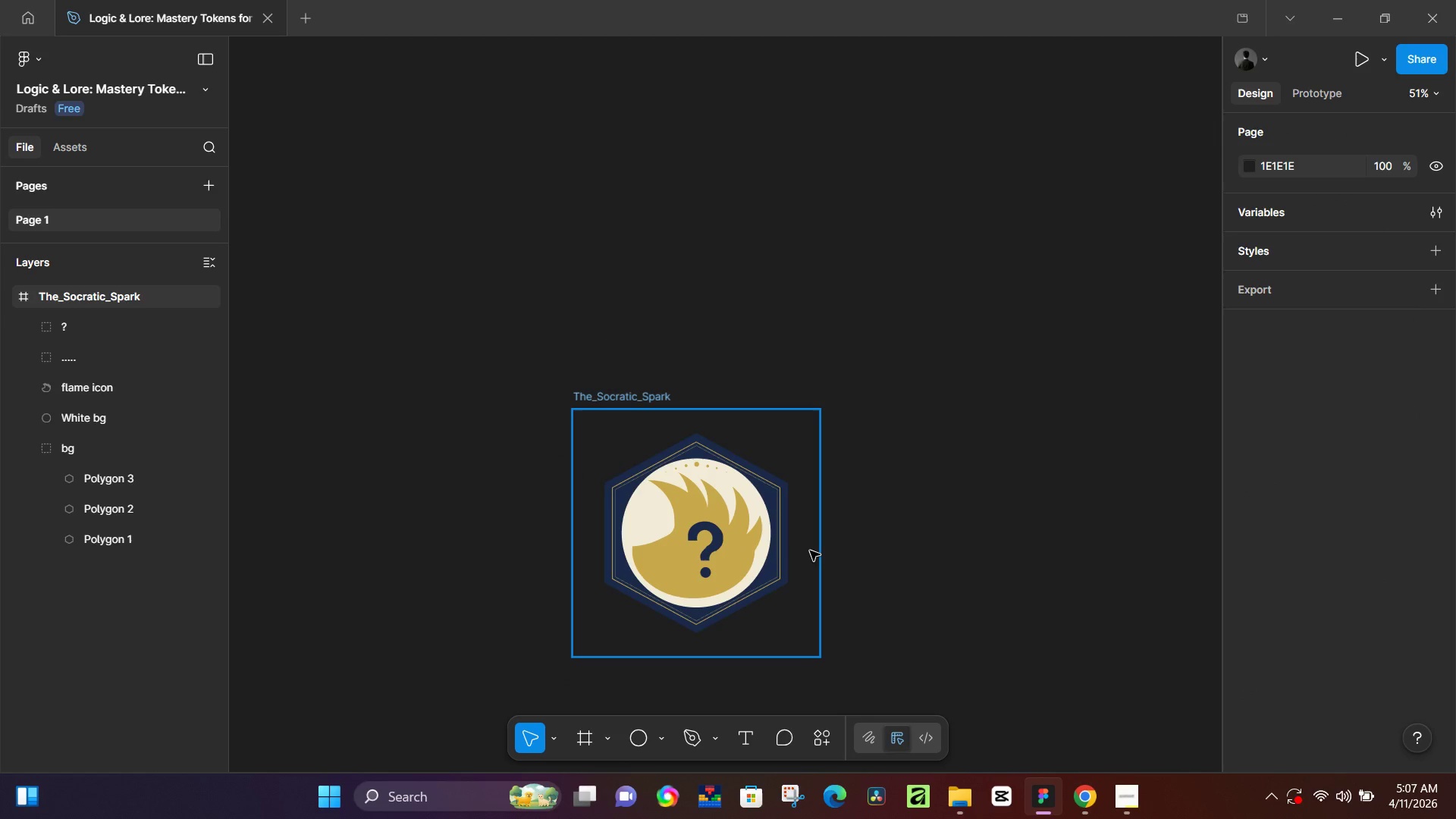 
key(Control+Z)
 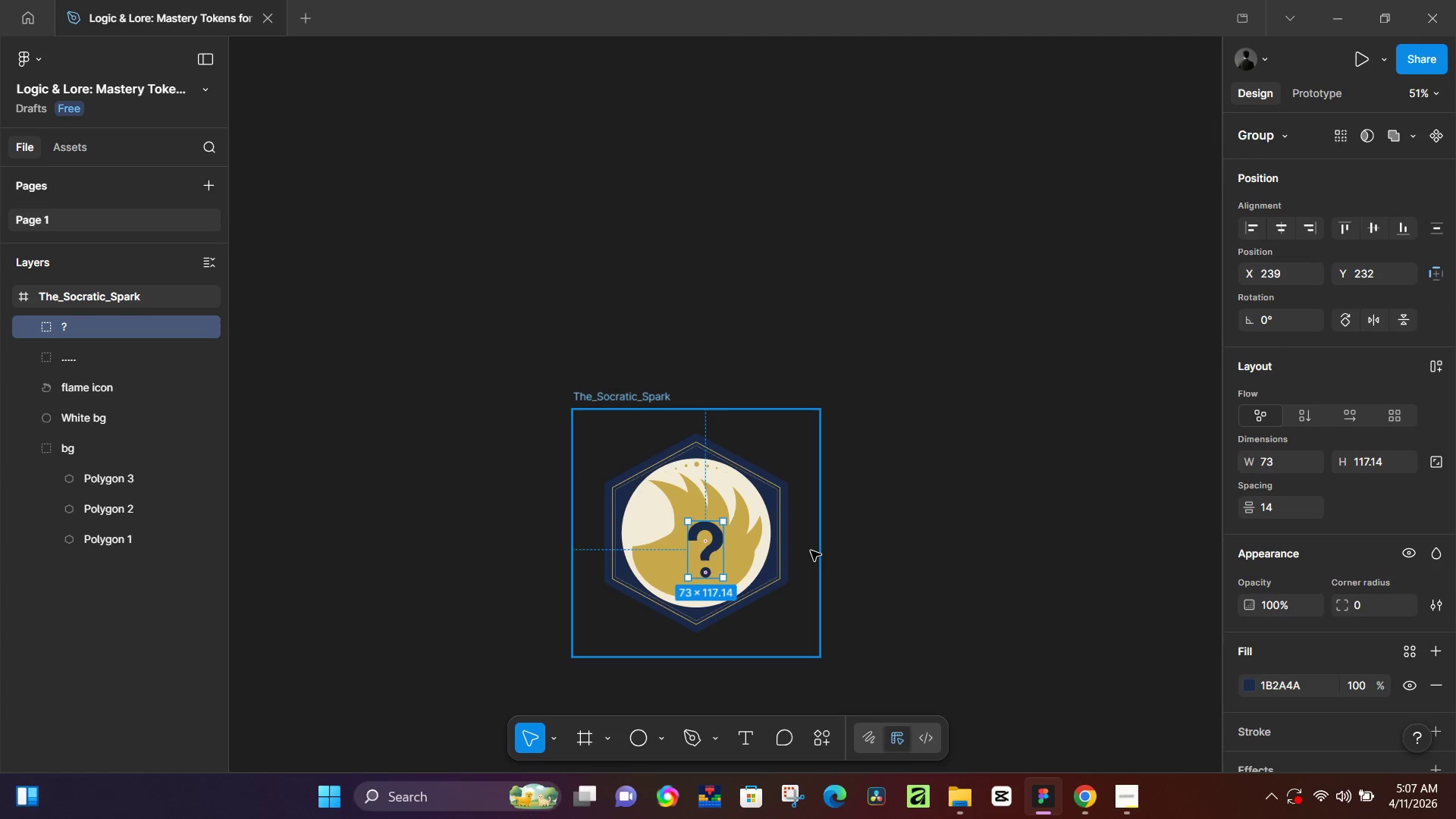 
key(Control+Z)
 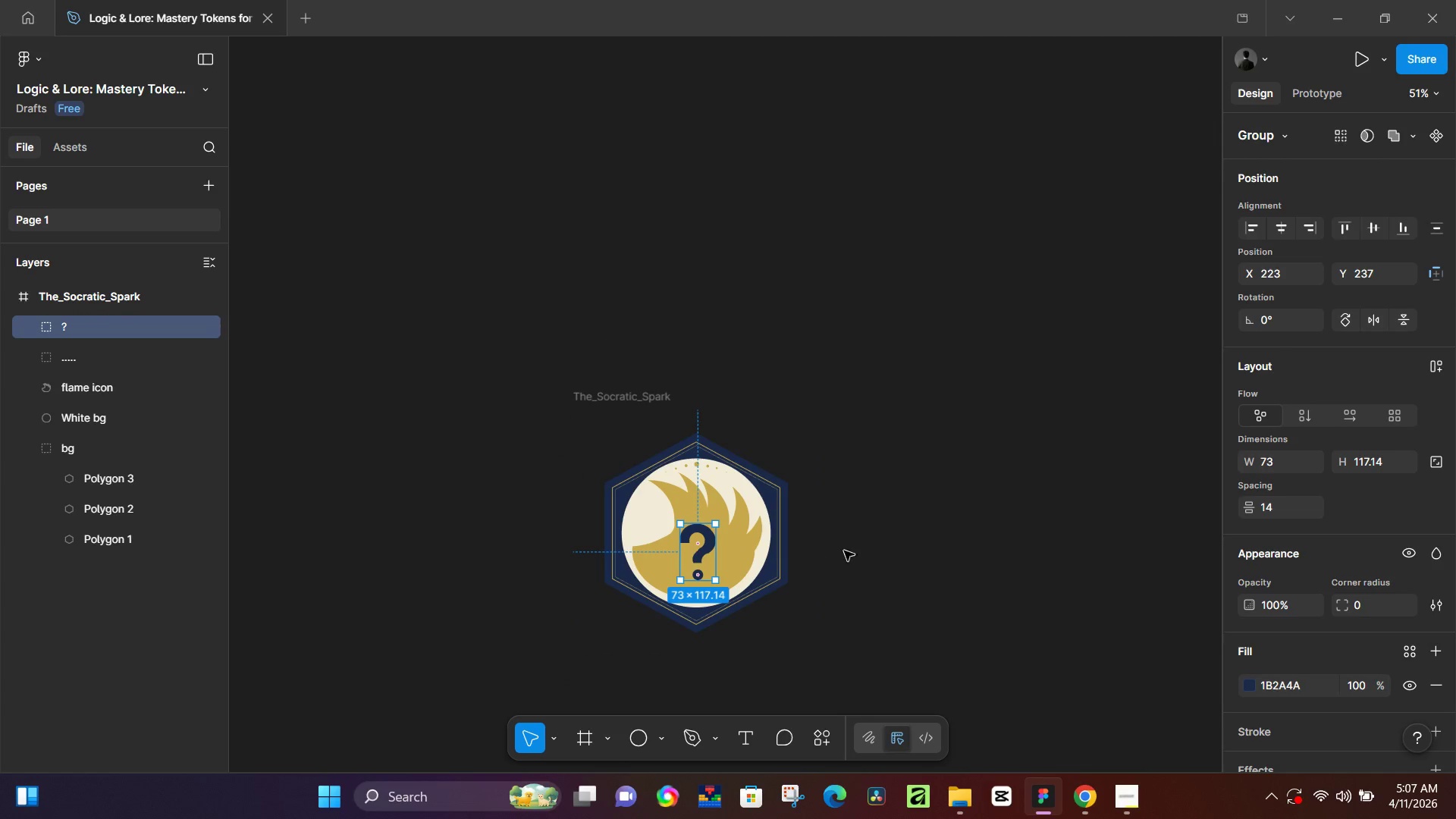 
left_click([916, 541])
 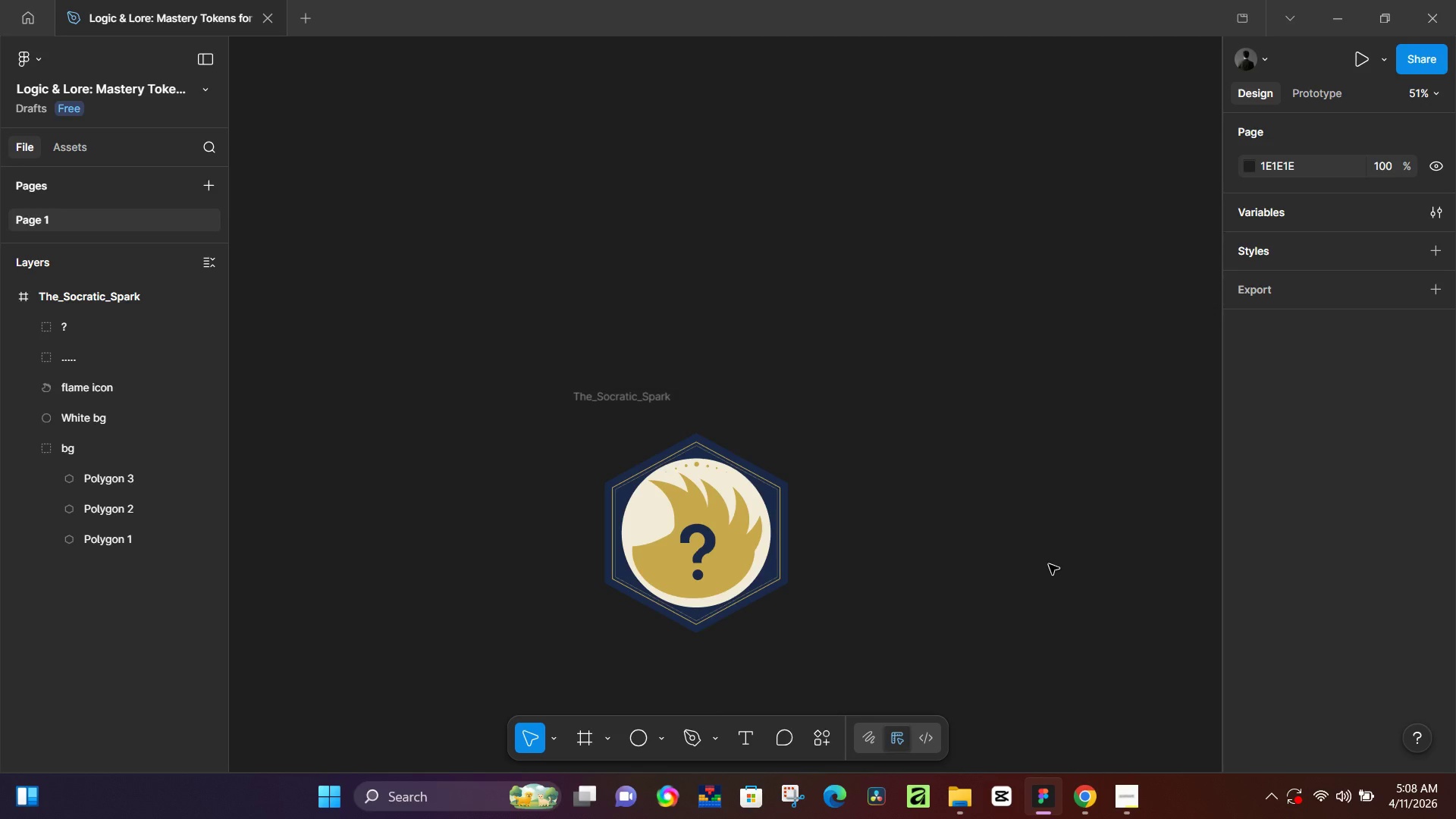 
wait(68.77)
 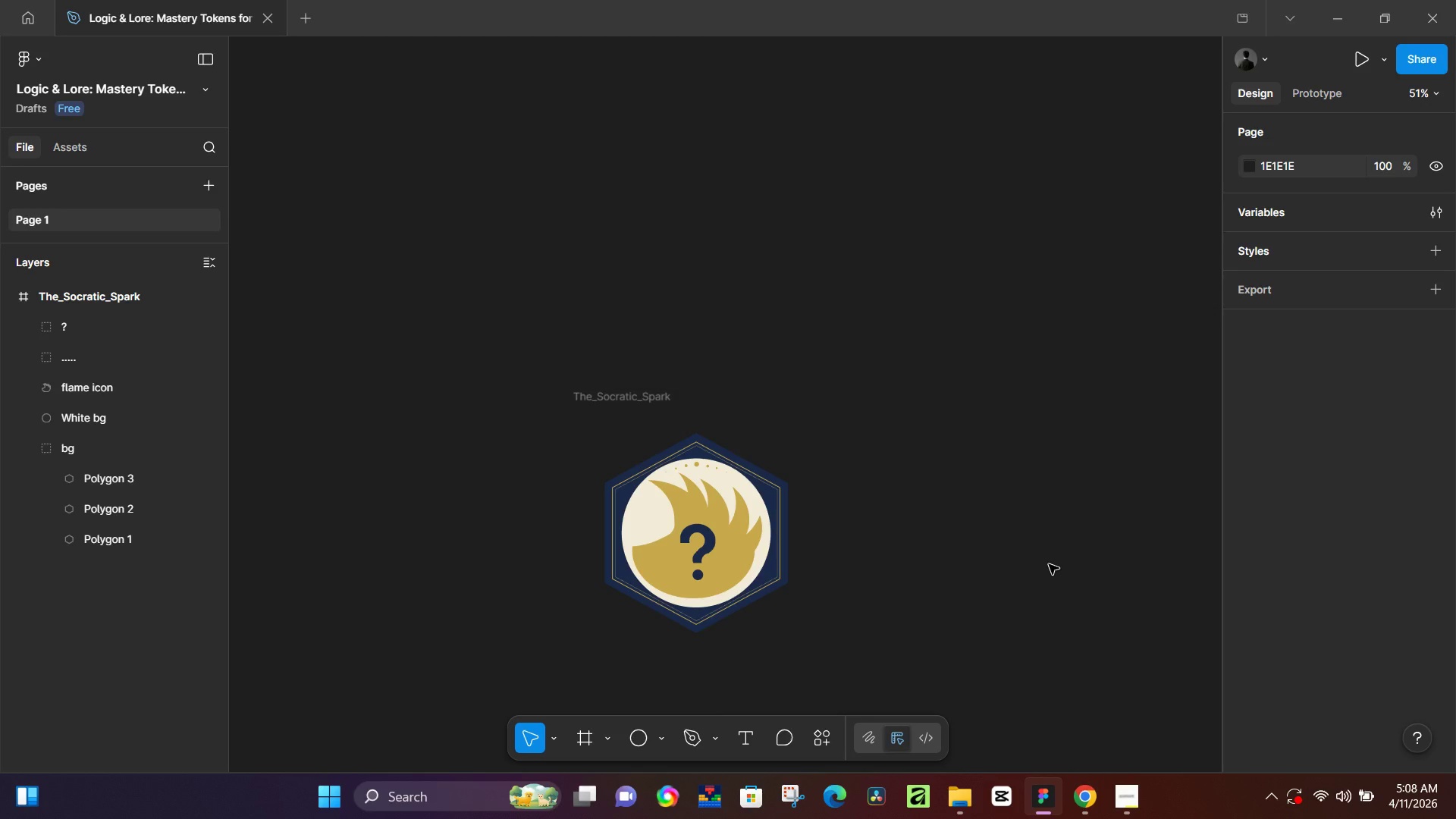 
left_click([658, 392])
 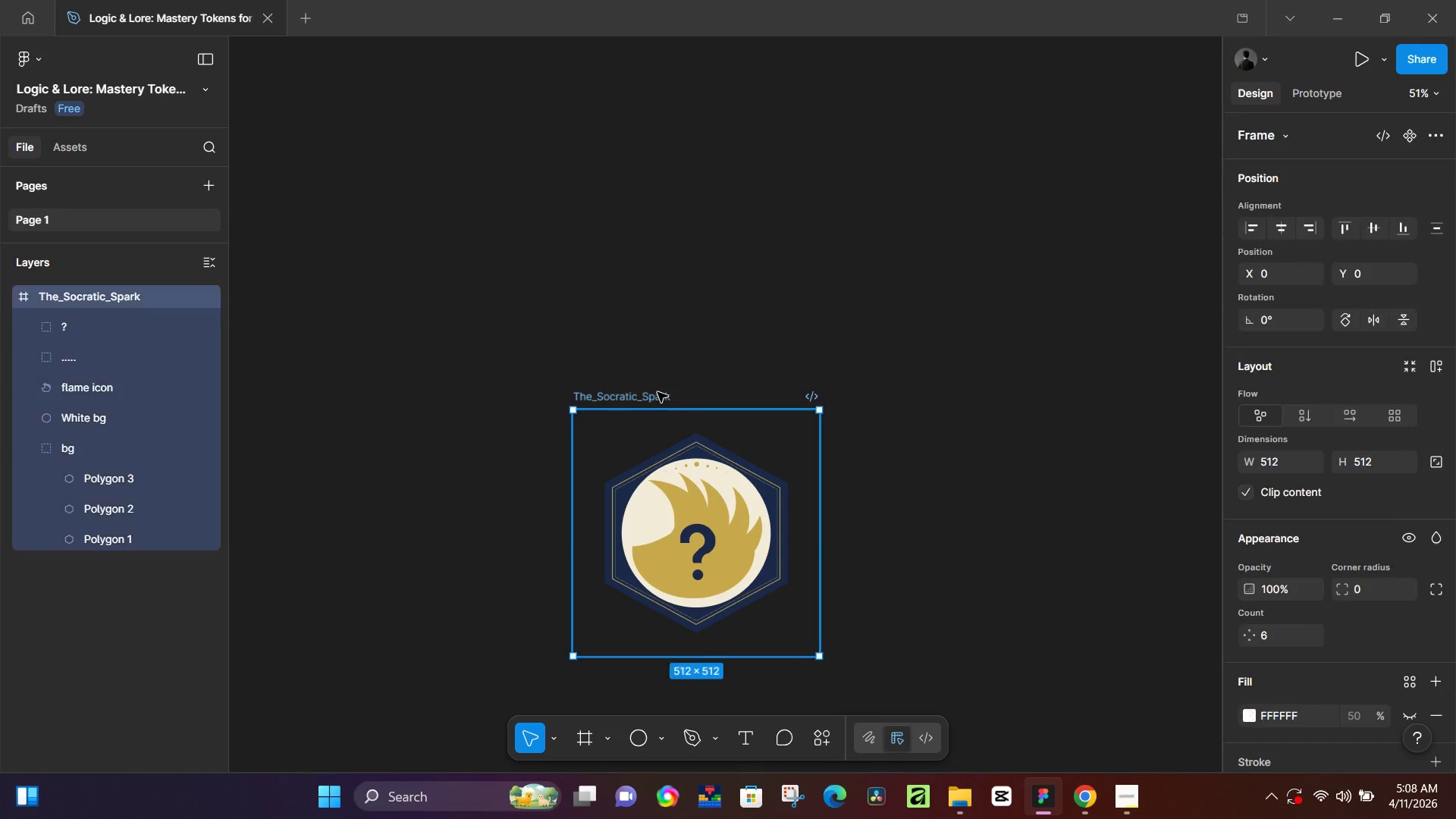 
key(Control+D)
 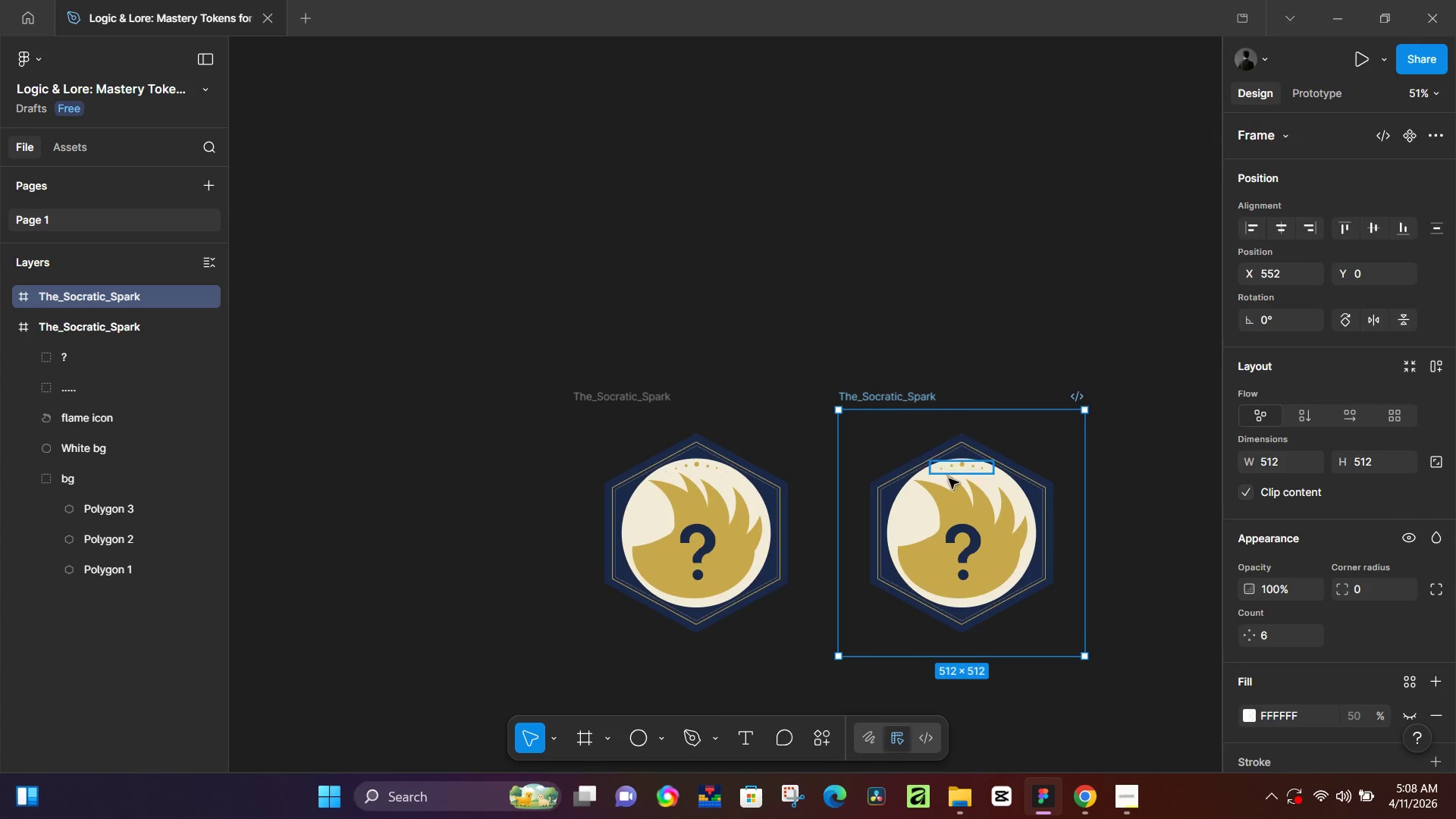 
left_click([959, 529])
 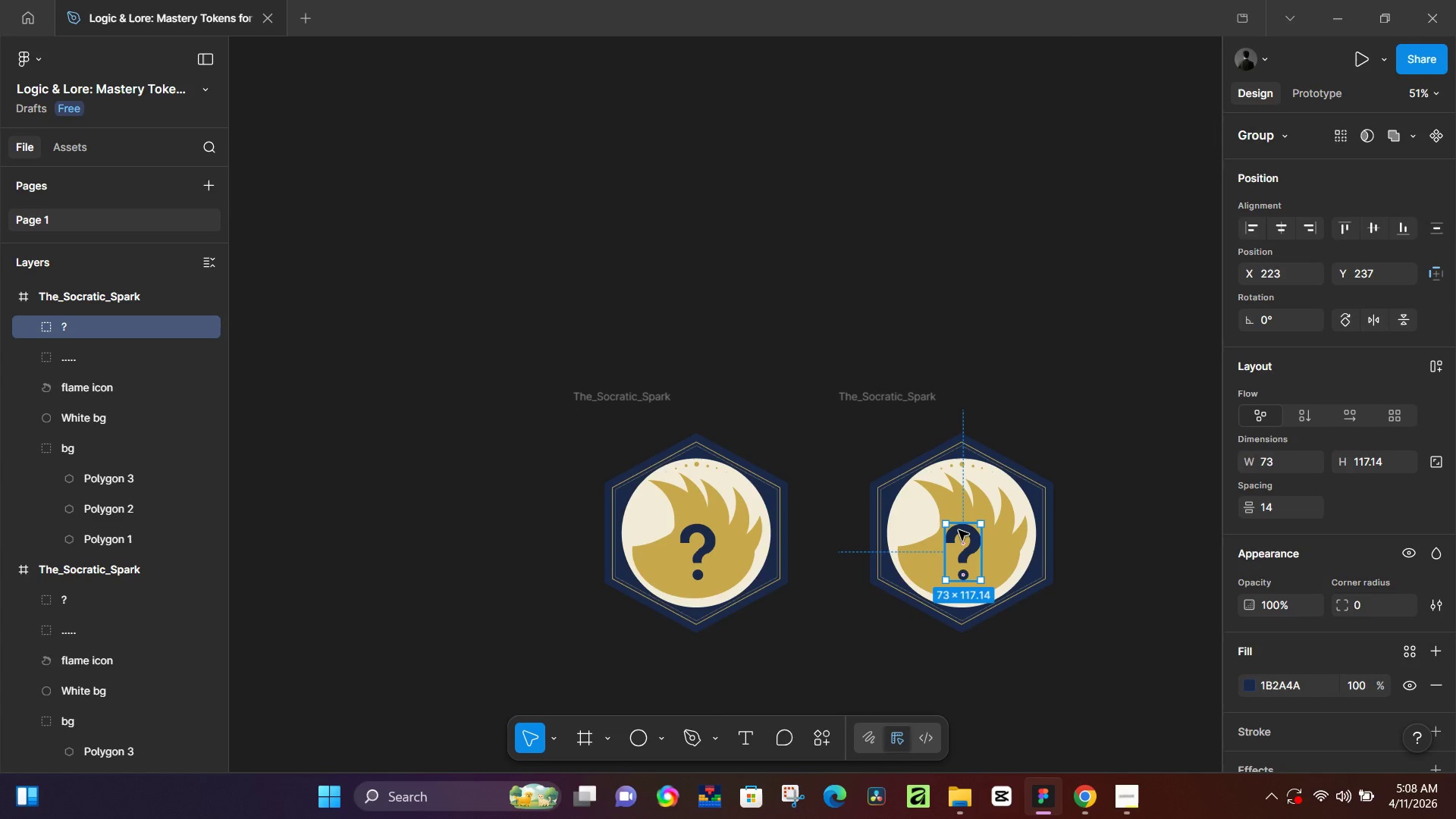 
key(NumLock)
 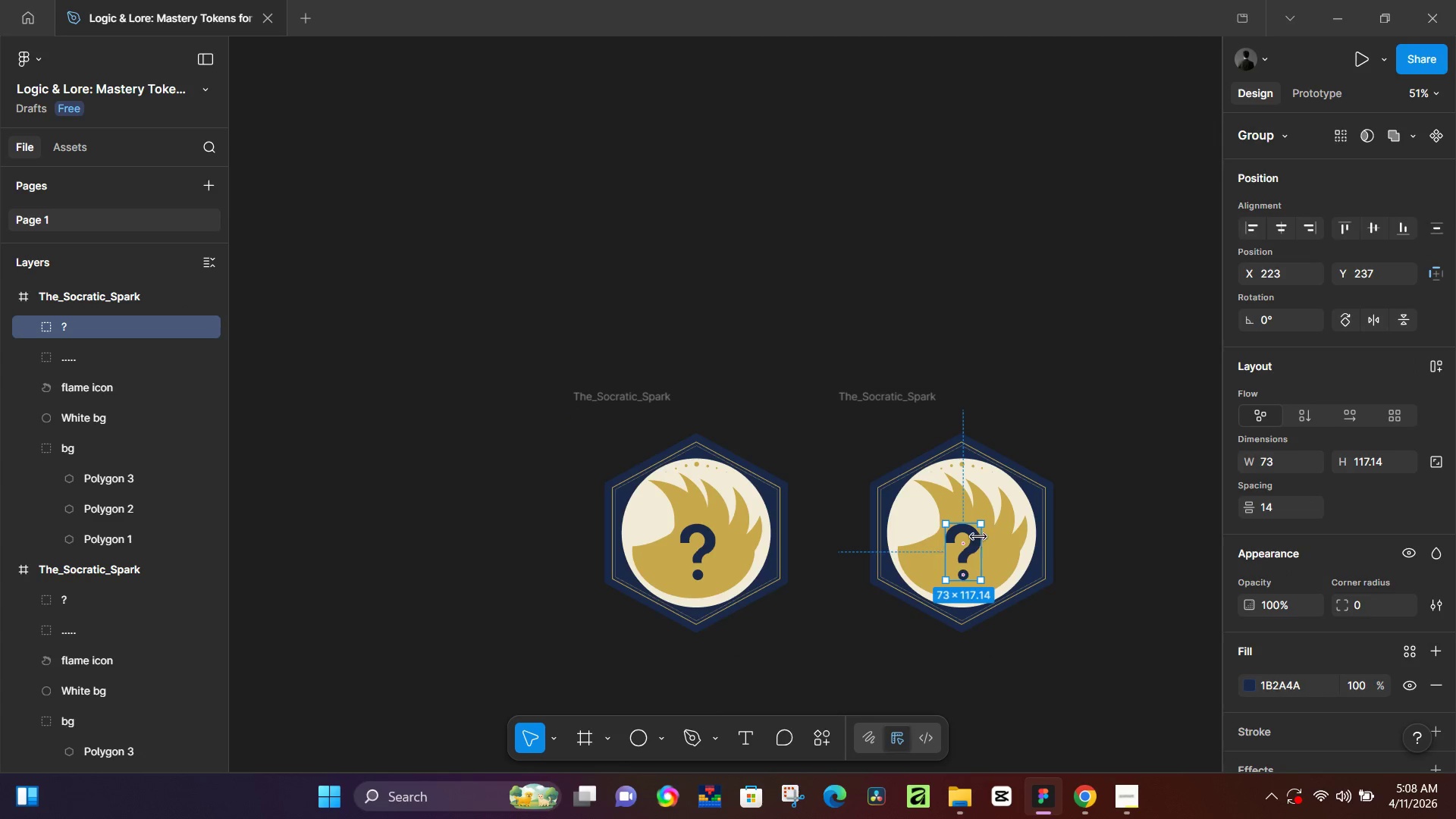 
key(NumLock)
 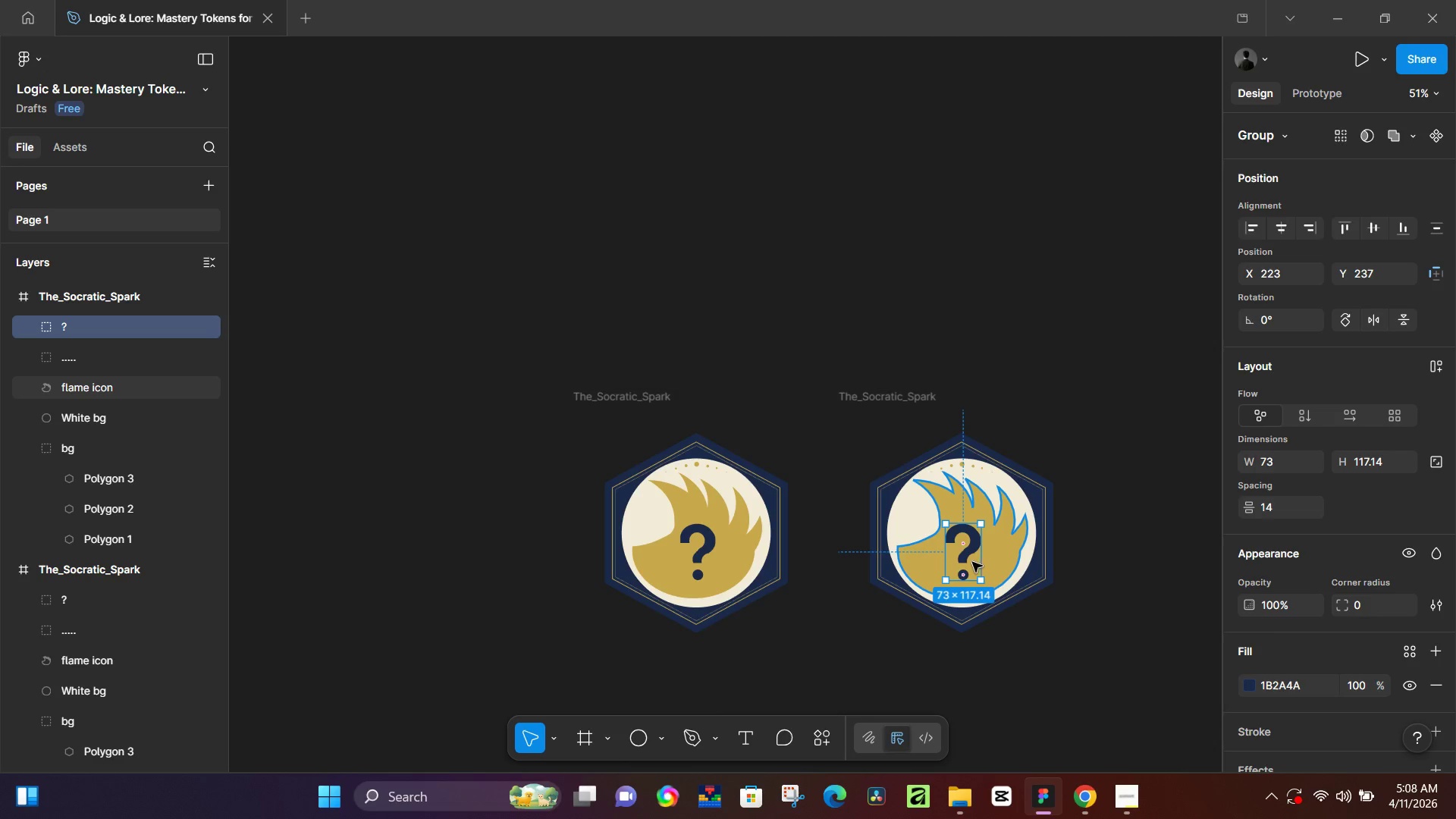 
wait(7.23)
 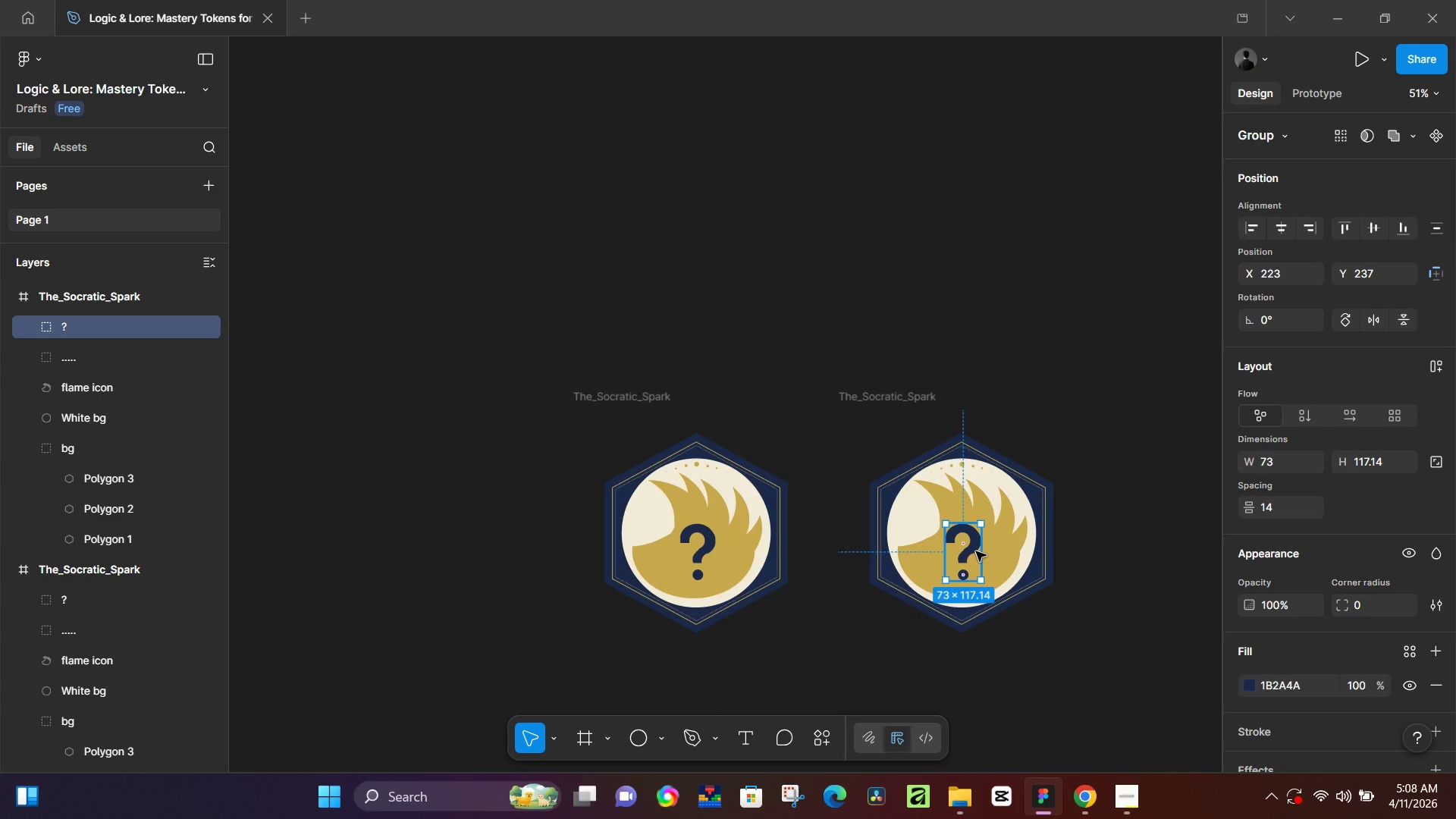 
left_click([989, 594])
 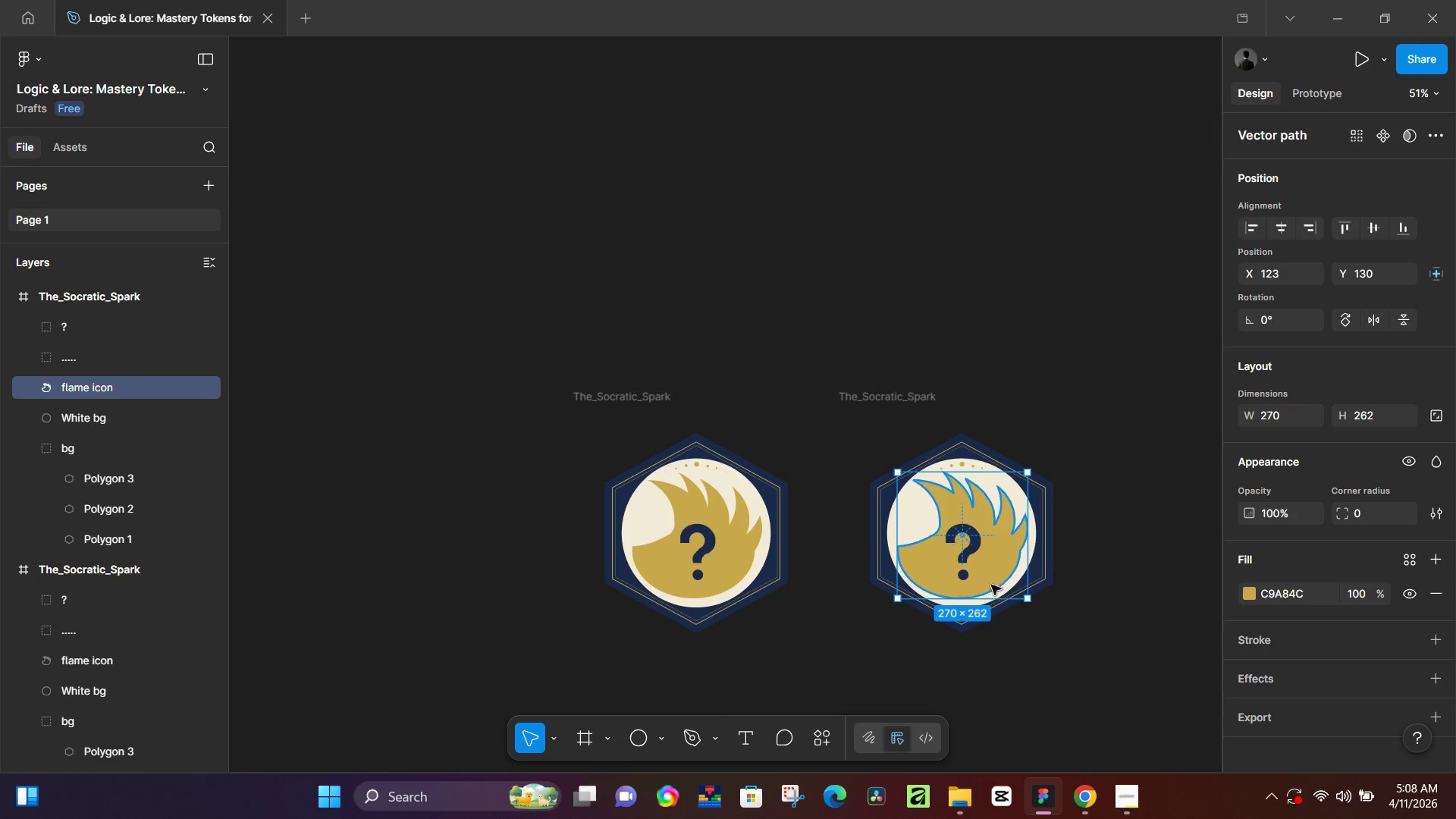 
key(Backspace)
 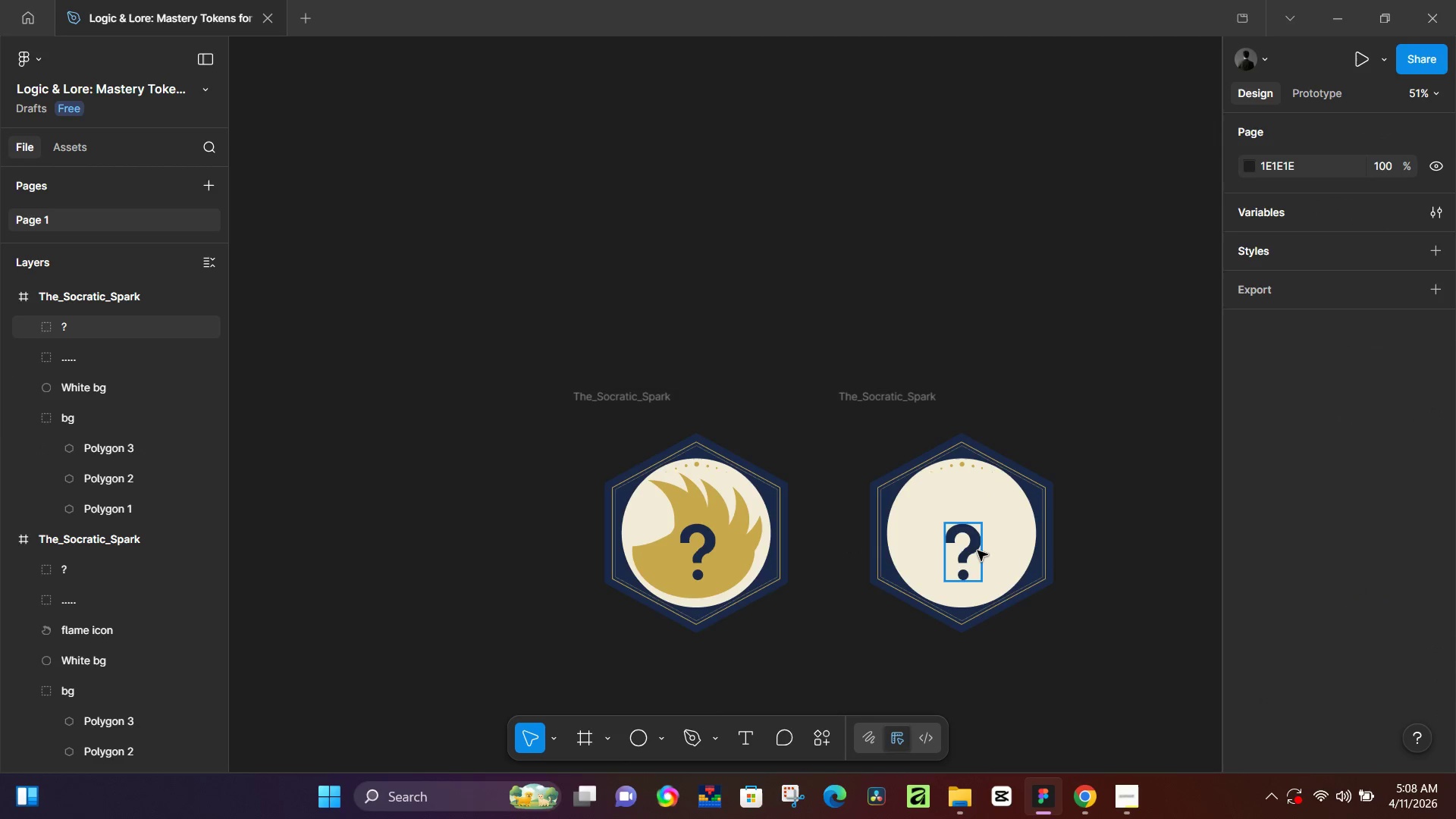 
left_click([977, 551])
 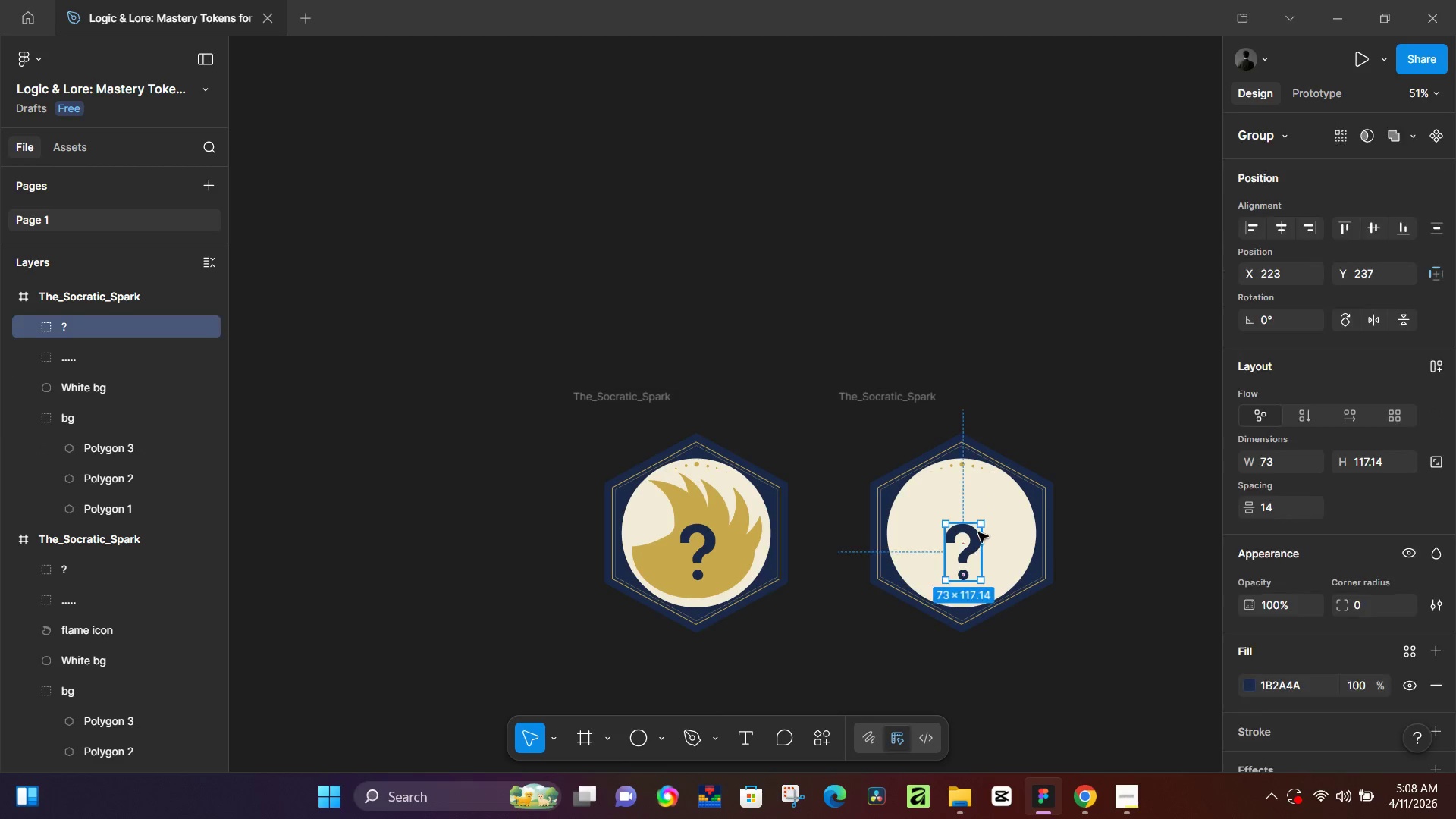 
key(Backspace)
 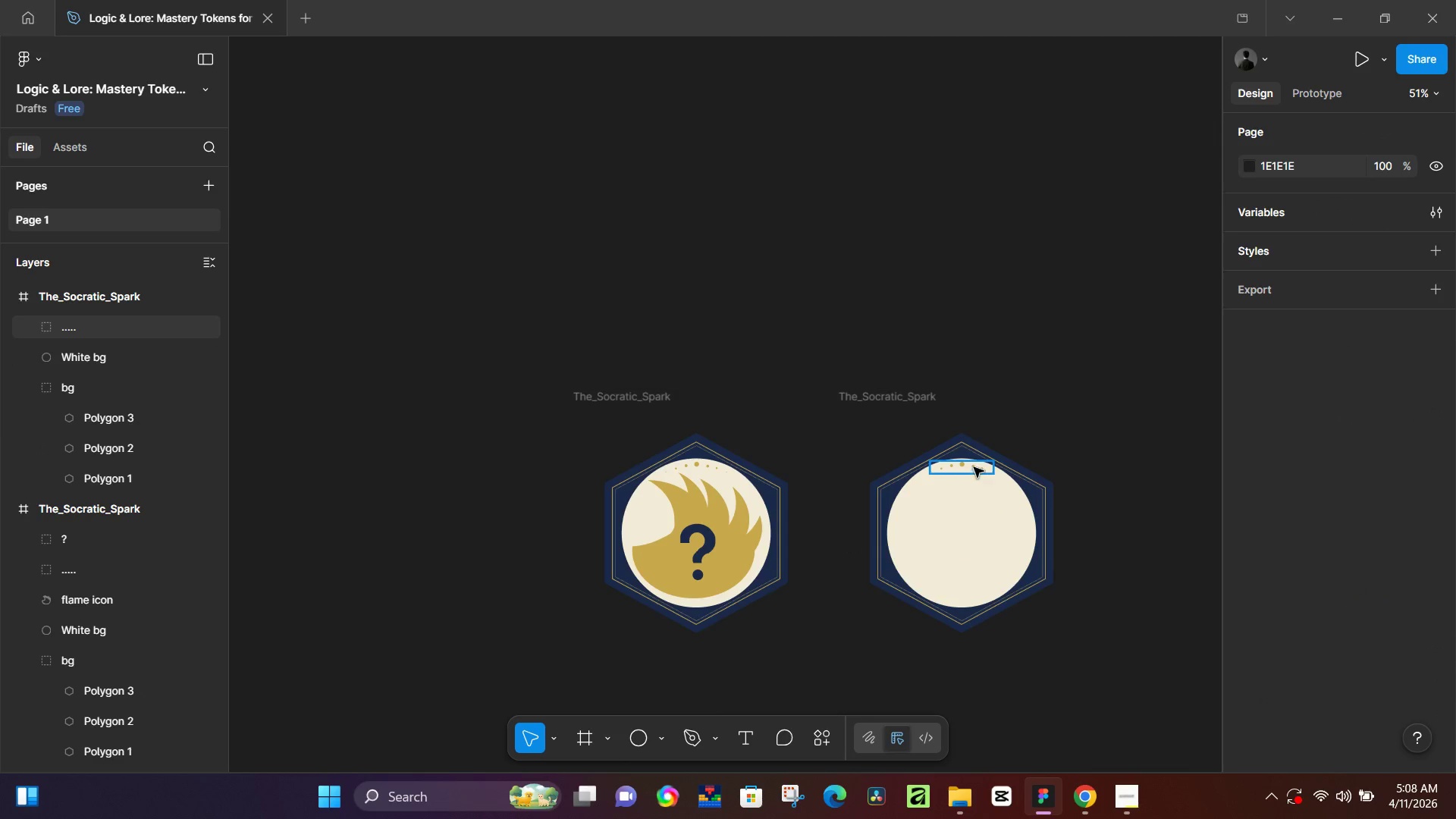 
left_click([974, 466])
 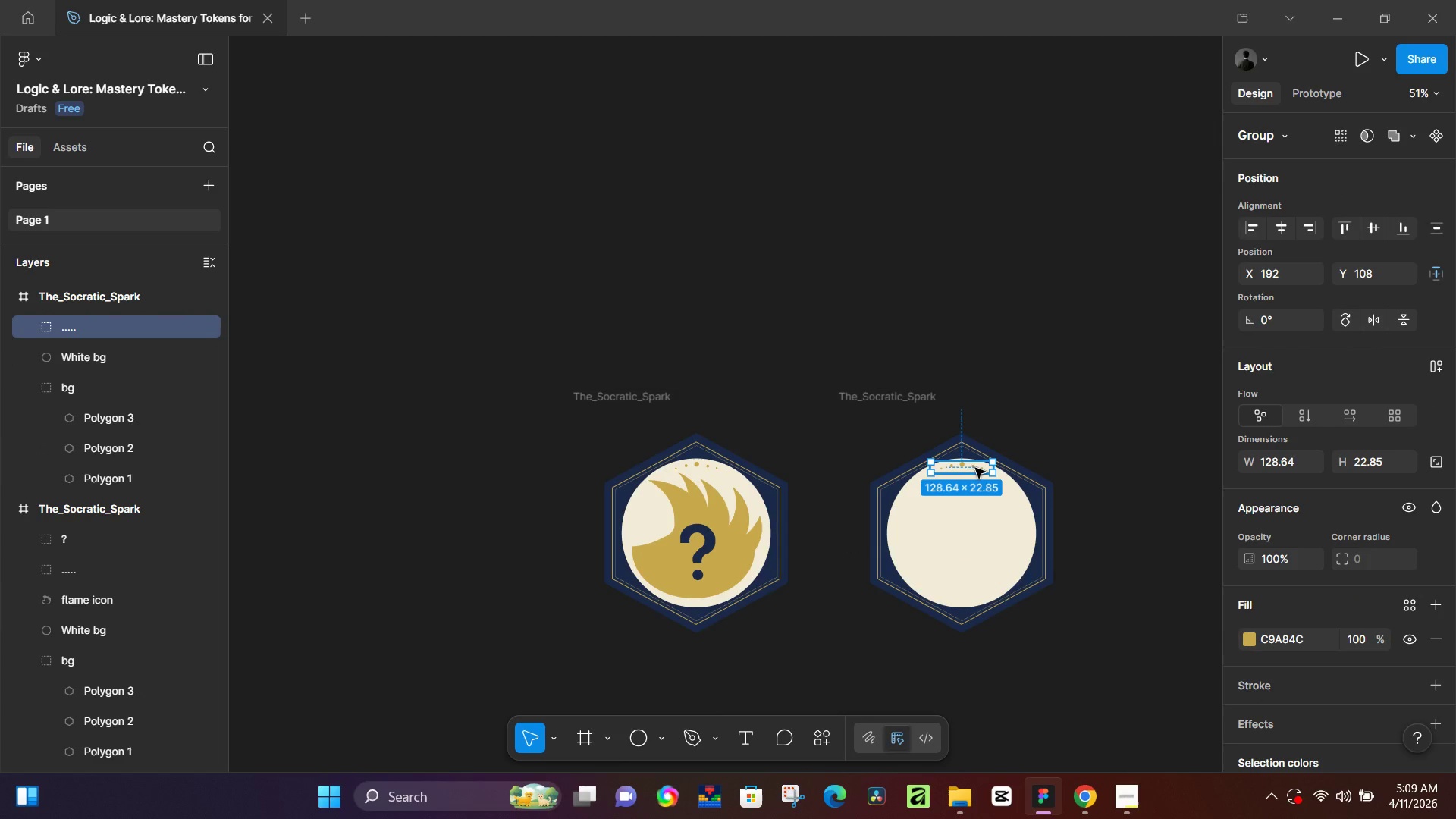 
key(Backspace)
 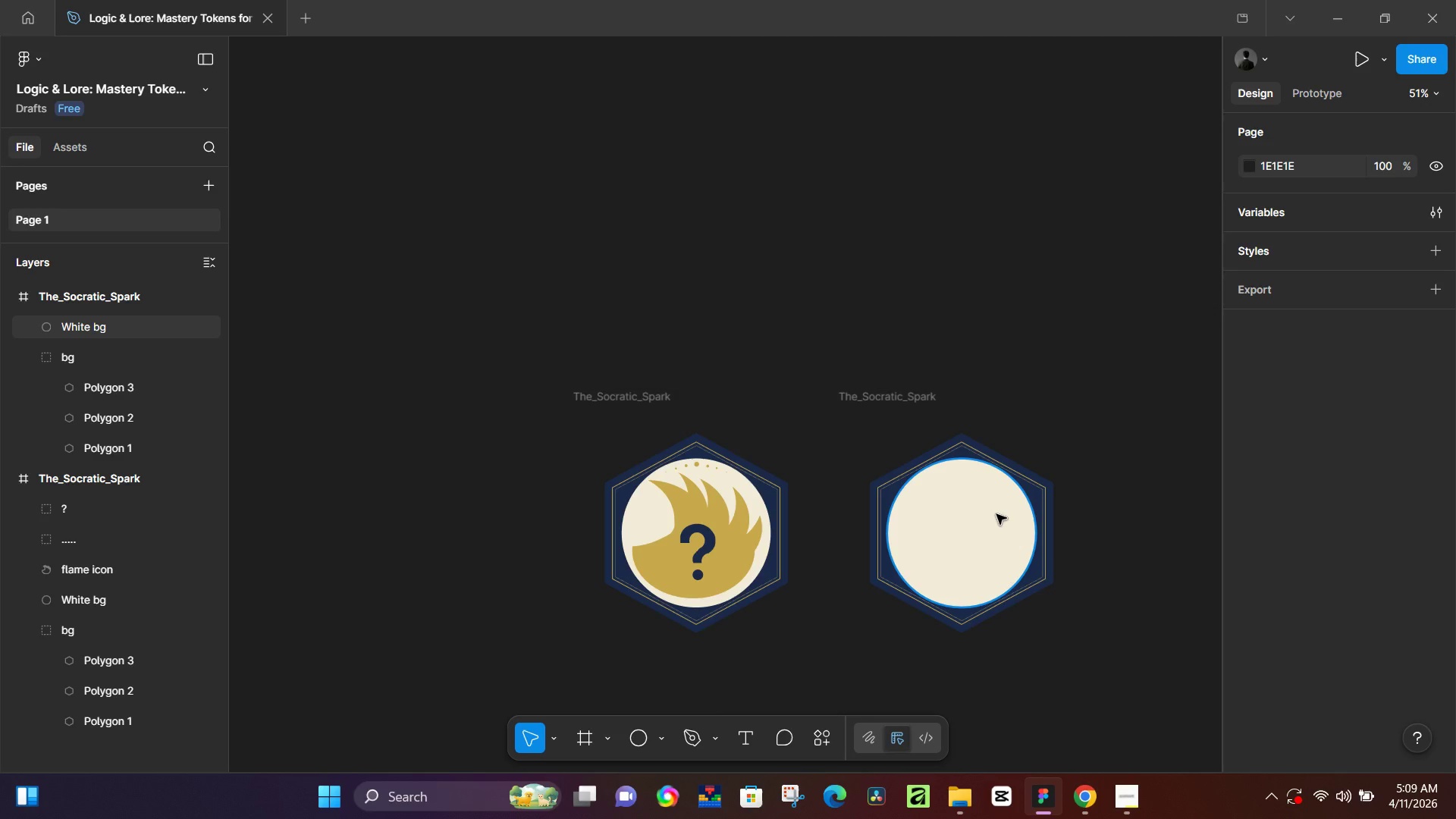 
wait(13.91)
 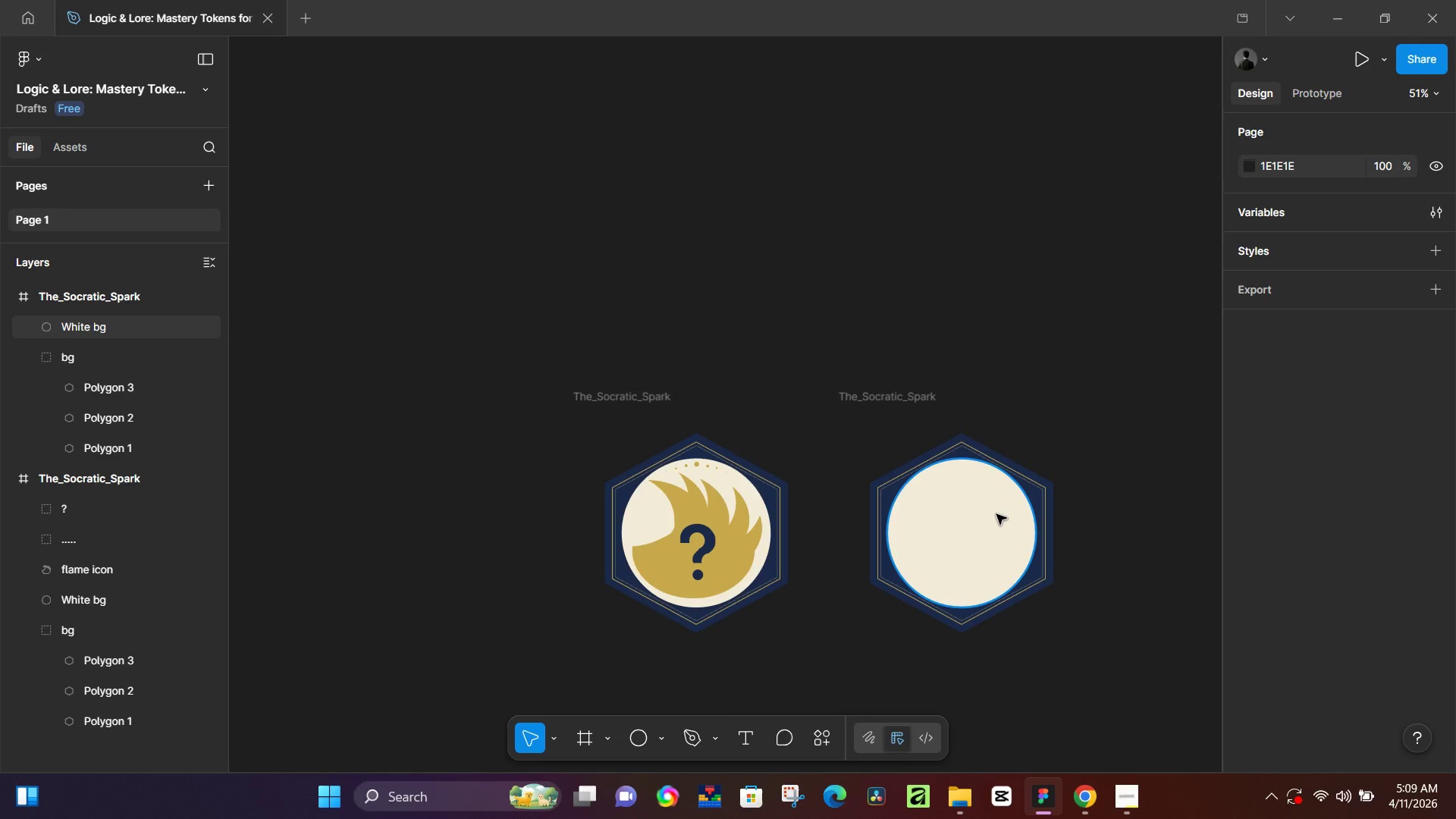 
left_click([1044, 696])
 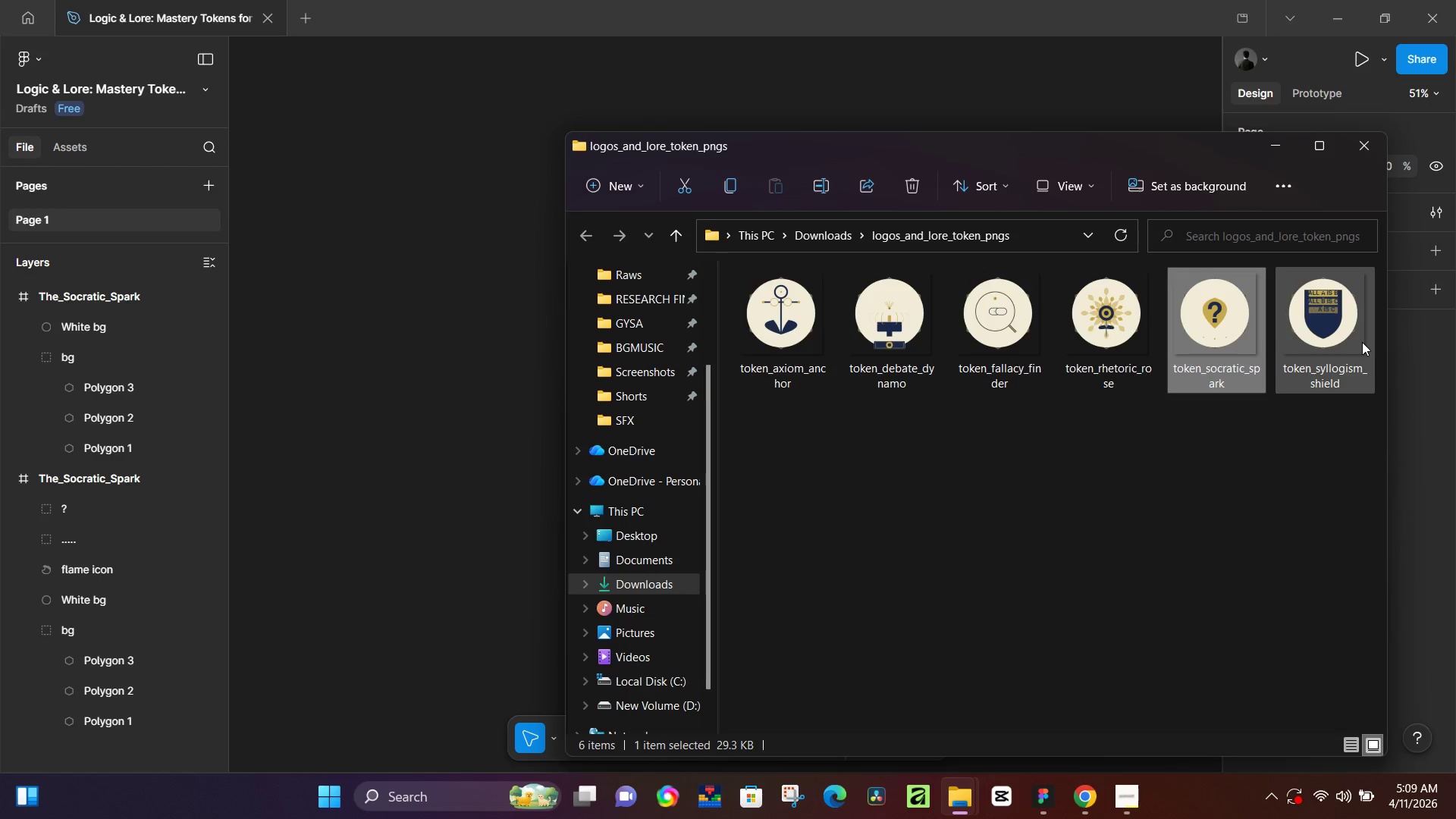 
left_click([1350, 333])
 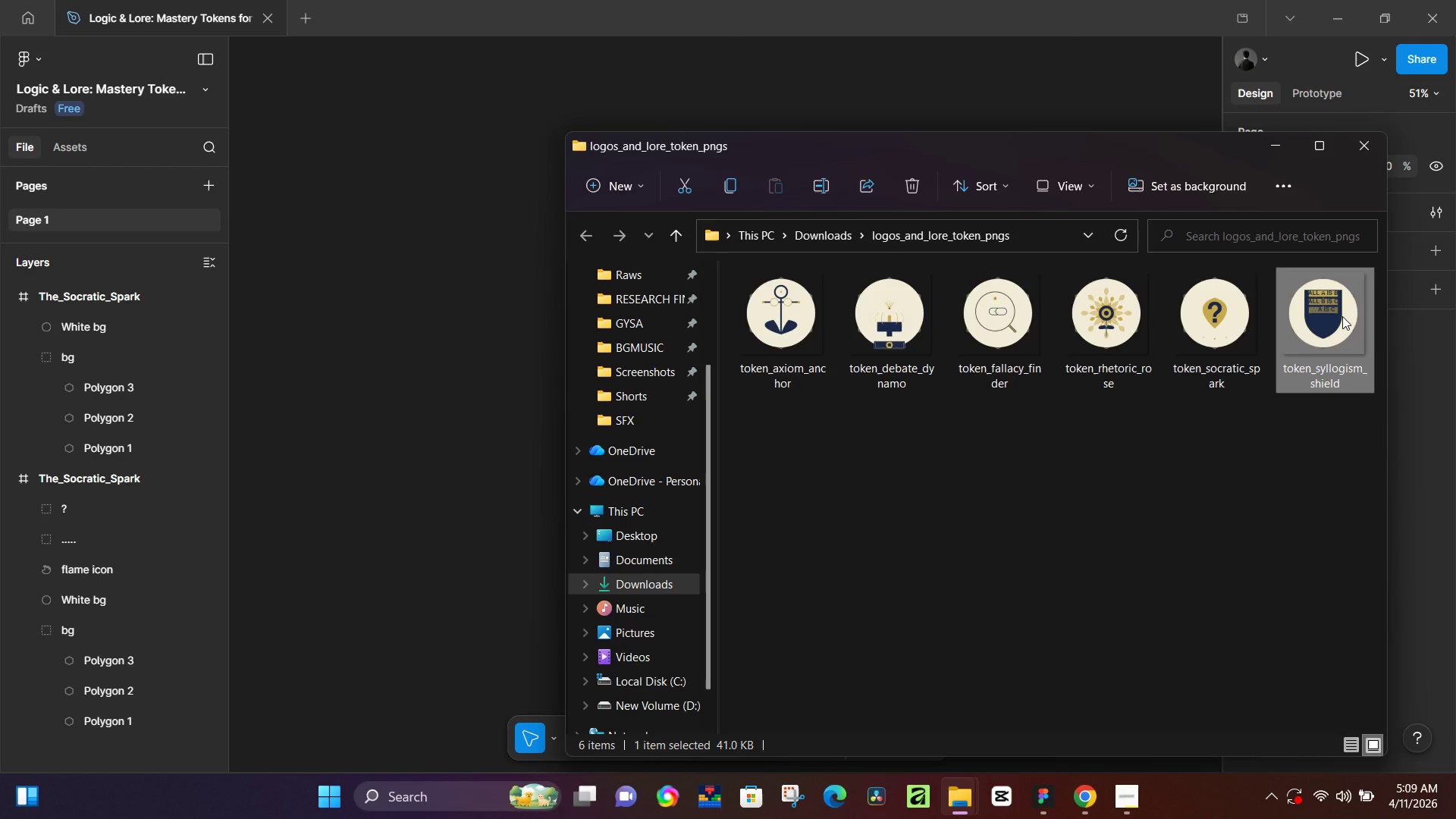 
left_click_drag(start_coordinate=[1342, 316], to_coordinate=[487, 522])
 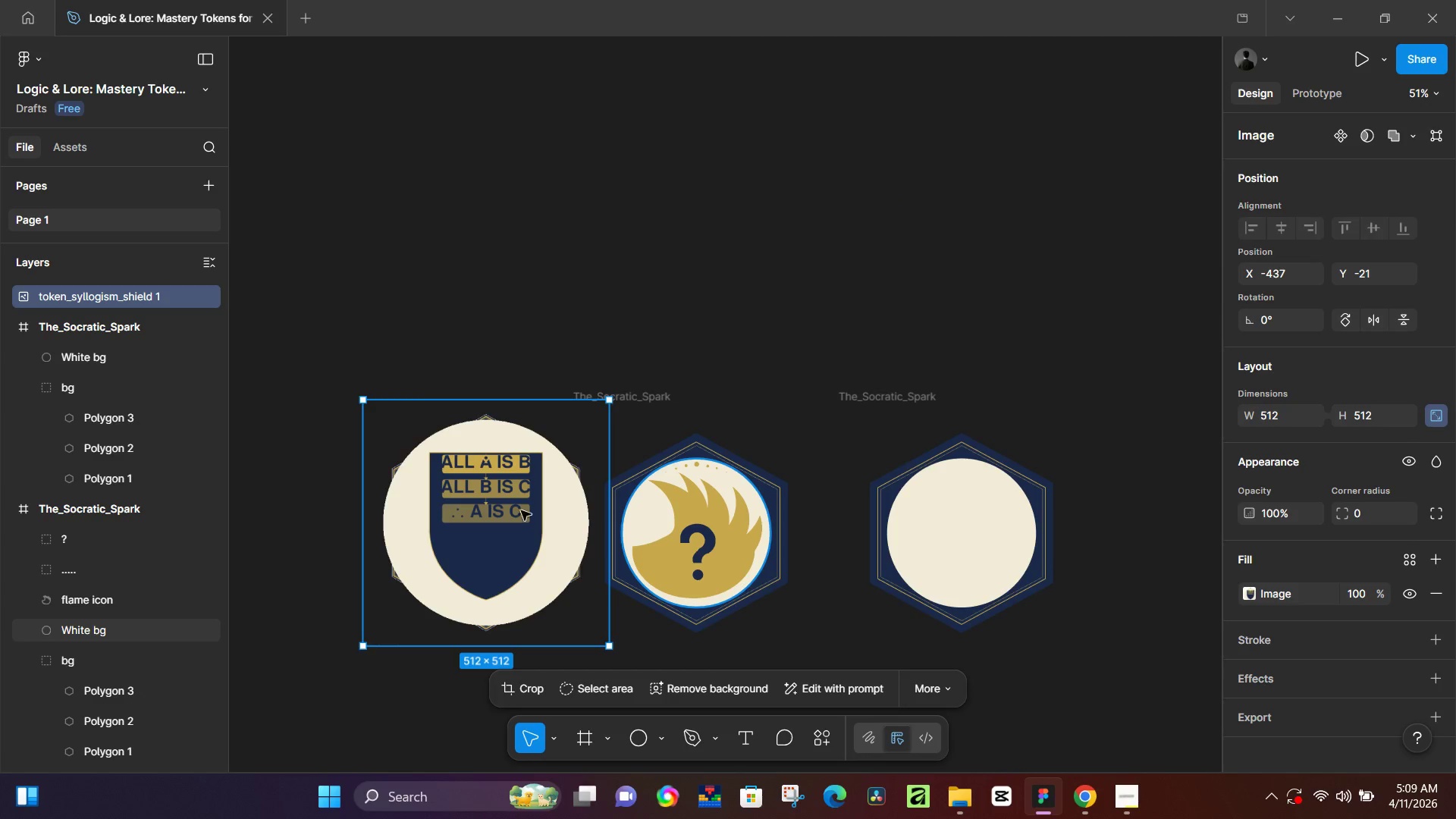 
left_click_drag(start_coordinate=[510, 514], to_coordinate=[424, 535])
 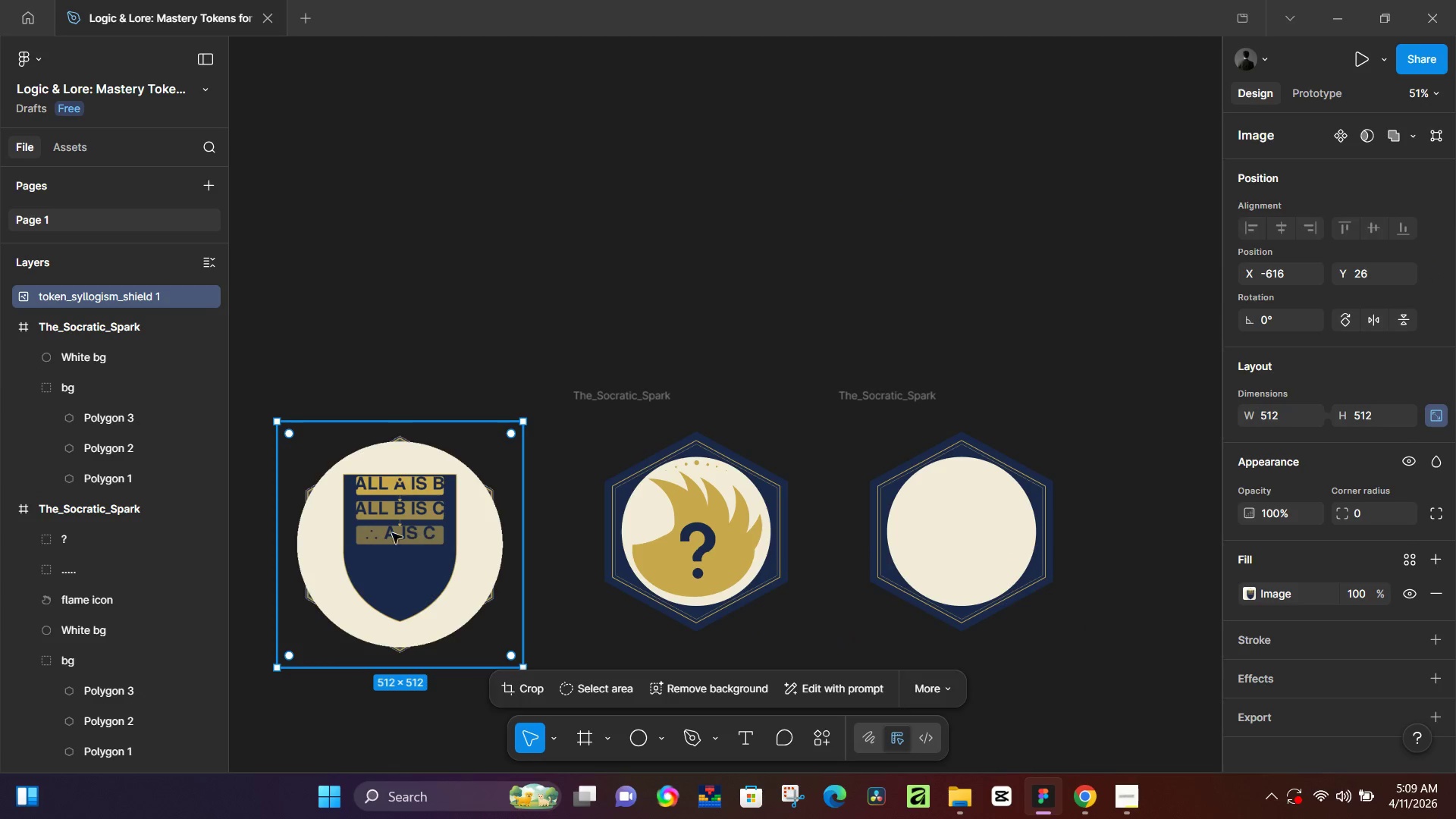 
hold_key(key=ControlLeft, duration=0.61)
scroll: coordinate [378, 528], scroll_direction: up, amount: 7.0
 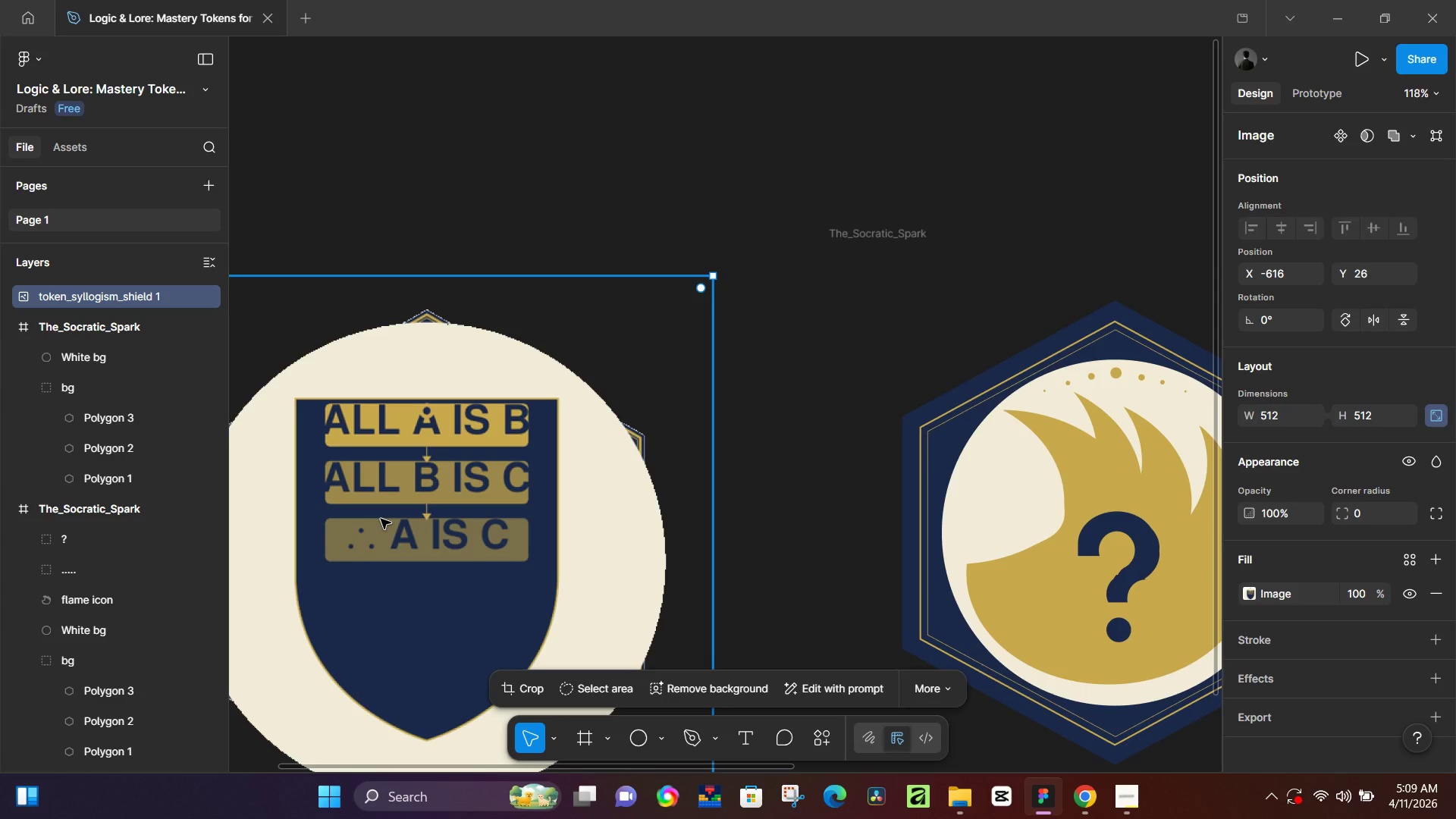 
key(R)
 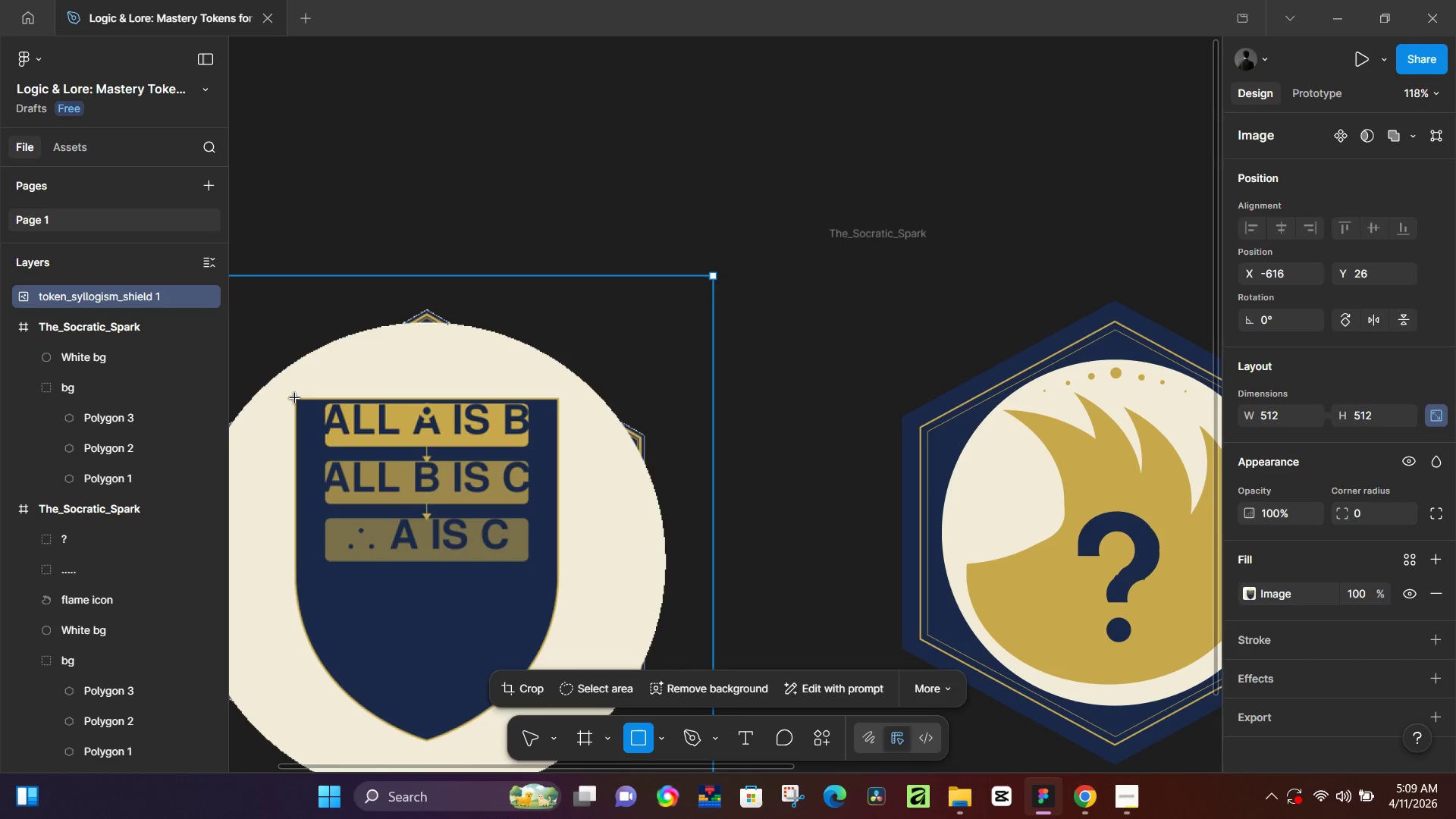 
left_click_drag(start_coordinate=[293, 397], to_coordinate=[559, 598])
 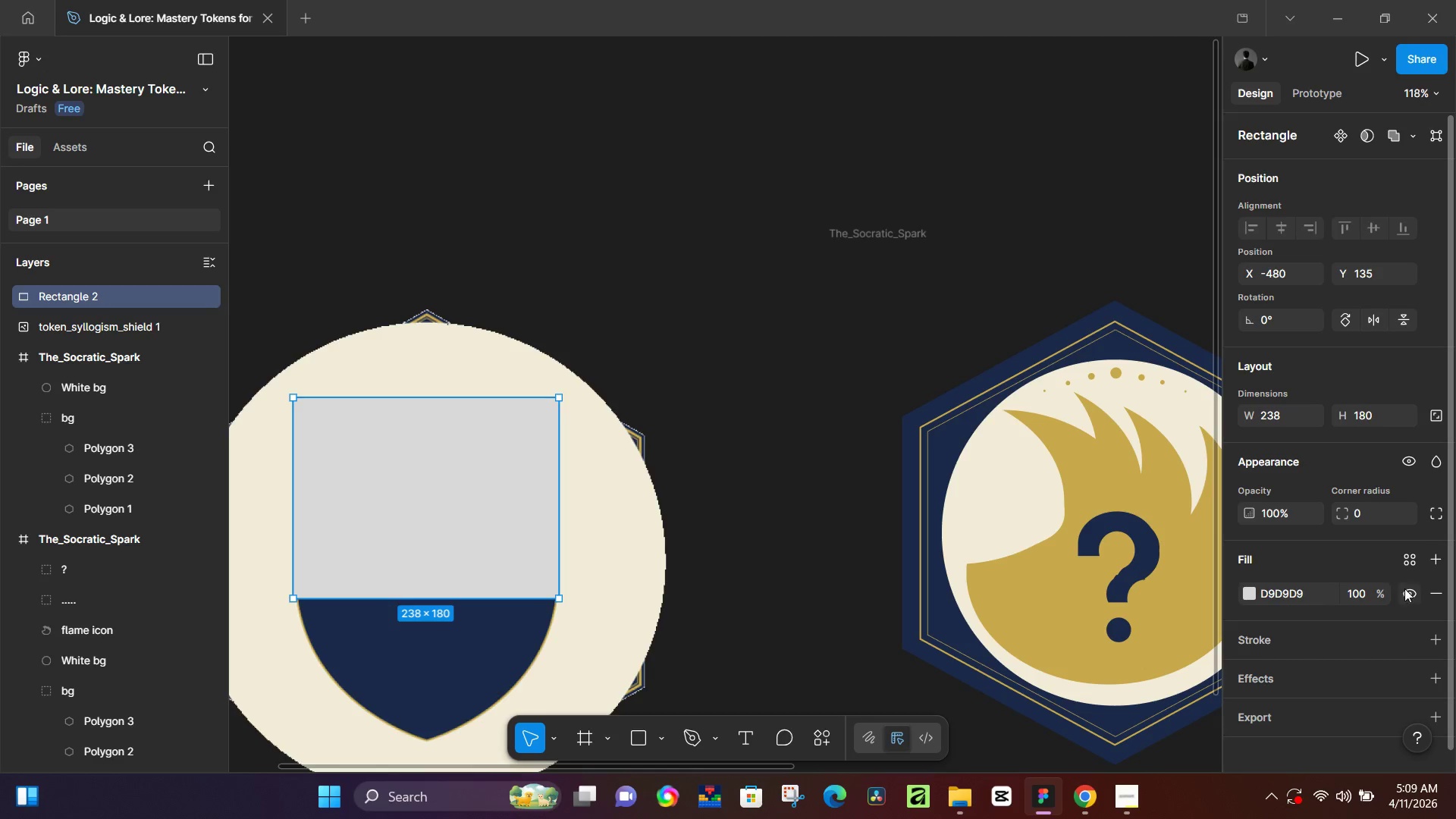 
left_click([1431, 592])
 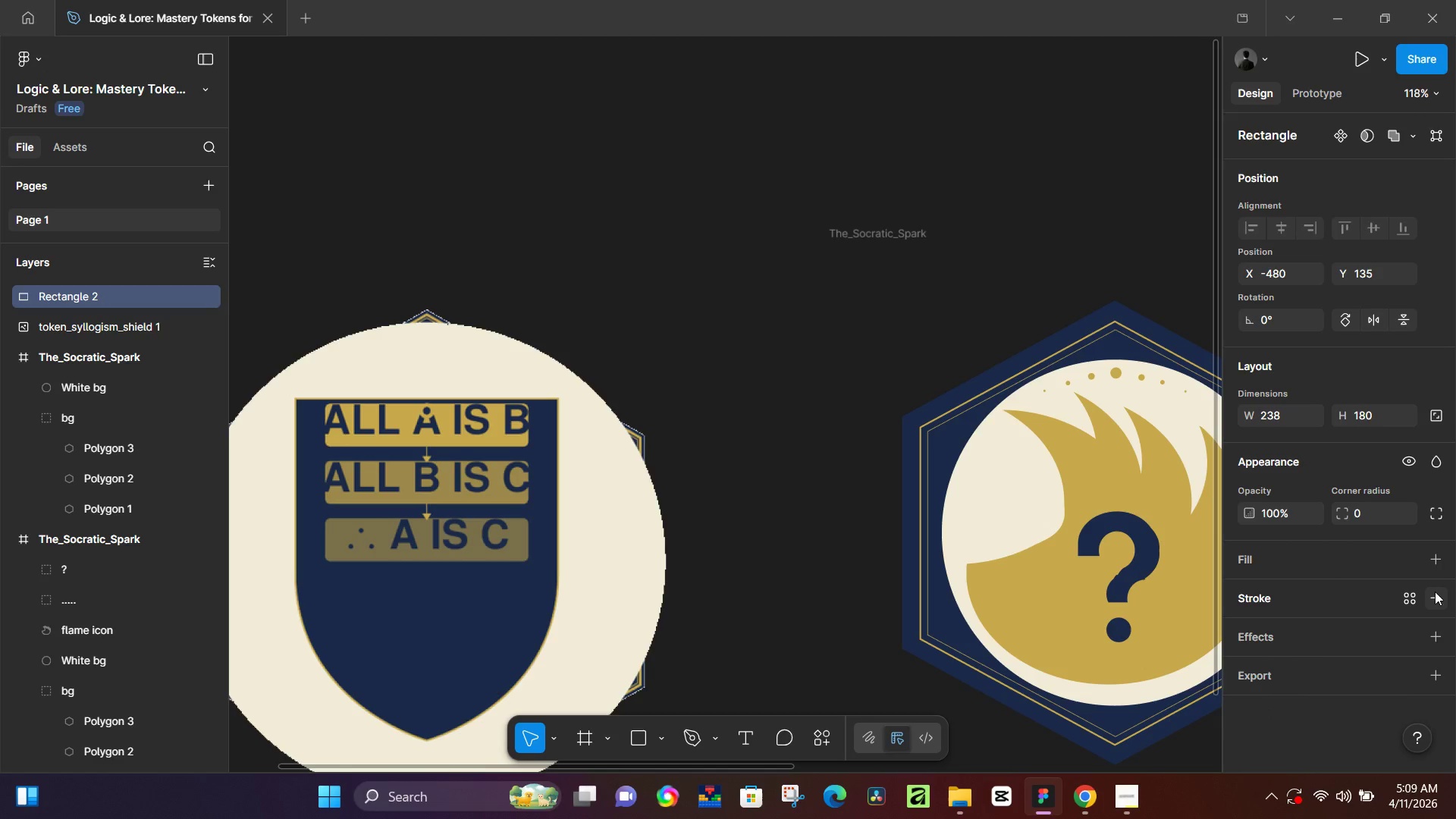 
left_click([1436, 593])
 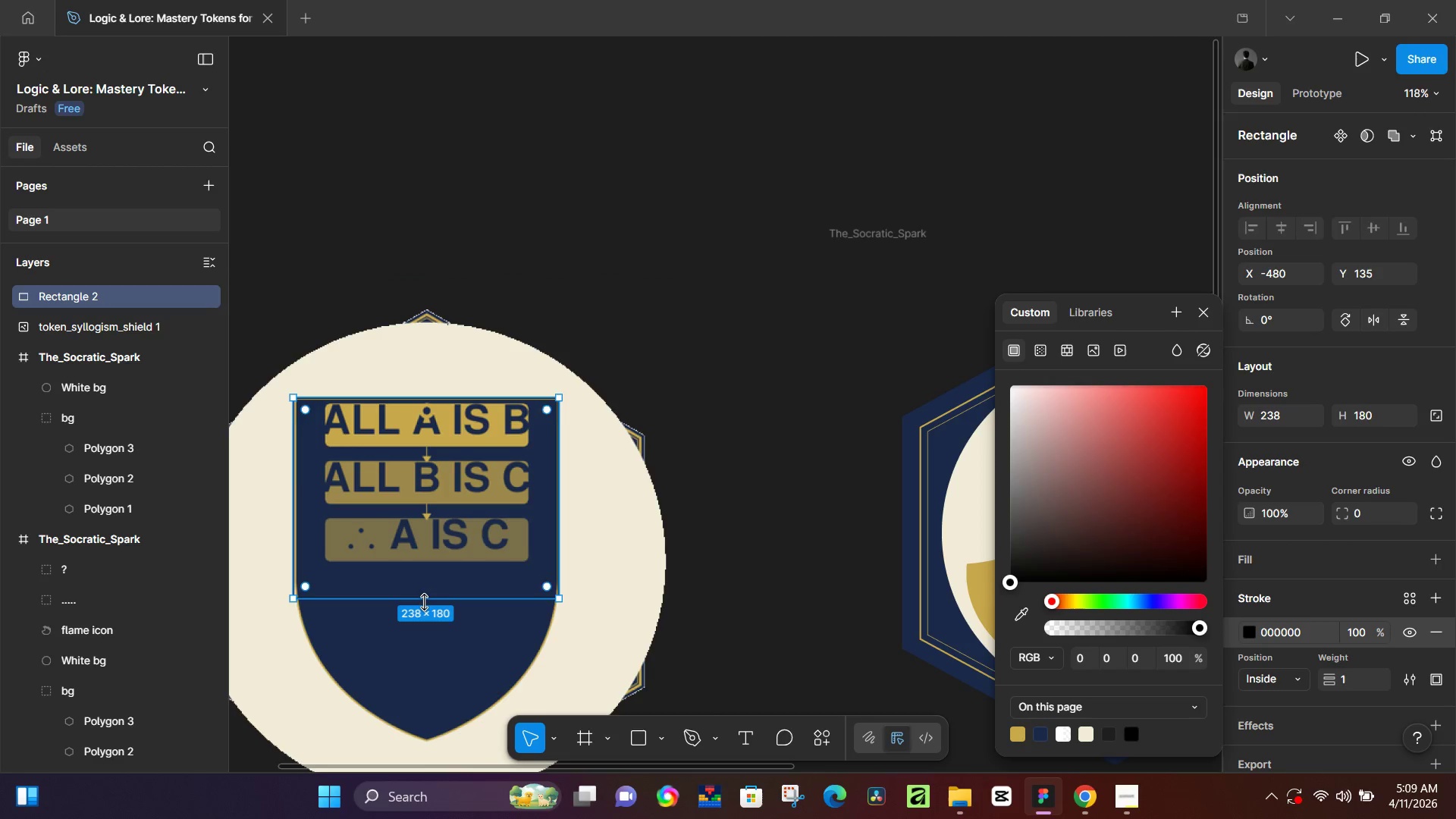 
left_click_drag(start_coordinate=[425, 603], to_coordinate=[433, 735])
 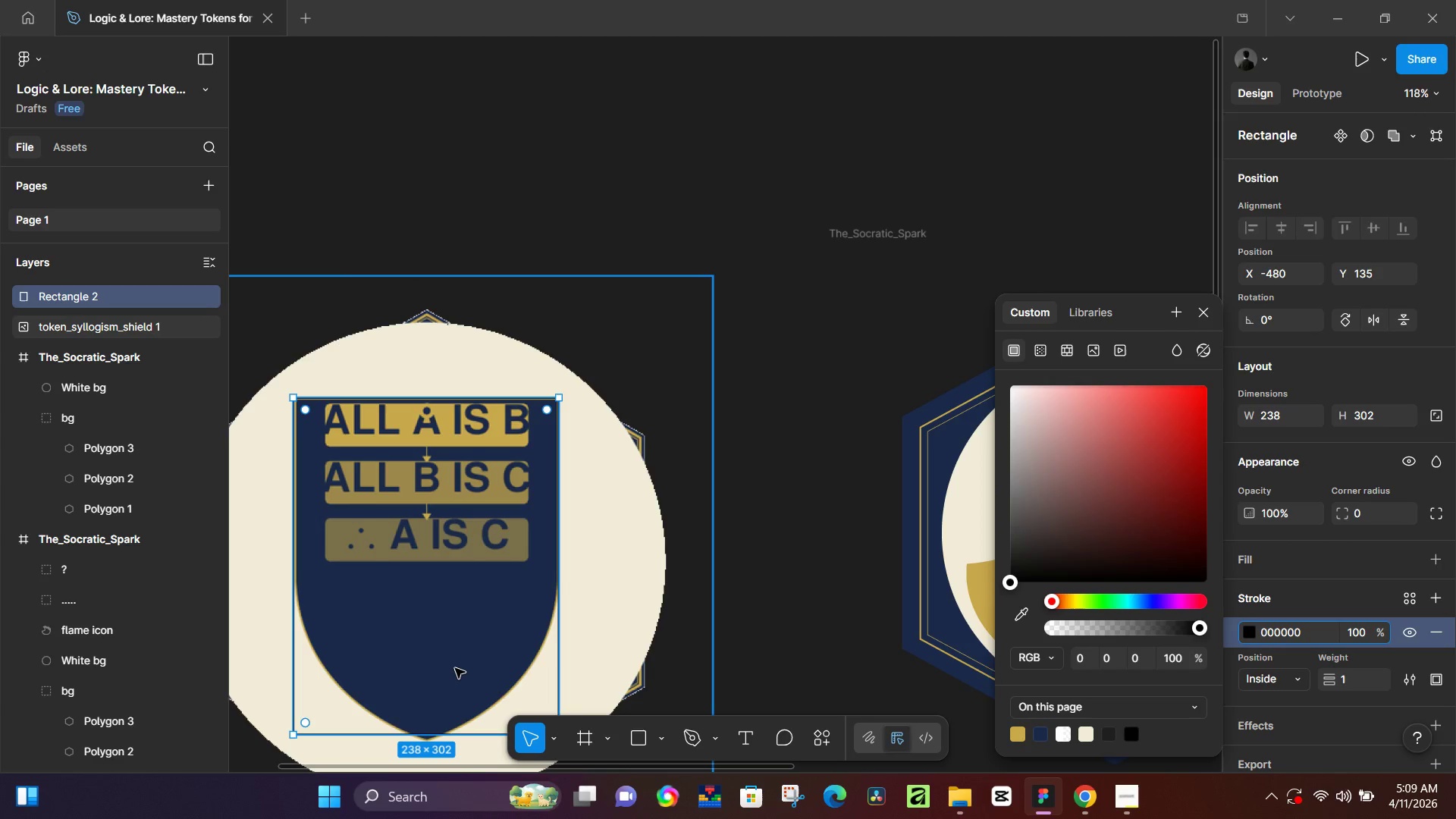 
type(io)
 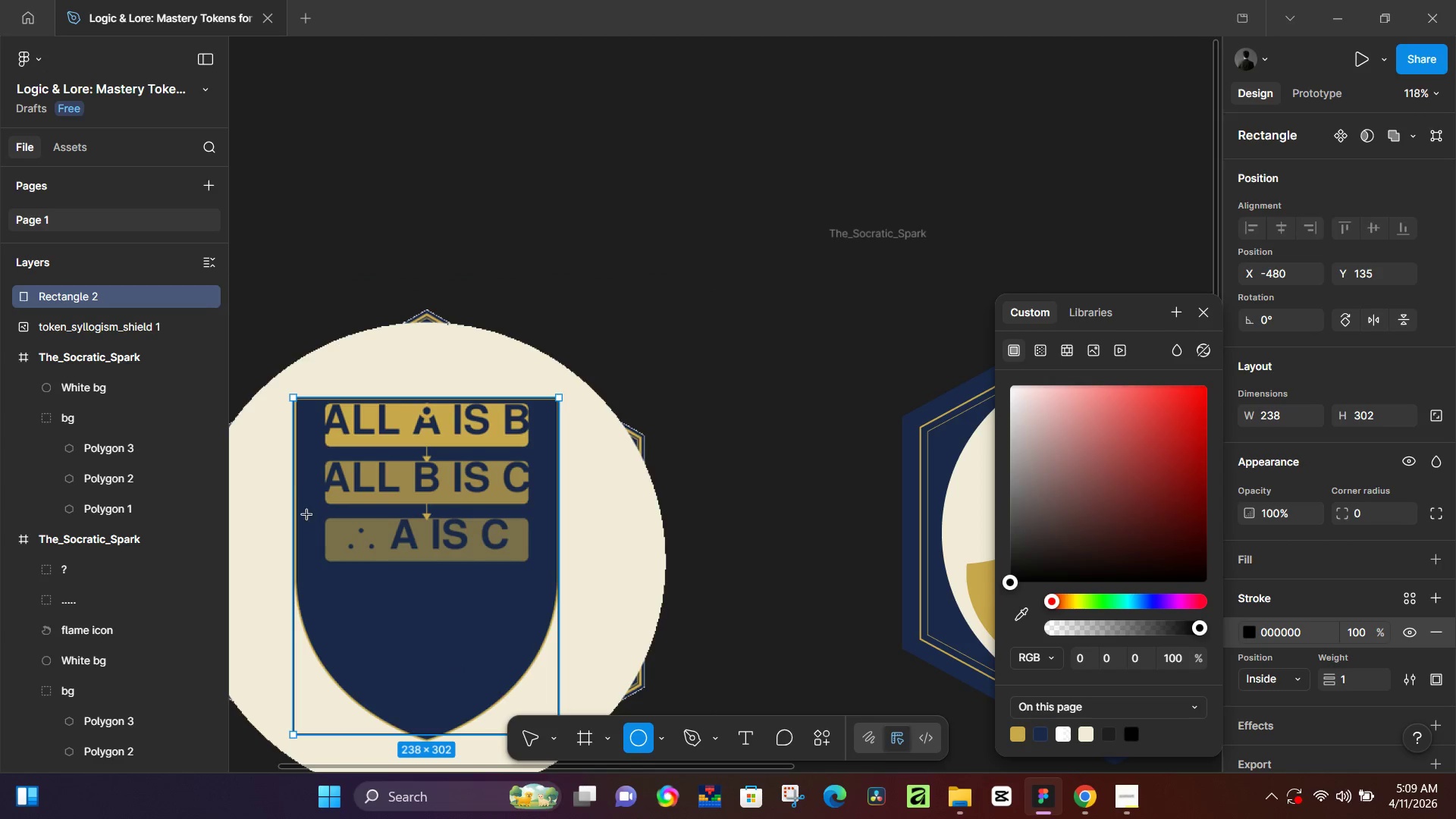 
hold_key(key=ShiftLeft, duration=1.33)
left_click_drag(start_coordinate=[284, 488], to_coordinate=[535, 698])
 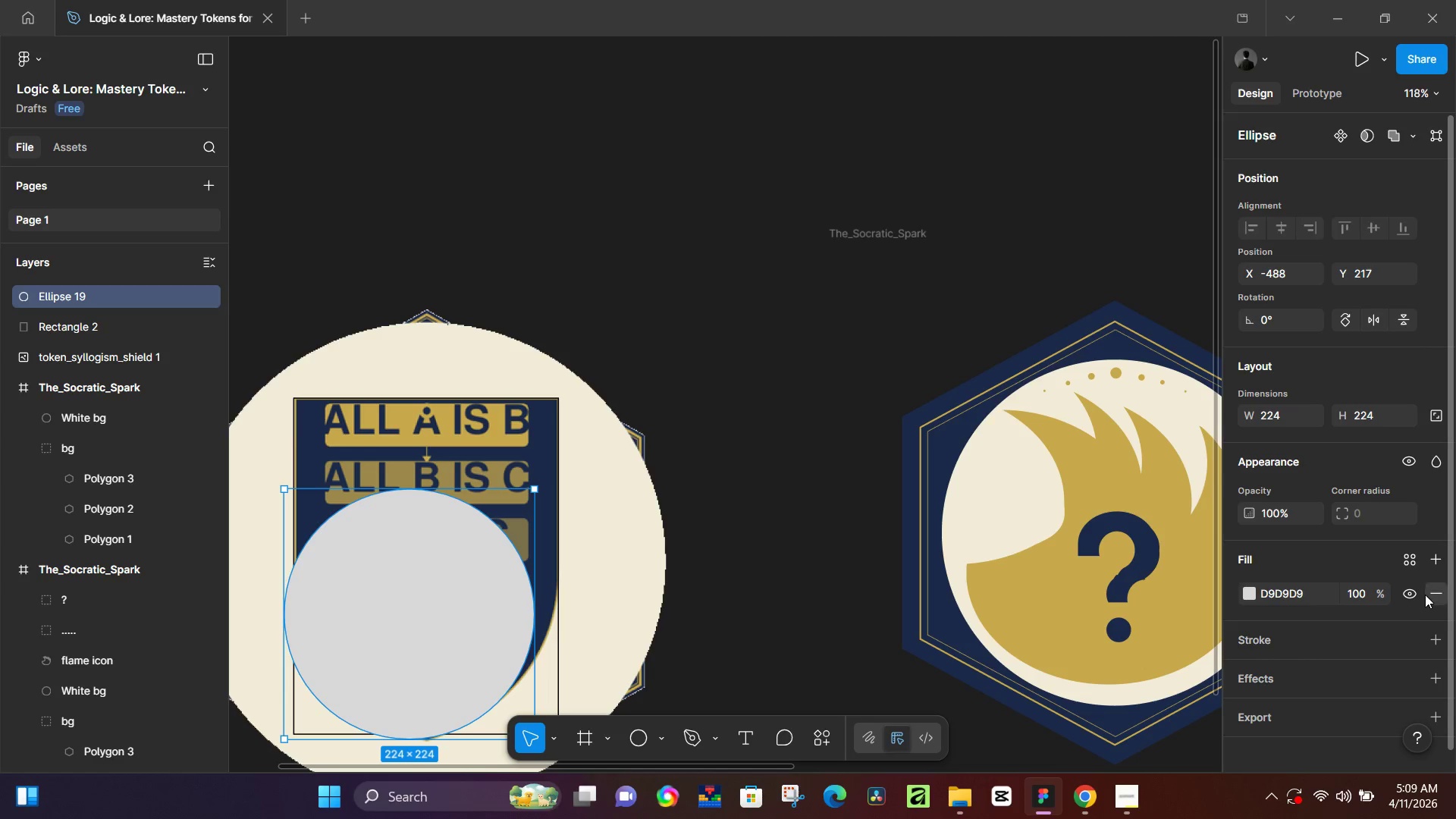 
left_click([1431, 593])
 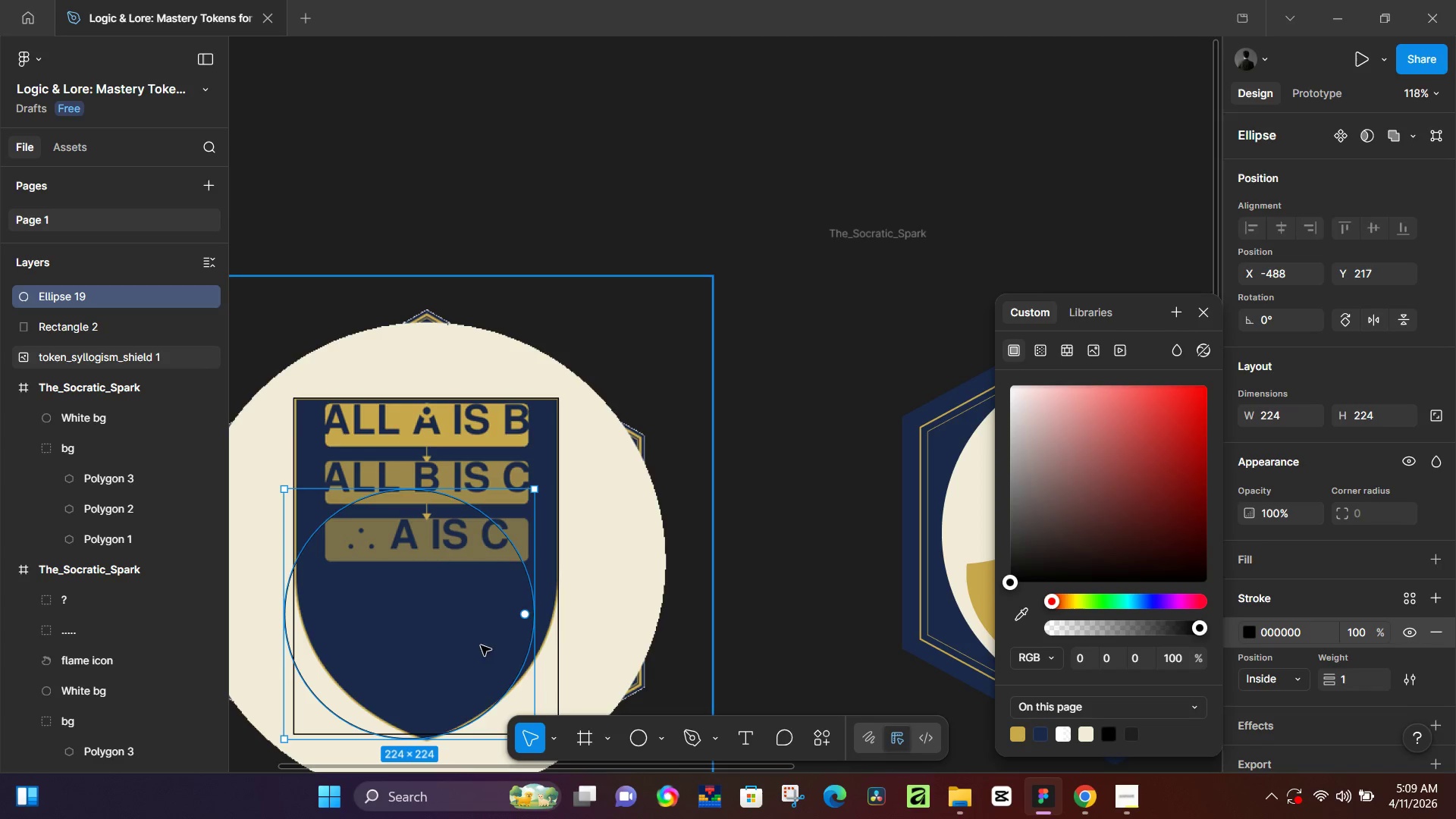 
left_click_drag(start_coordinate=[445, 643], to_coordinate=[455, 628])
 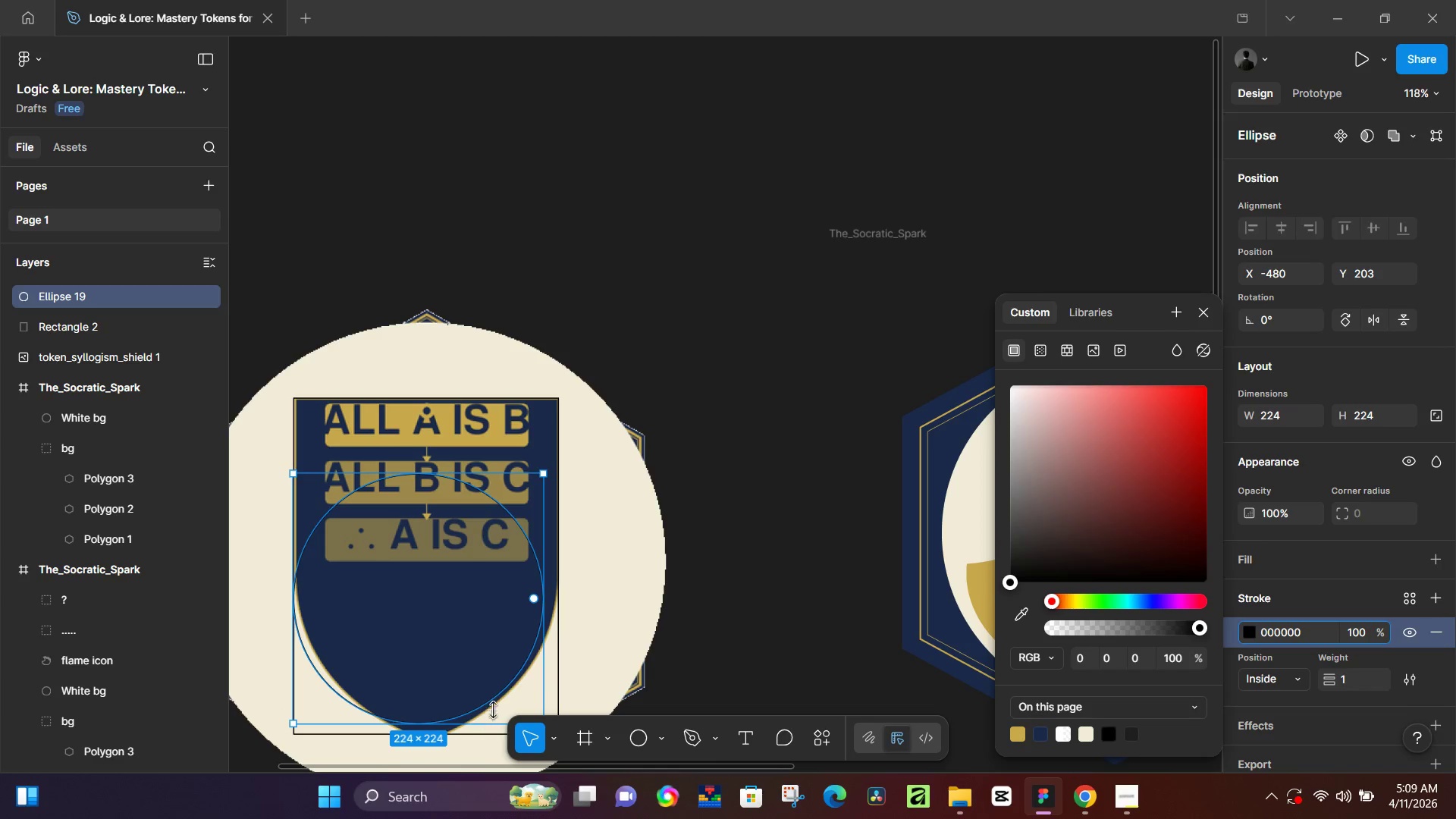 
scroll: coordinate [508, 690], scroll_direction: down, amount: 3.0
 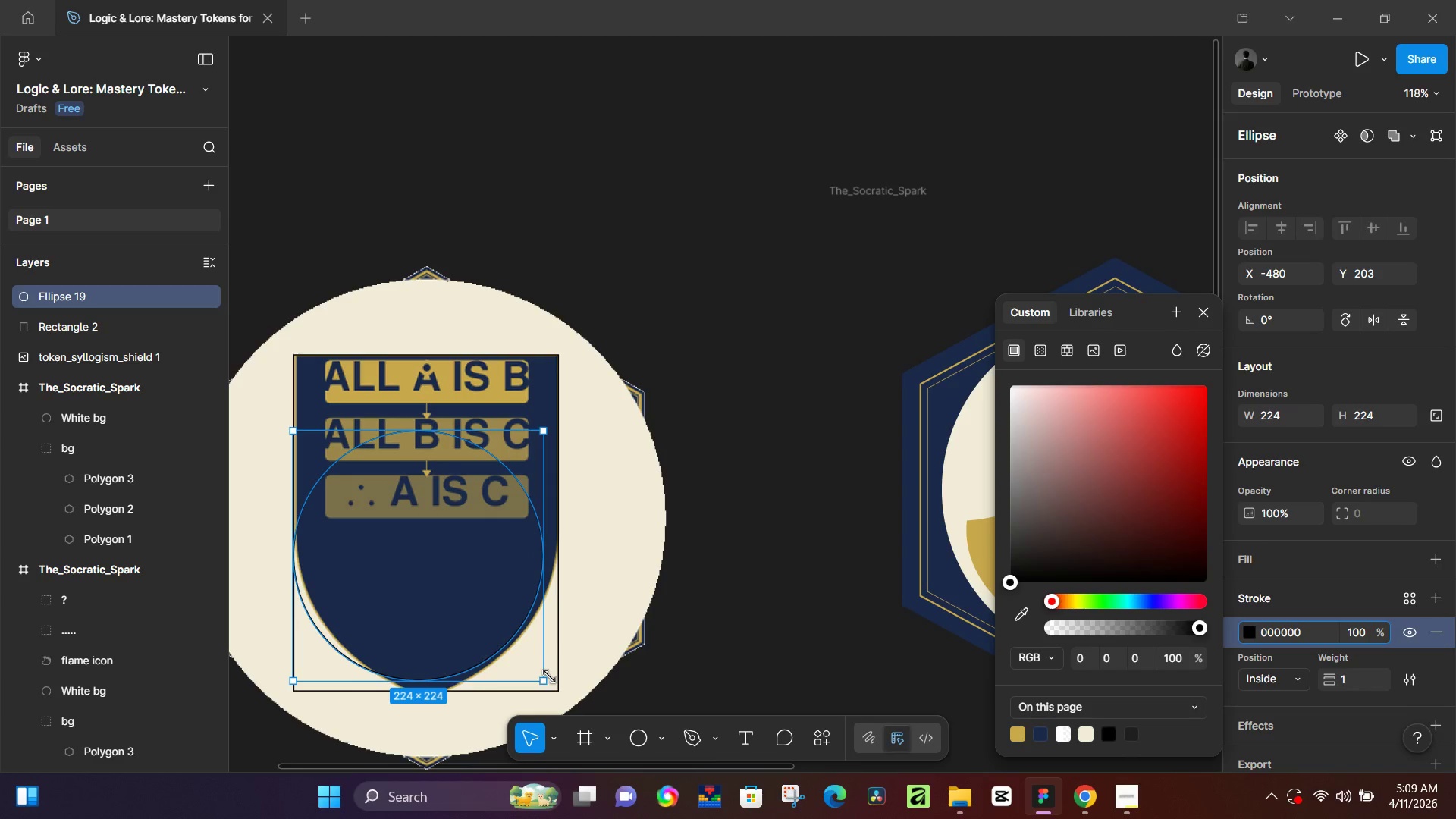 
left_click_drag(start_coordinate=[549, 678], to_coordinate=[613, 723])
 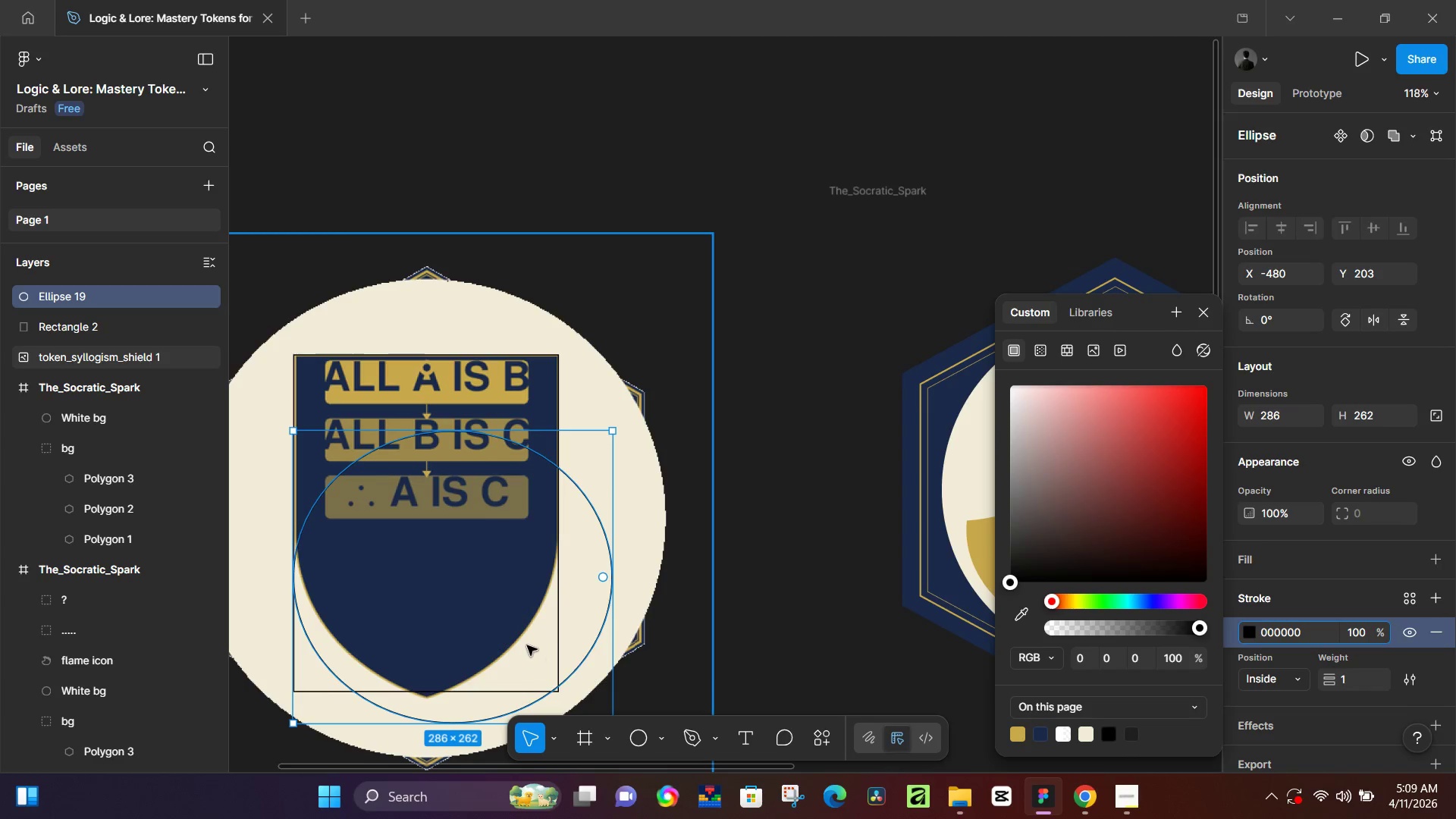 
left_click_drag(start_coordinate=[526, 642], to_coordinate=[526, 612])
 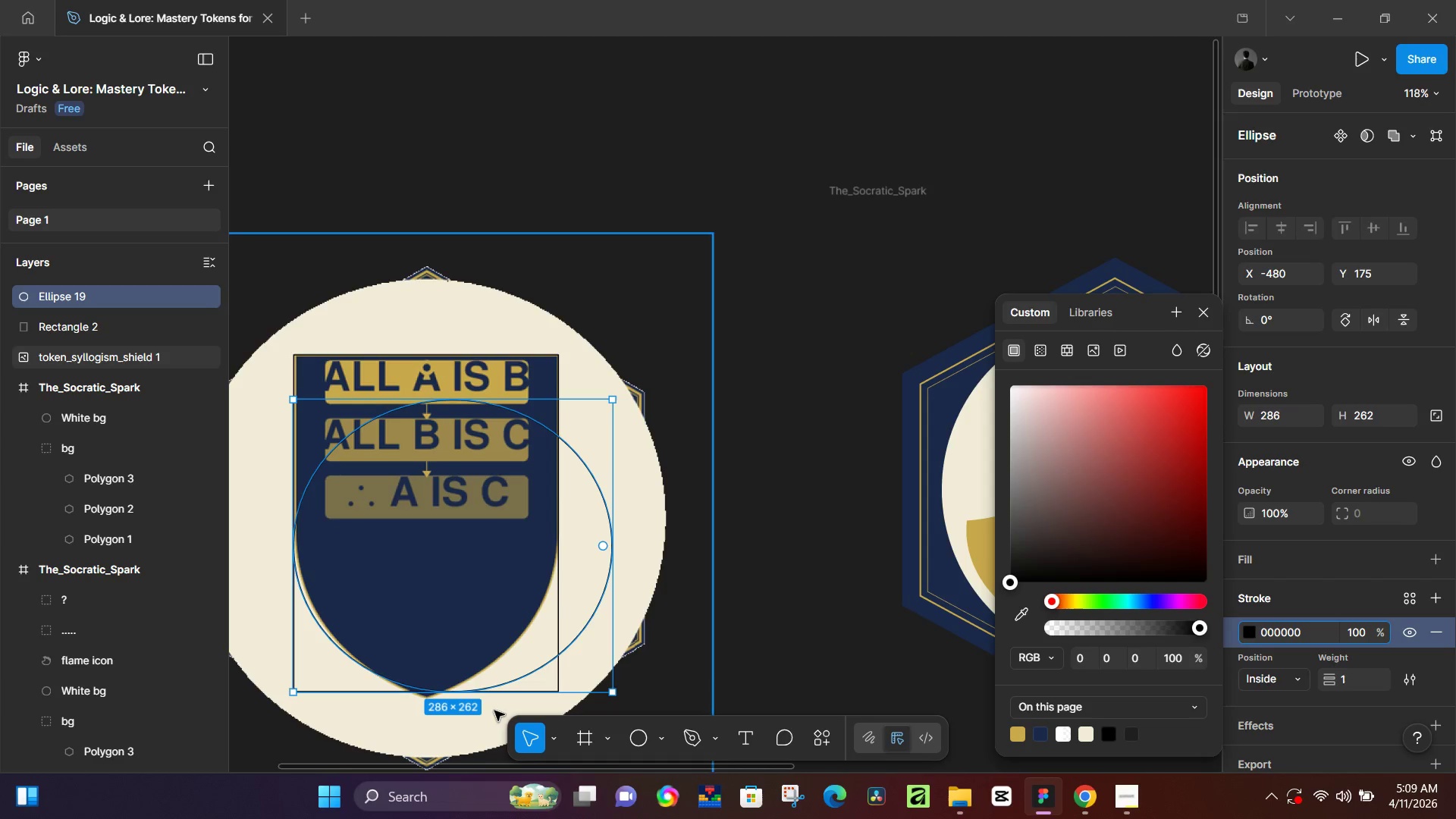 
key(Control+ControlLeft)
 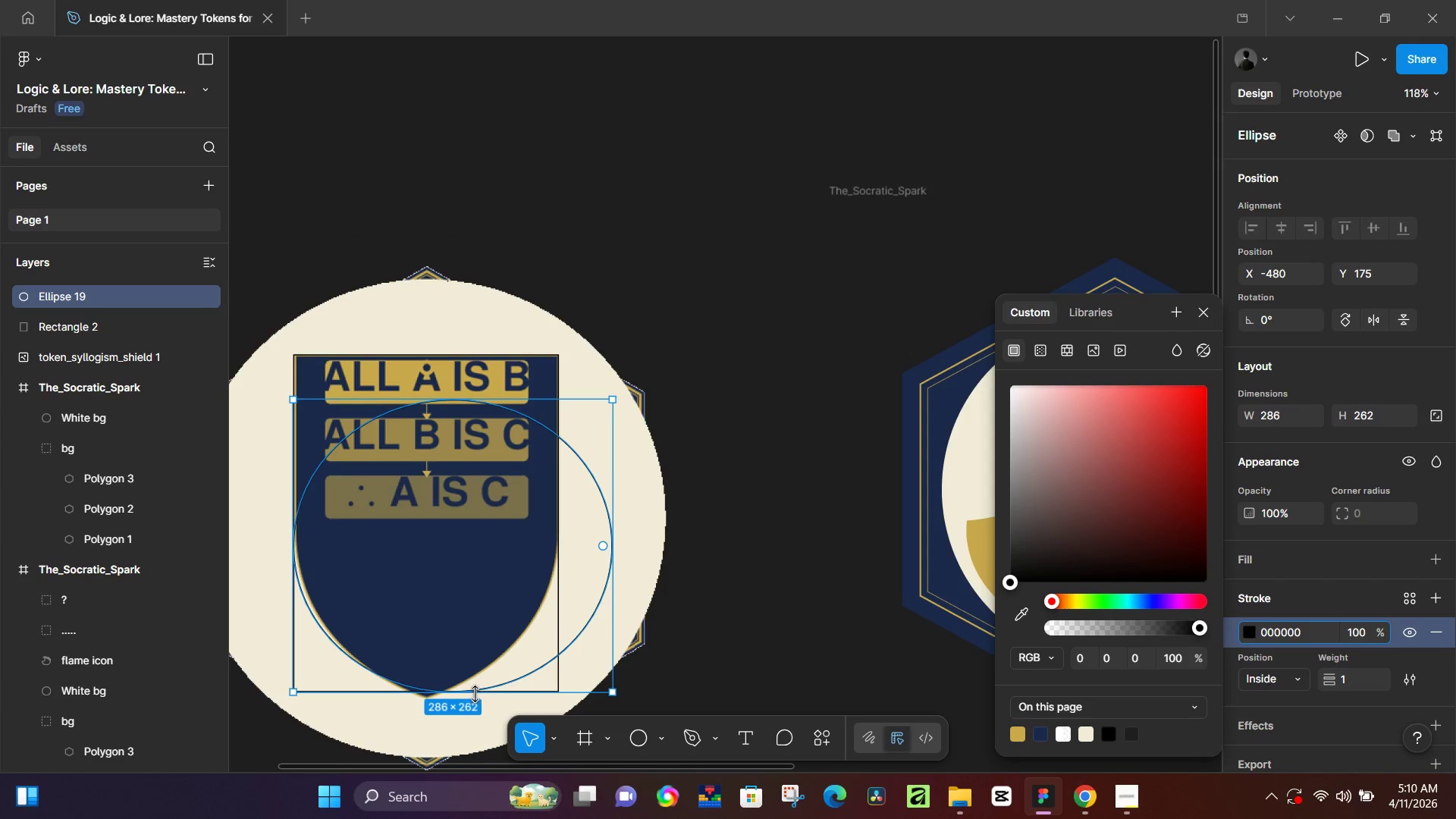 
left_click_drag(start_coordinate=[469, 694], to_coordinate=[472, 708])
 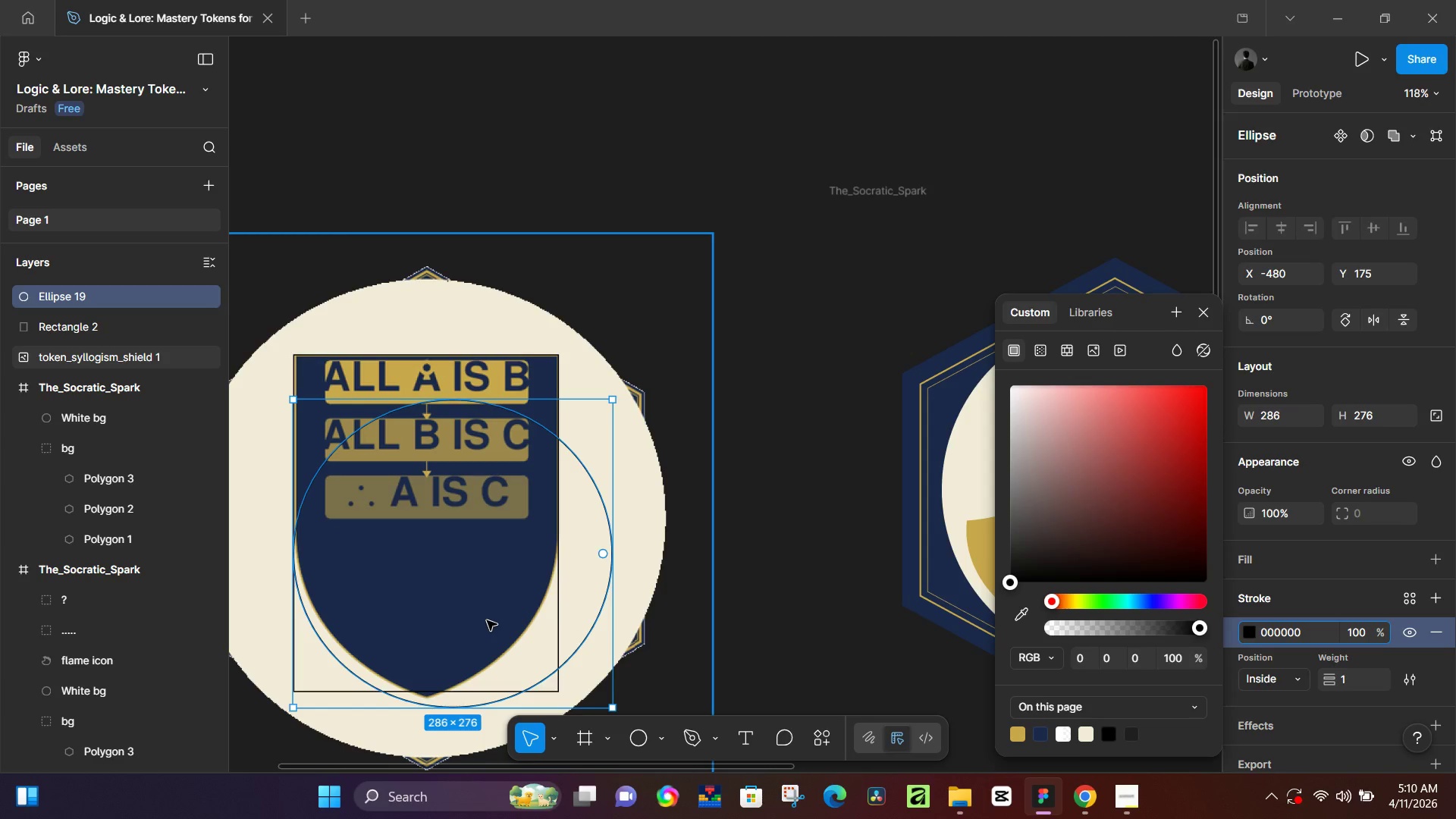 
left_click_drag(start_coordinate=[487, 621], to_coordinate=[486, 607])
 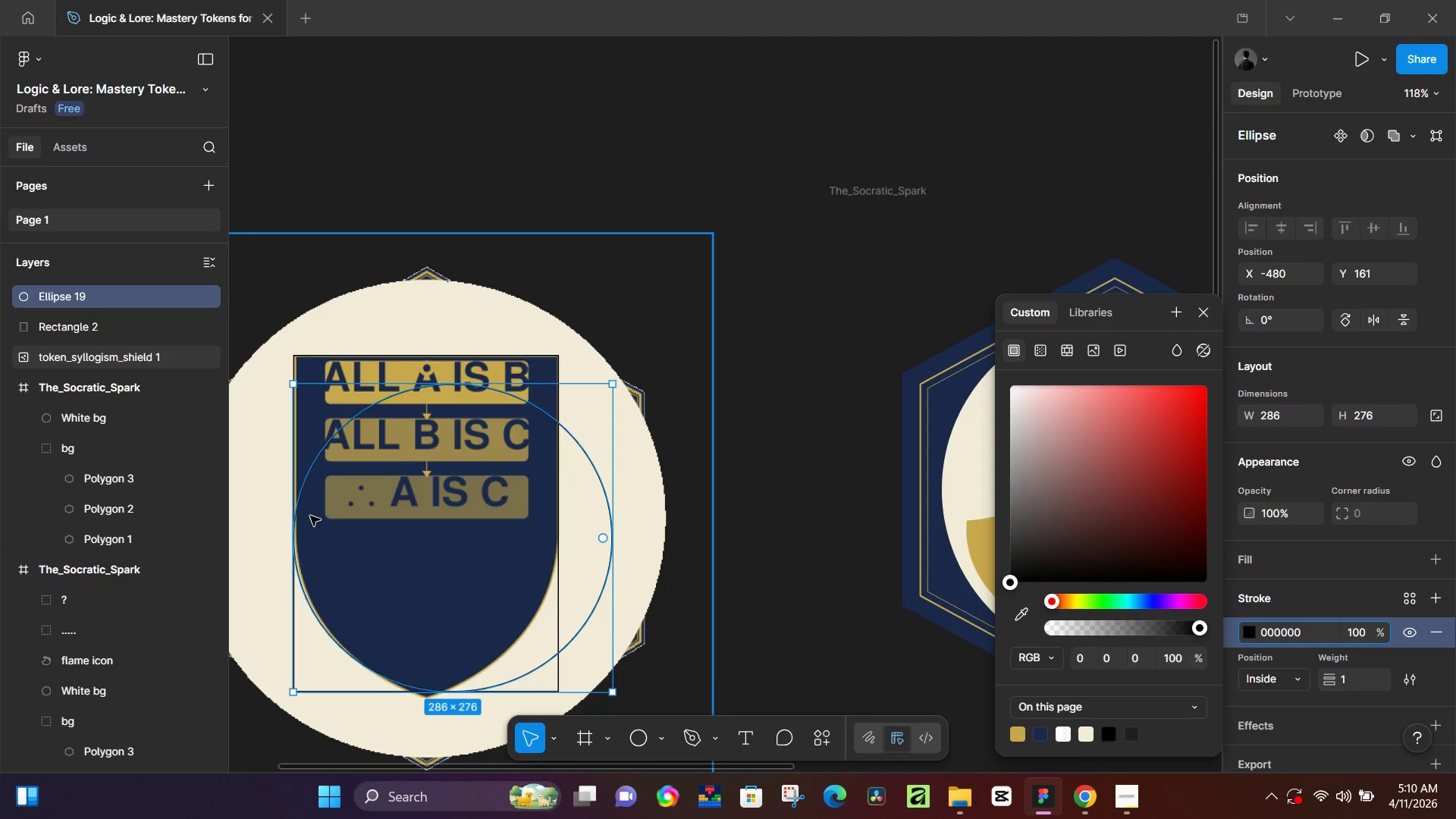 
left_click_drag(start_coordinate=[298, 509], to_coordinate=[234, 490])
 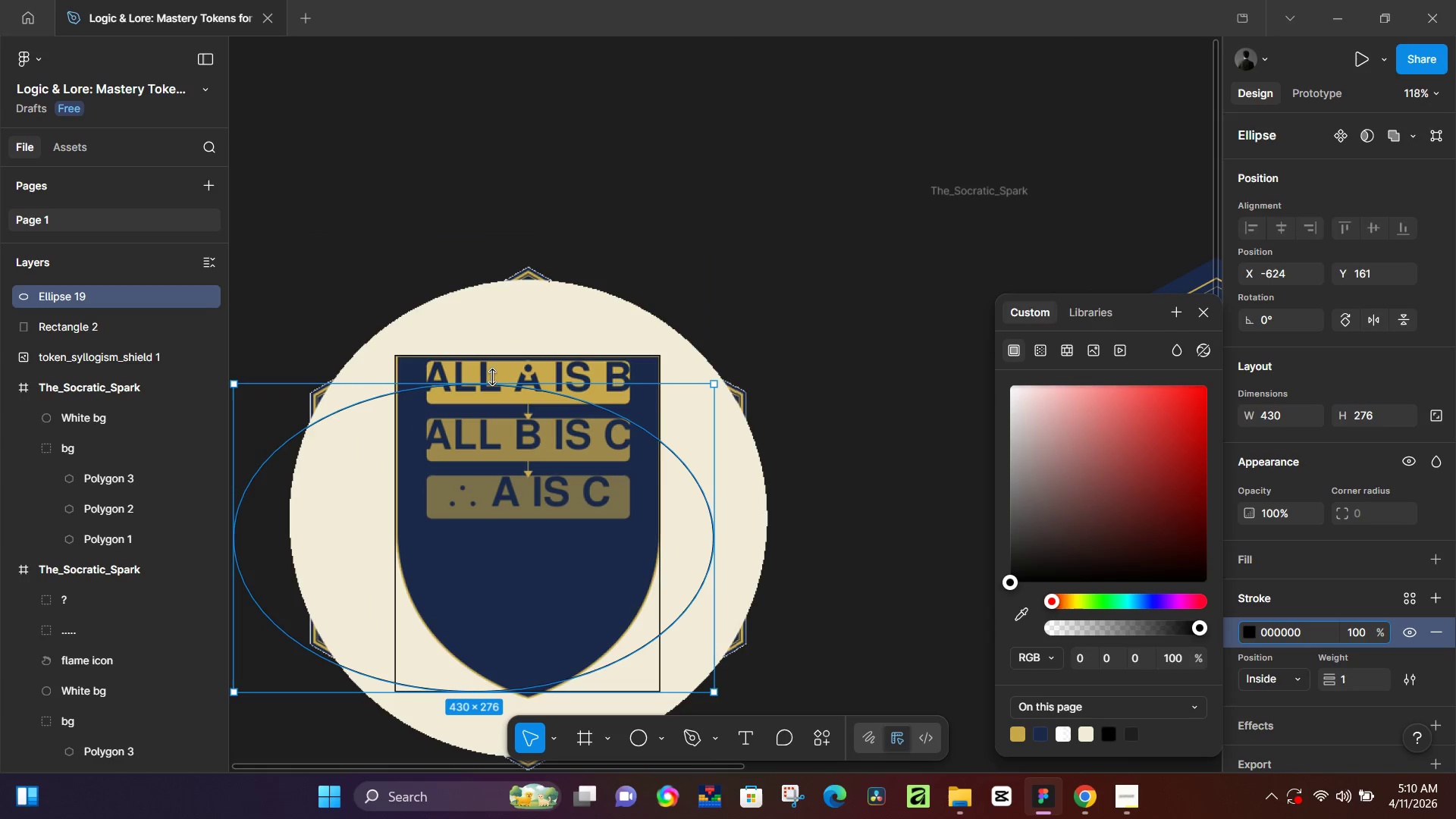 
left_click_drag(start_coordinate=[492, 378], to_coordinate=[515, 241])
 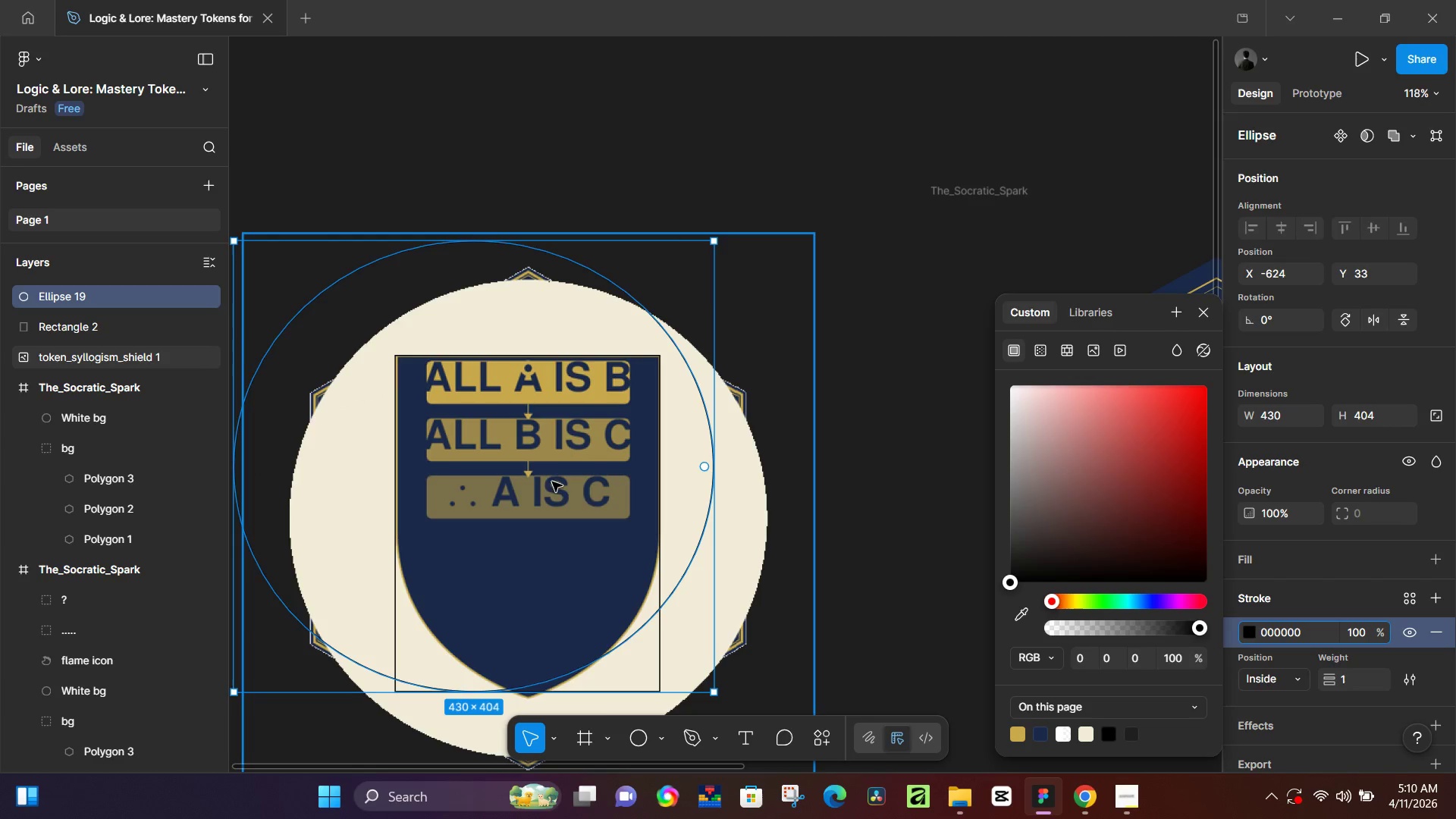 
left_click_drag(start_coordinate=[565, 488], to_coordinate=[711, 516])
 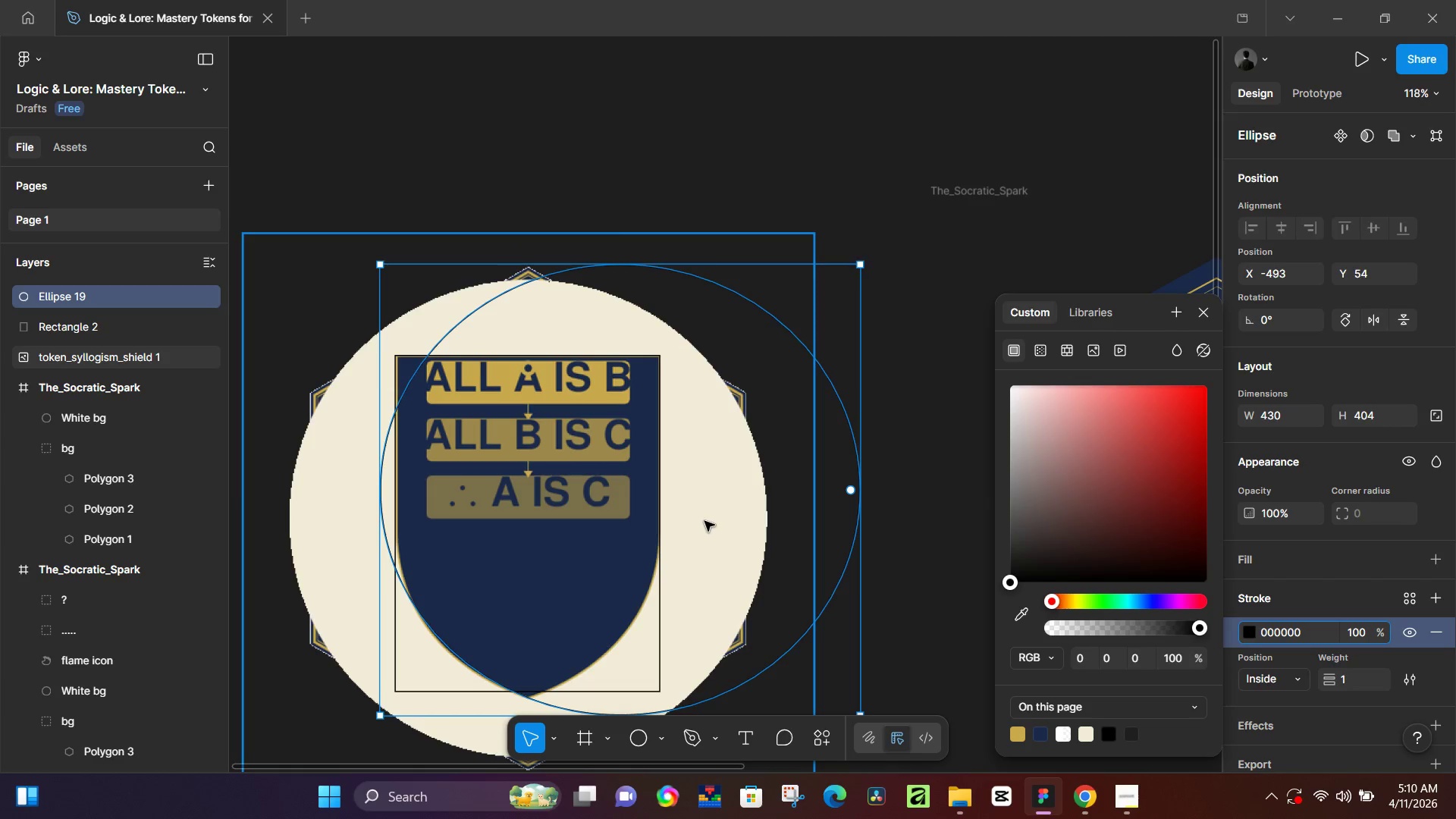 
hold_key(key=AltLeft, duration=1.52)
left_click_drag(start_coordinate=[711, 522], to_coordinate=[526, 526])
 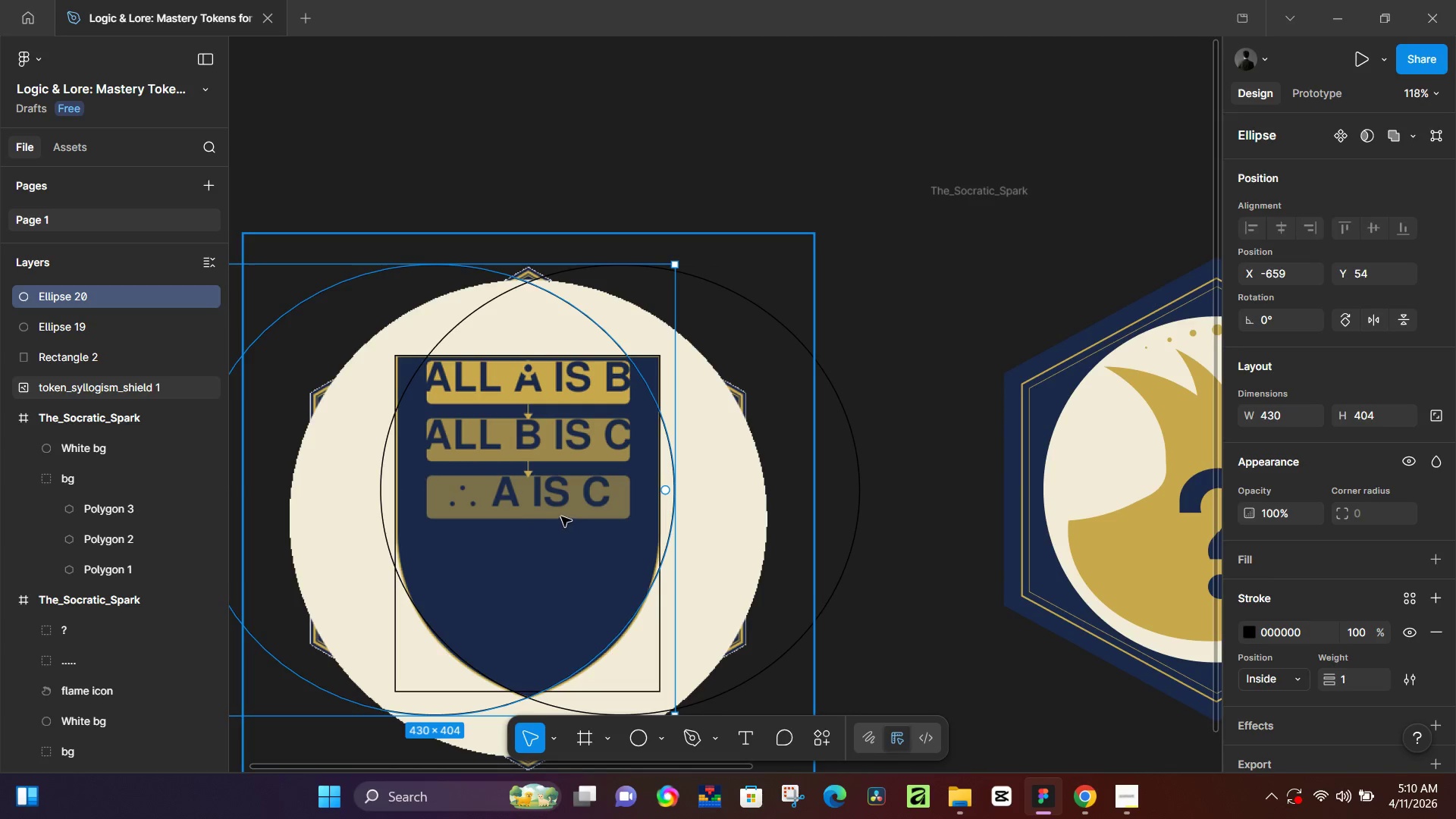 
hold_key(key=AltLeft, duration=1.5)
 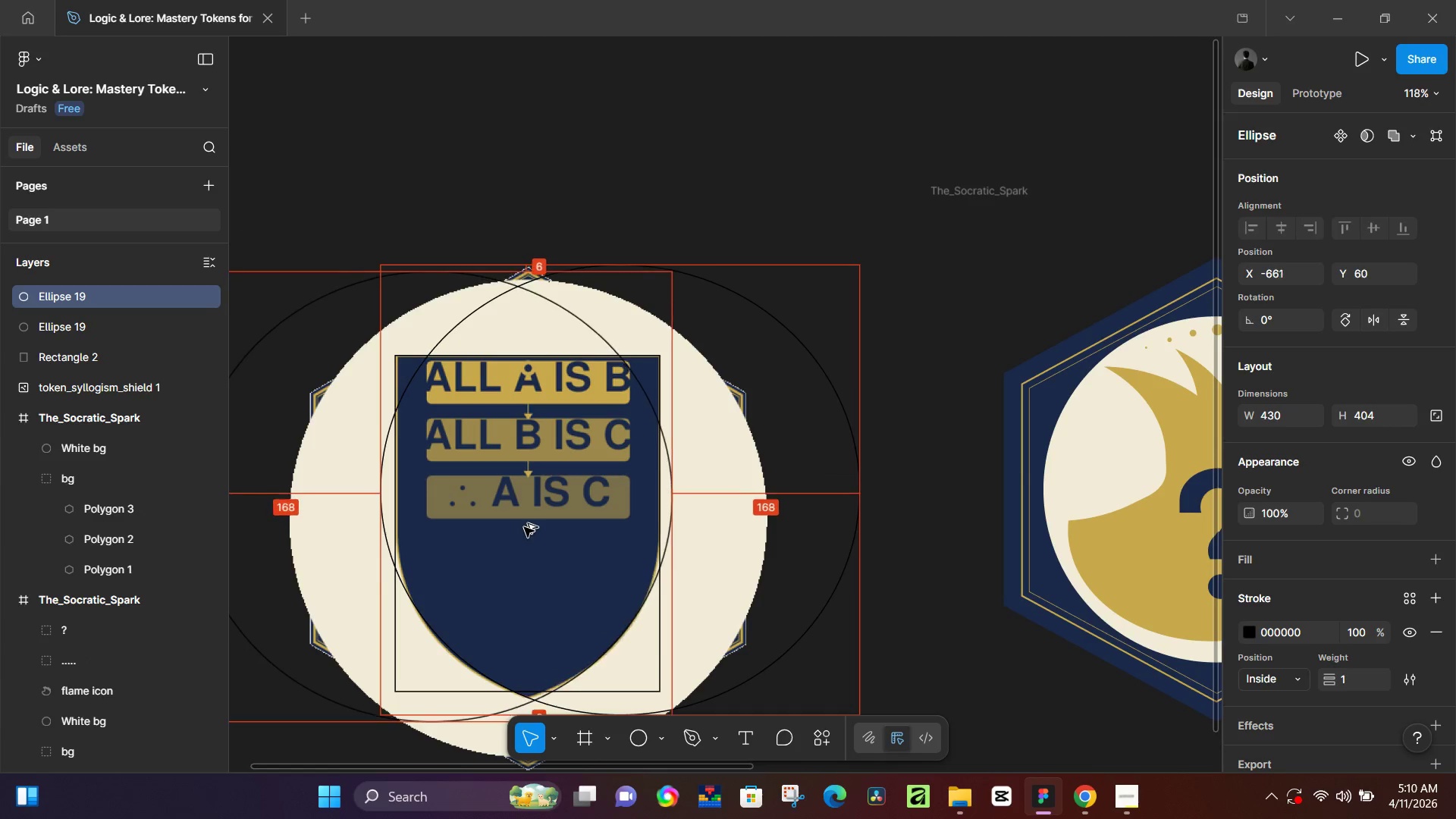 
hold_key(key=AltLeft, duration=1.52)
 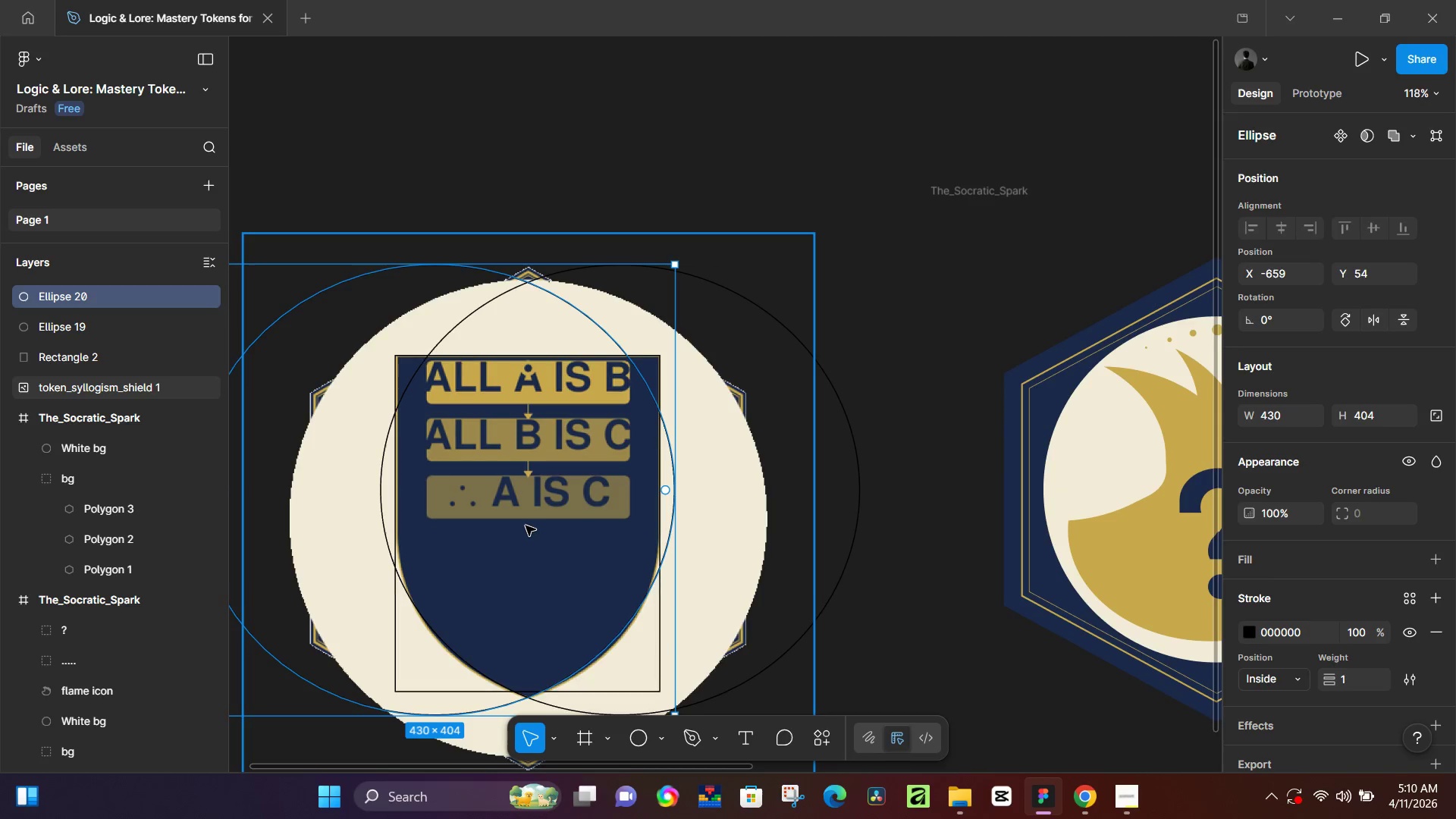 
hold_key(key=AltLeft, duration=0.39)
 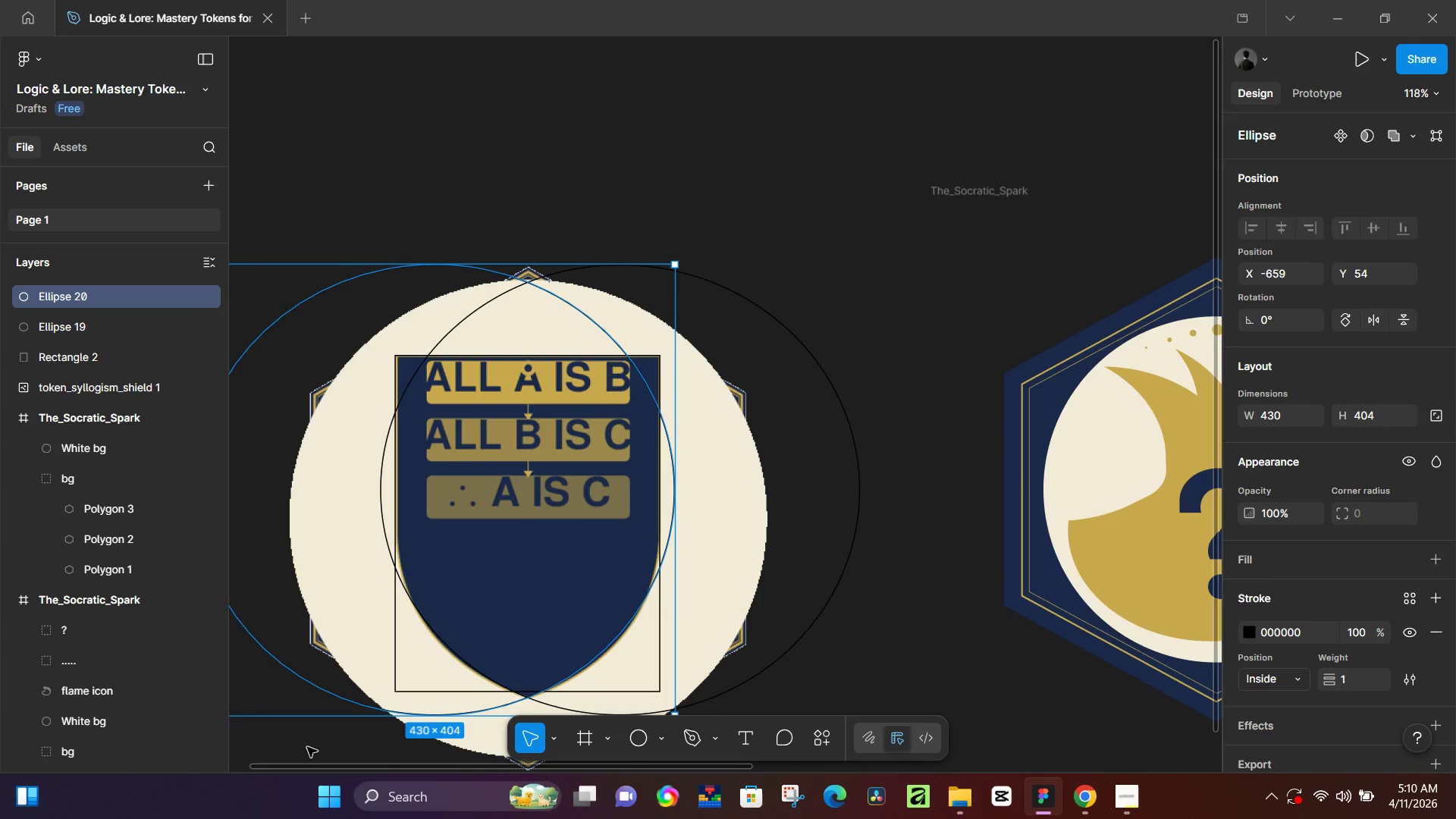 
hold_key(key=ShiftLeft, duration=0.58)
left_click([84, 360])
 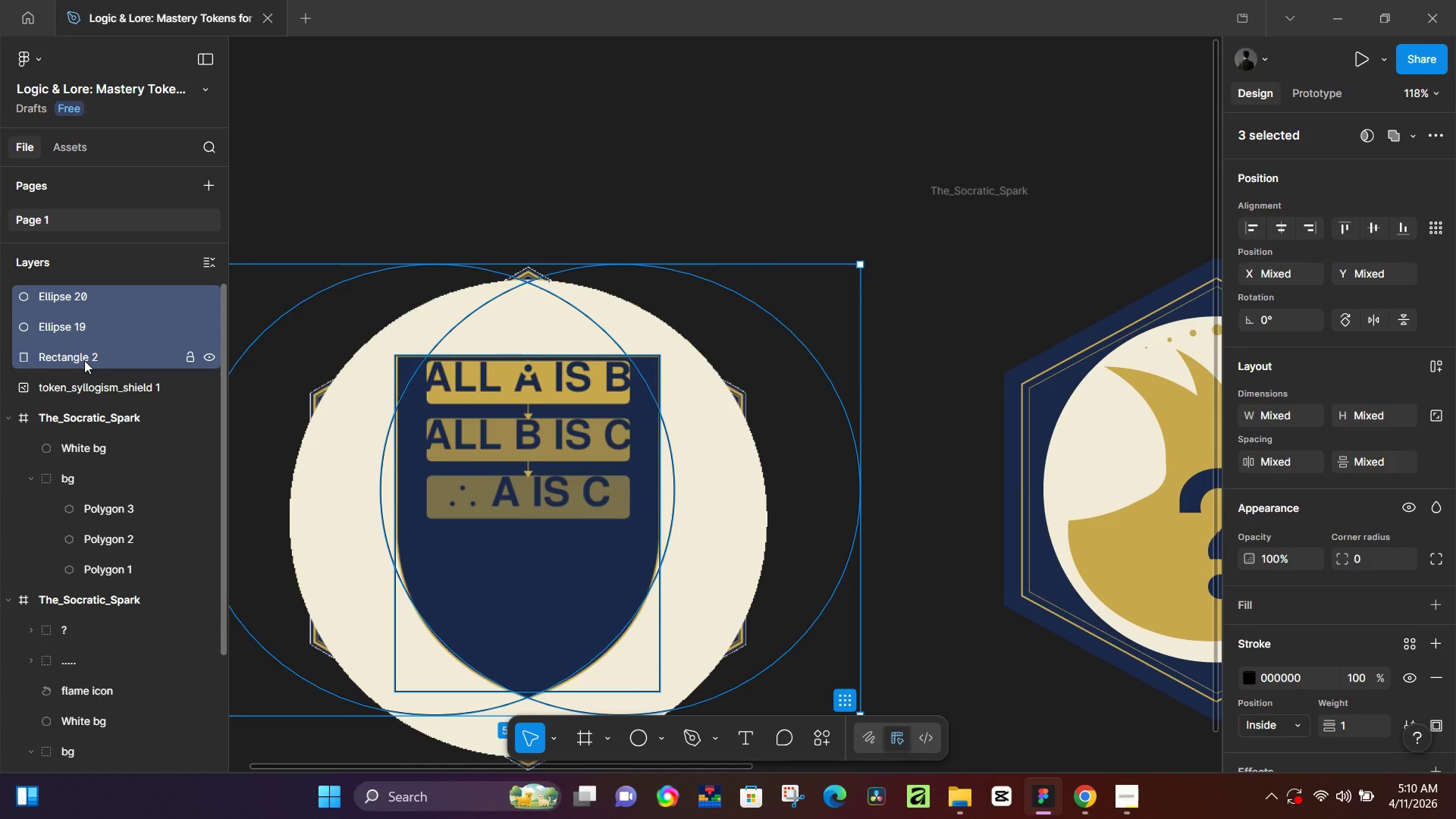 
key(M)
 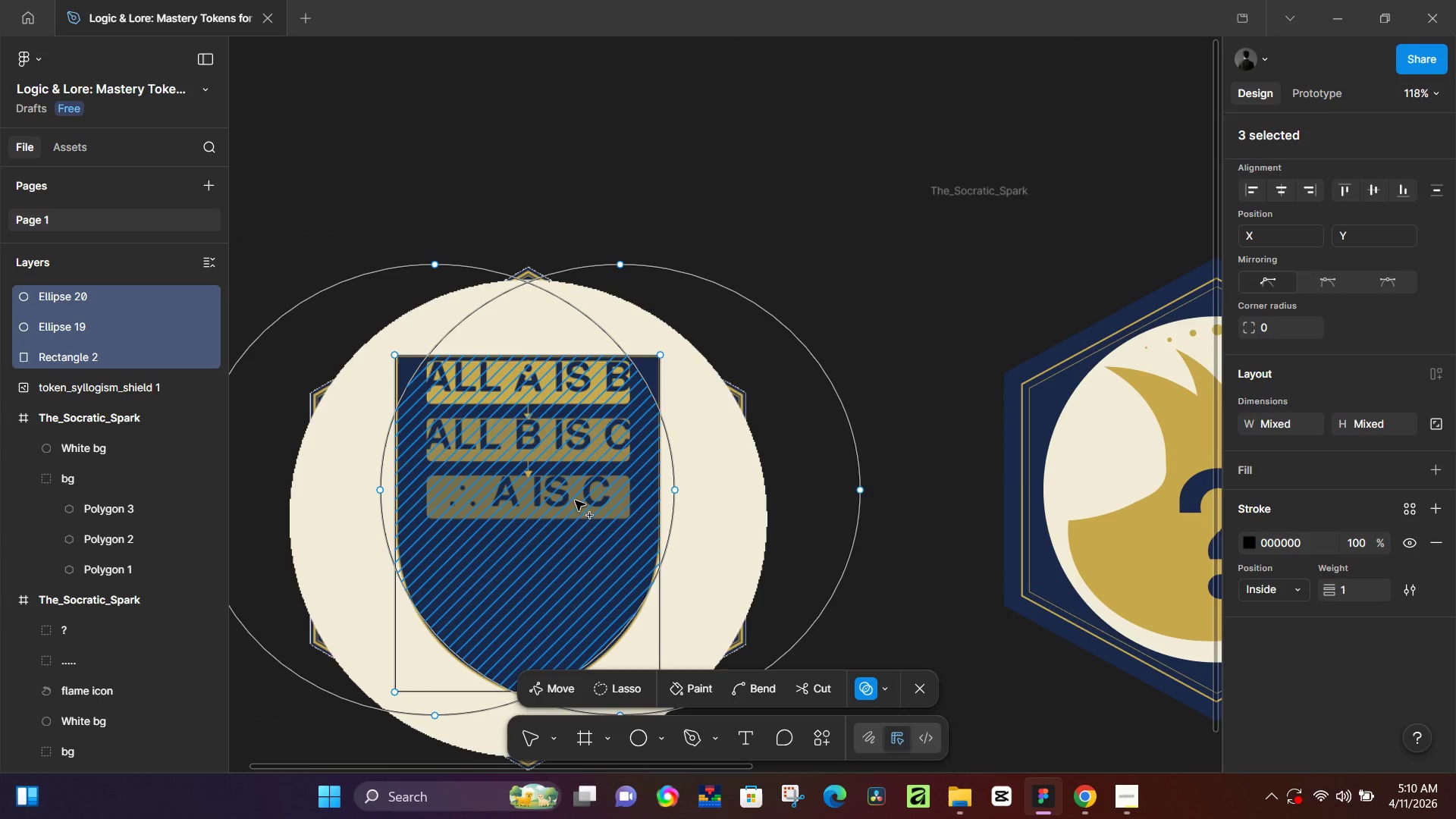 
left_click_drag(start_coordinate=[538, 430], to_coordinate=[523, 497])
 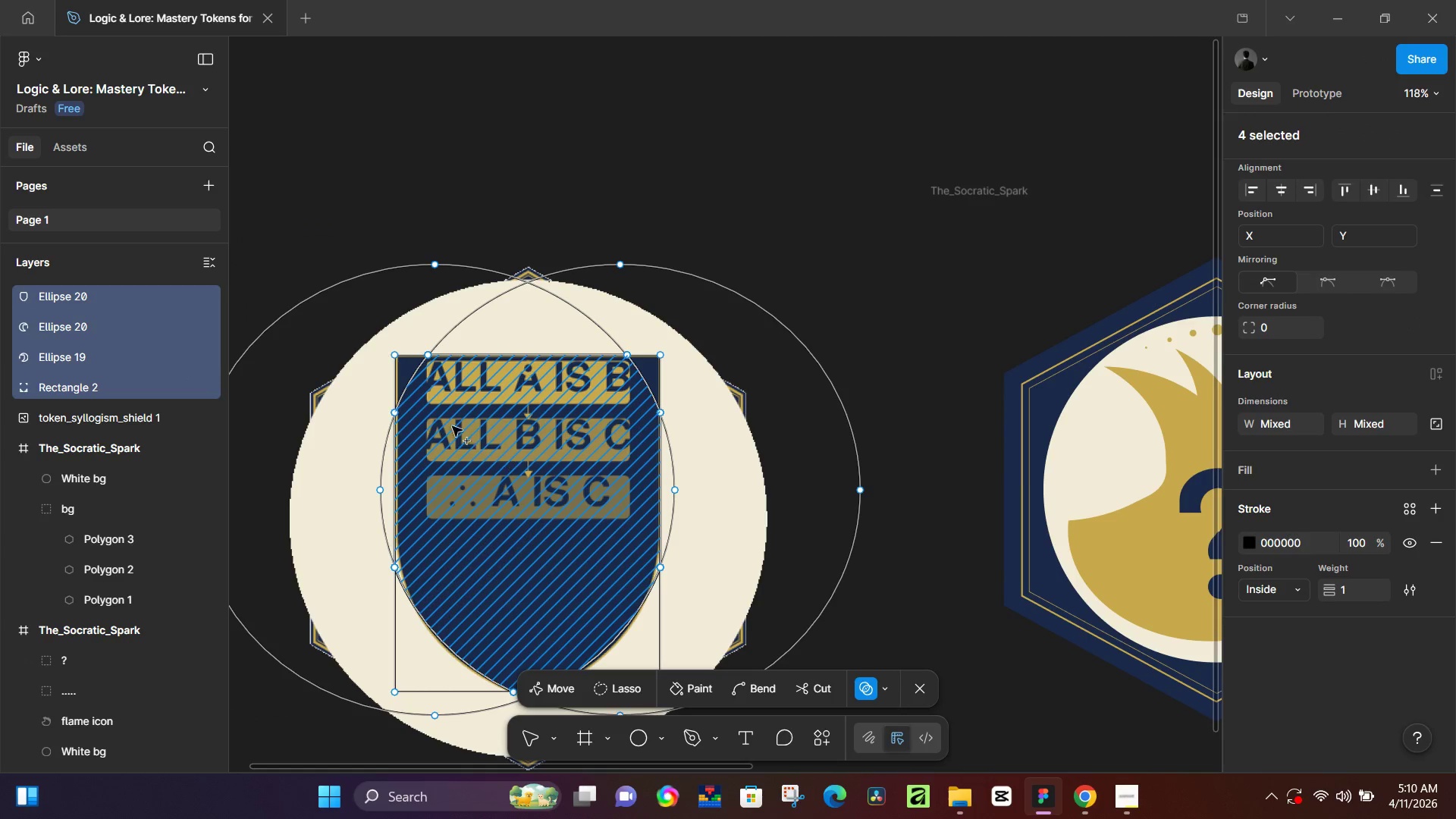 
left_click_drag(start_coordinate=[431, 408], to_coordinate=[412, 367])
 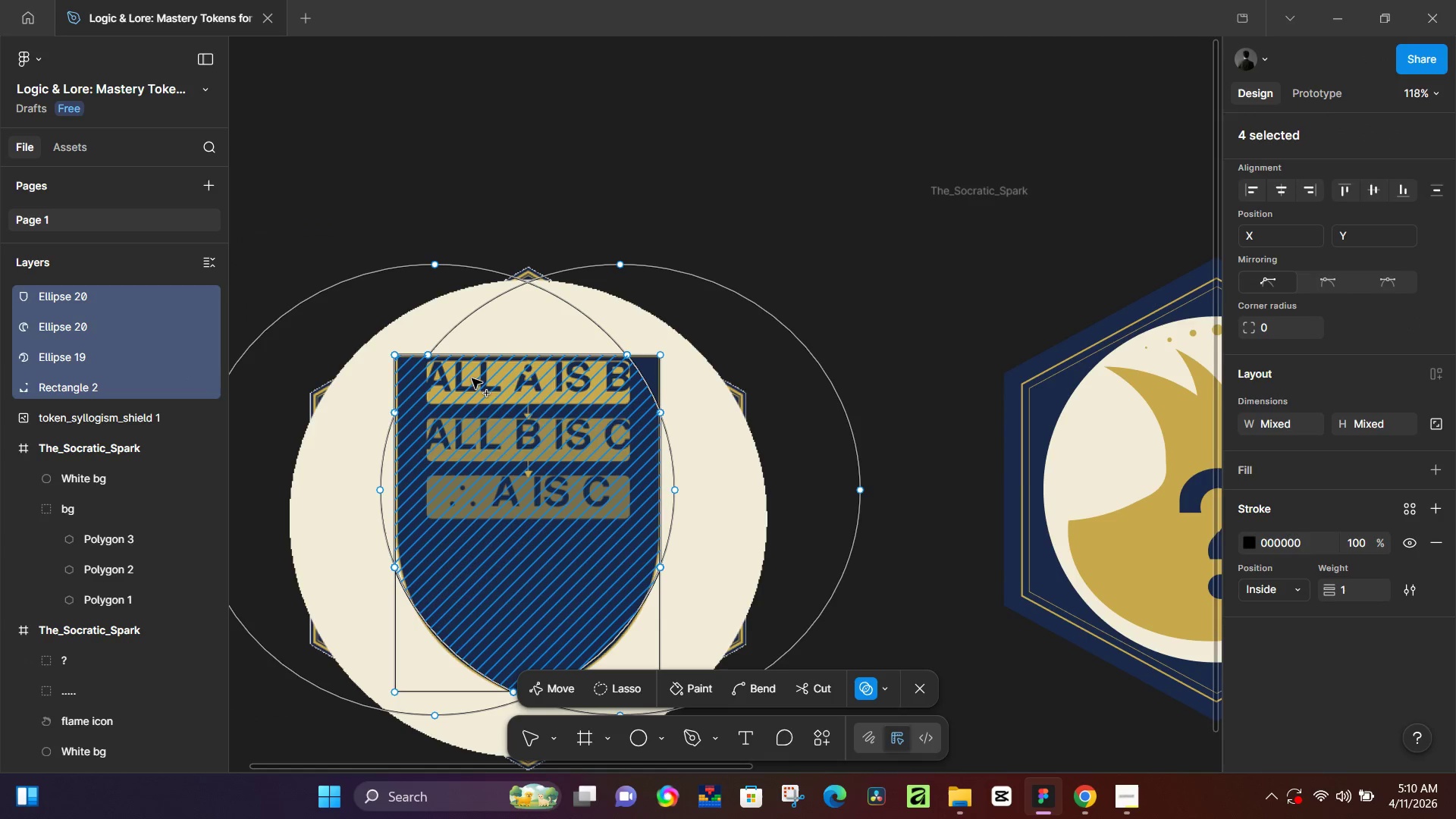 
left_click_drag(start_coordinate=[529, 378], to_coordinate=[642, 374])
 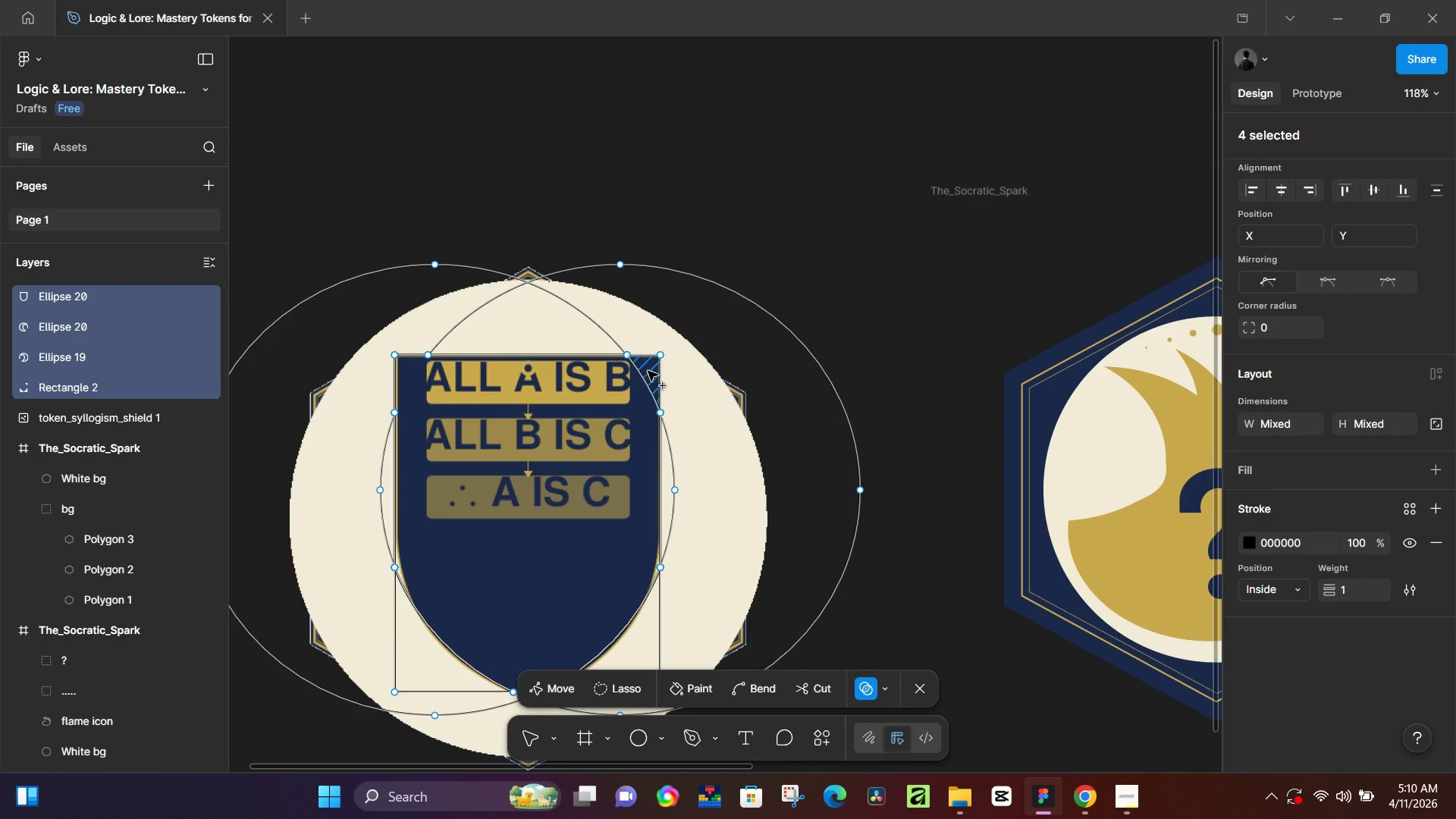 
left_click_drag(start_coordinate=[649, 370], to_coordinate=[619, 389])
 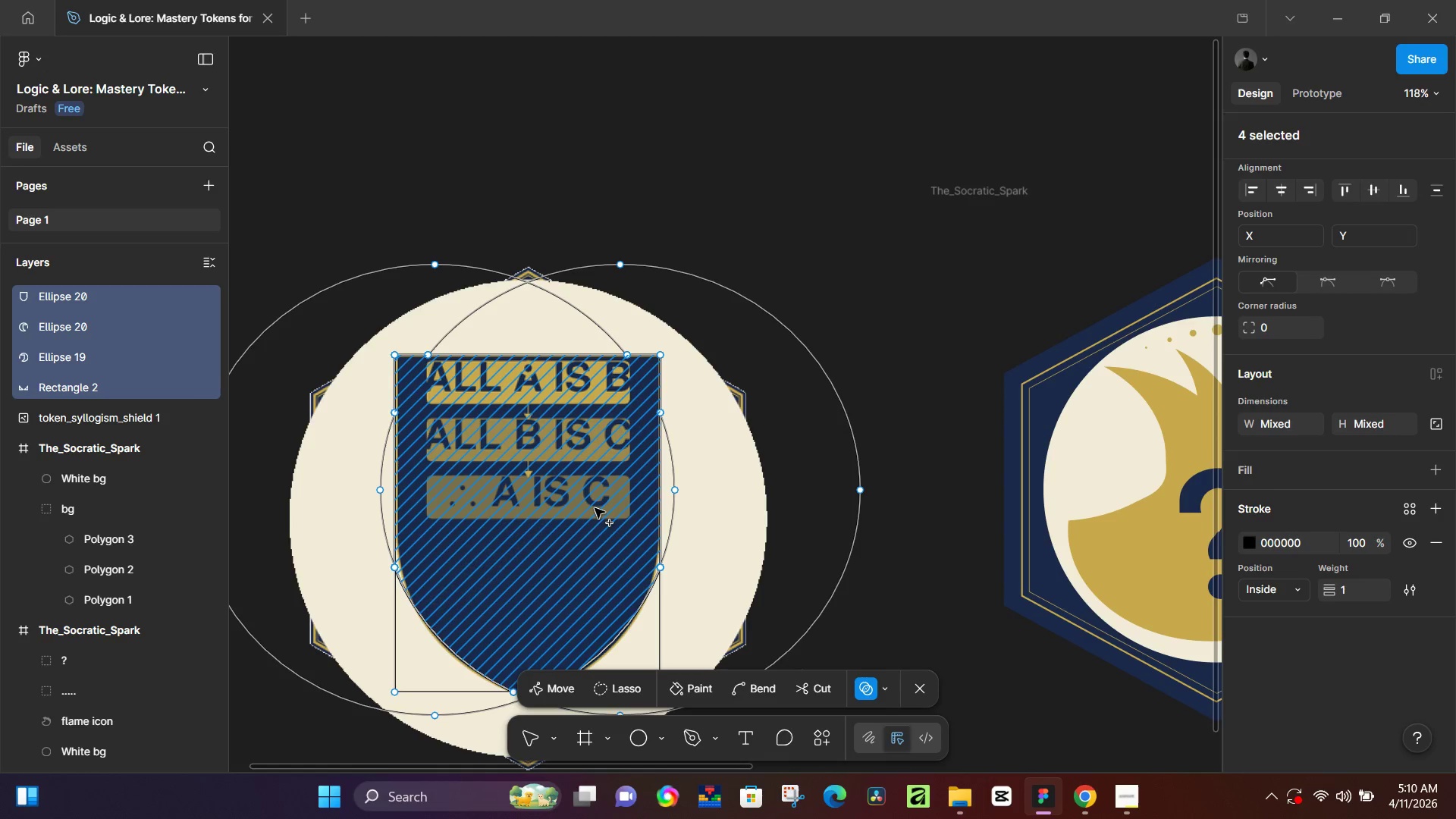 
scroll: coordinate [600, 509], scroll_direction: down, amount: 2.0
 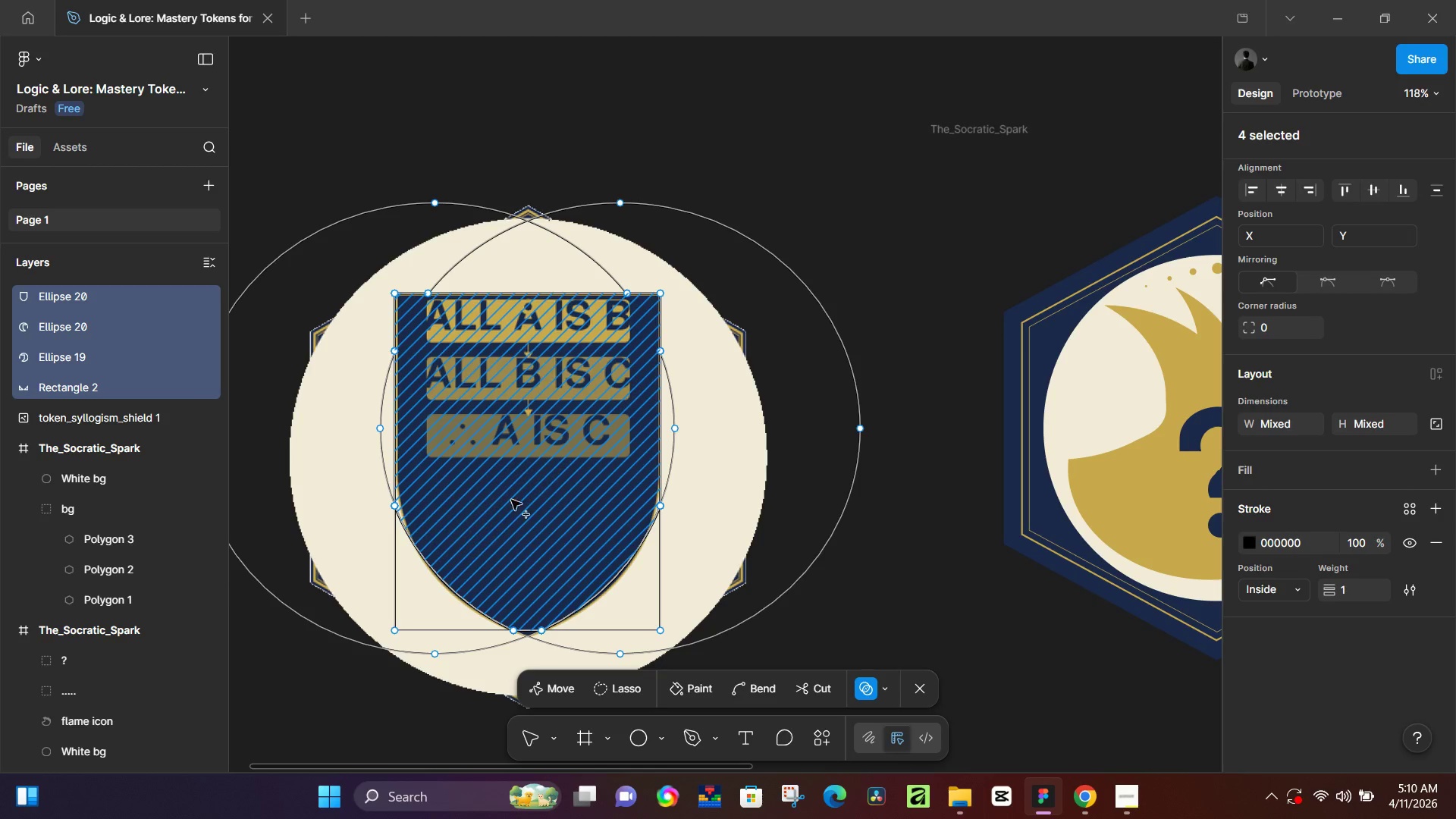 
hold_key(key=ControlLeft, duration=0.83)
 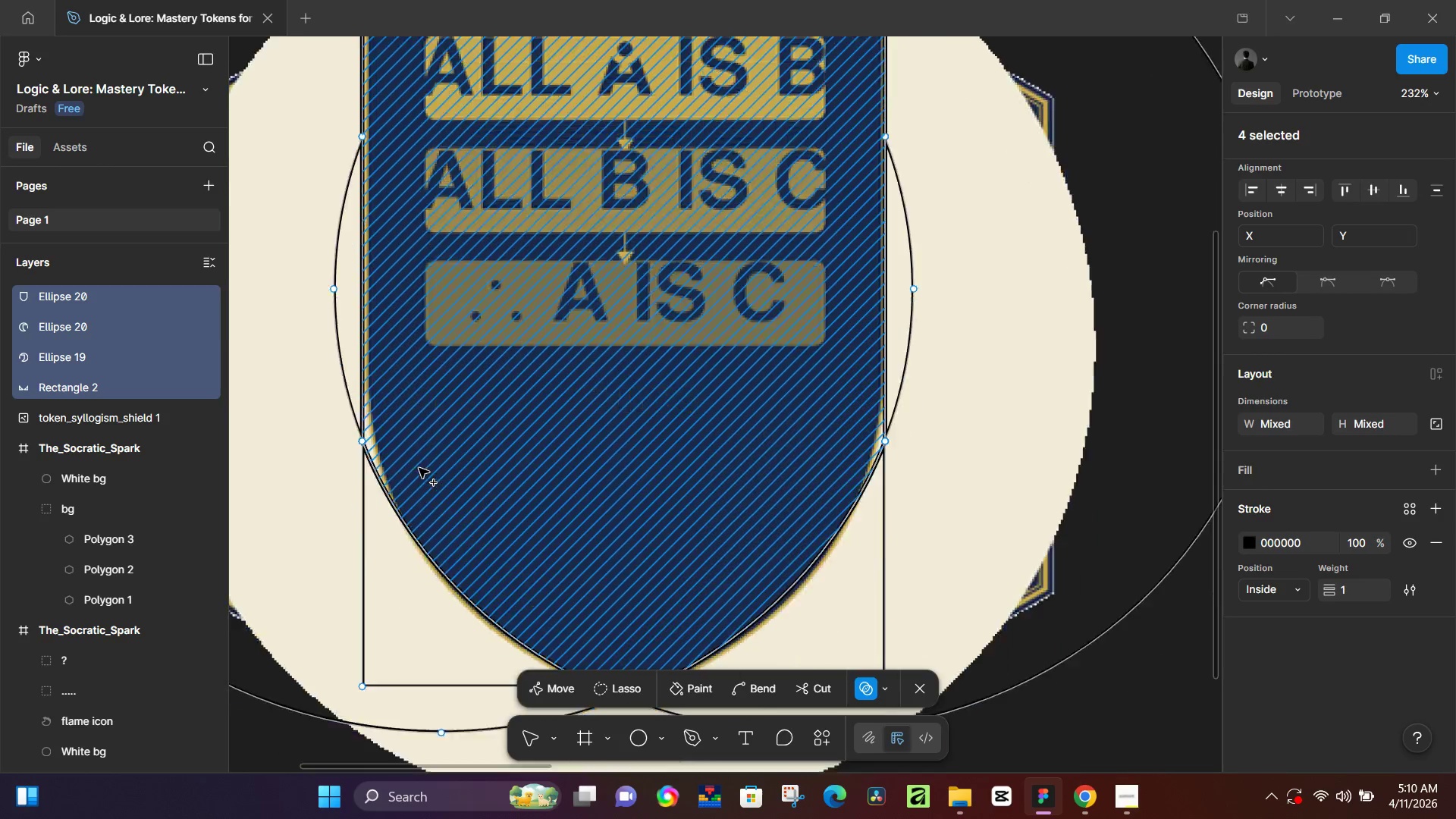 
hold_key(key=ControlLeft, duration=24.09)
 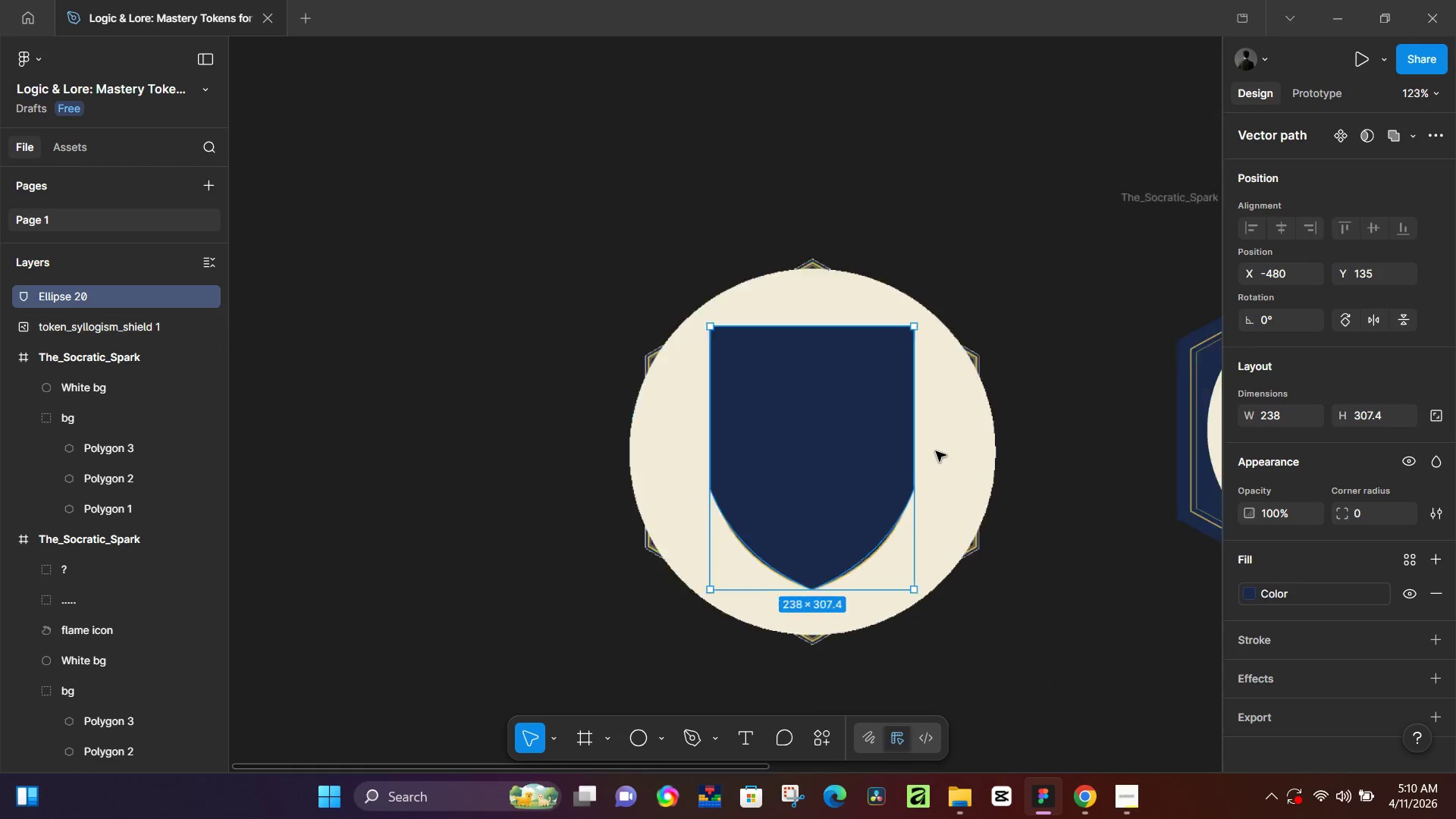 
scroll: coordinate [426, 475], scroll_direction: up, amount: 6.0
 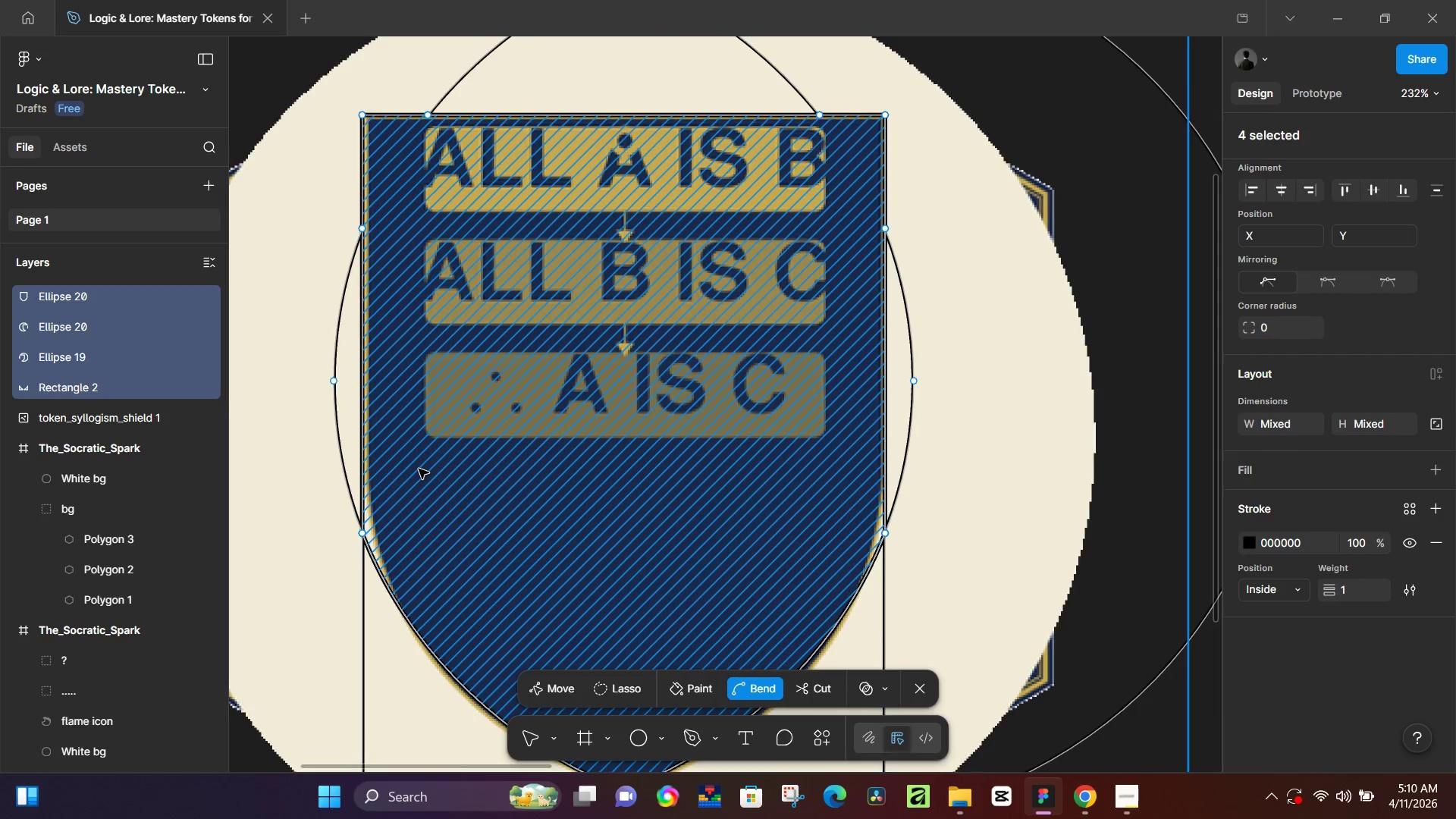 
scroll: coordinate [419, 468], scroll_direction: down, amount: 5.0
 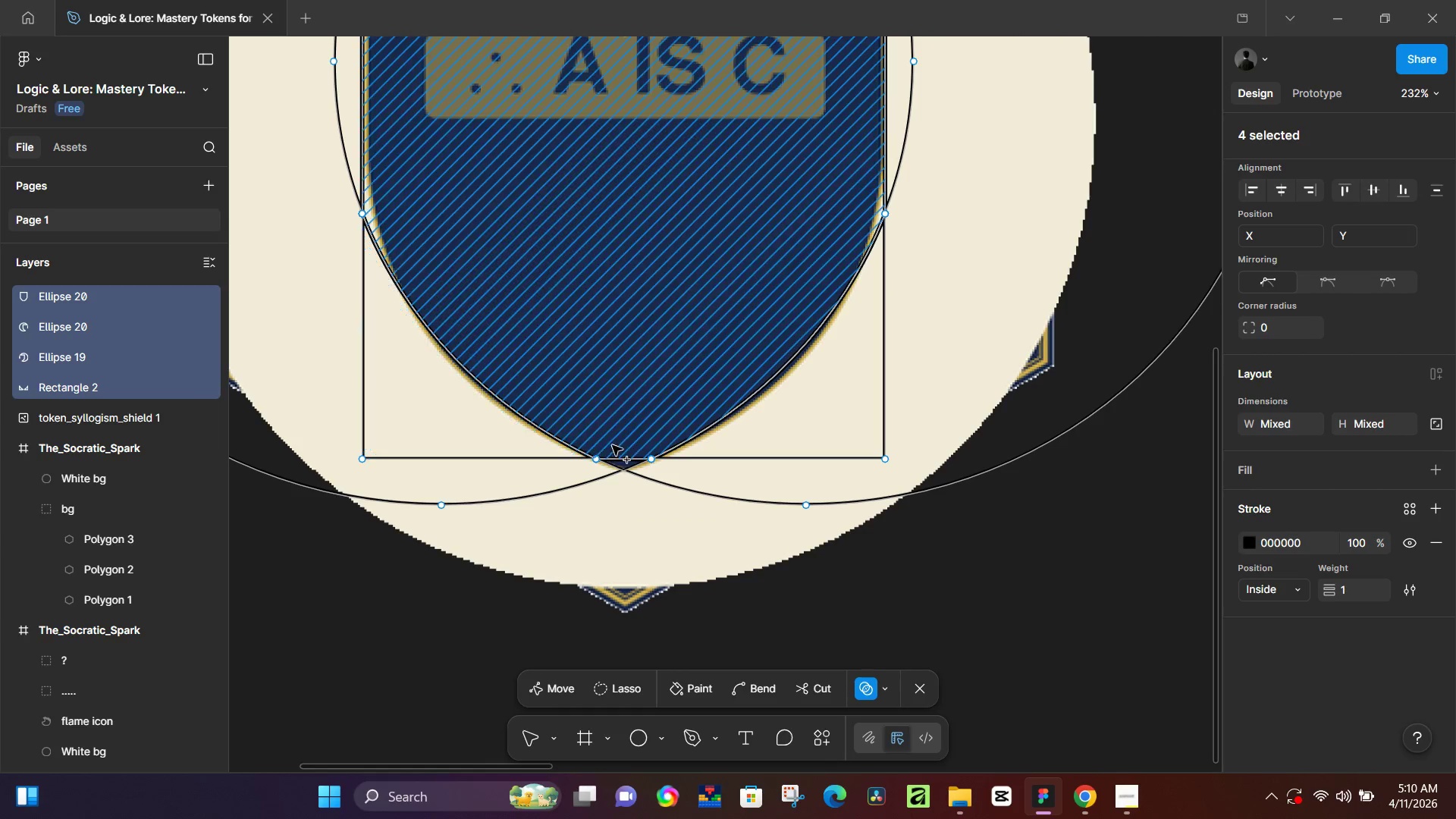 
left_click_drag(start_coordinate=[626, 445], to_coordinate=[628, 459])
 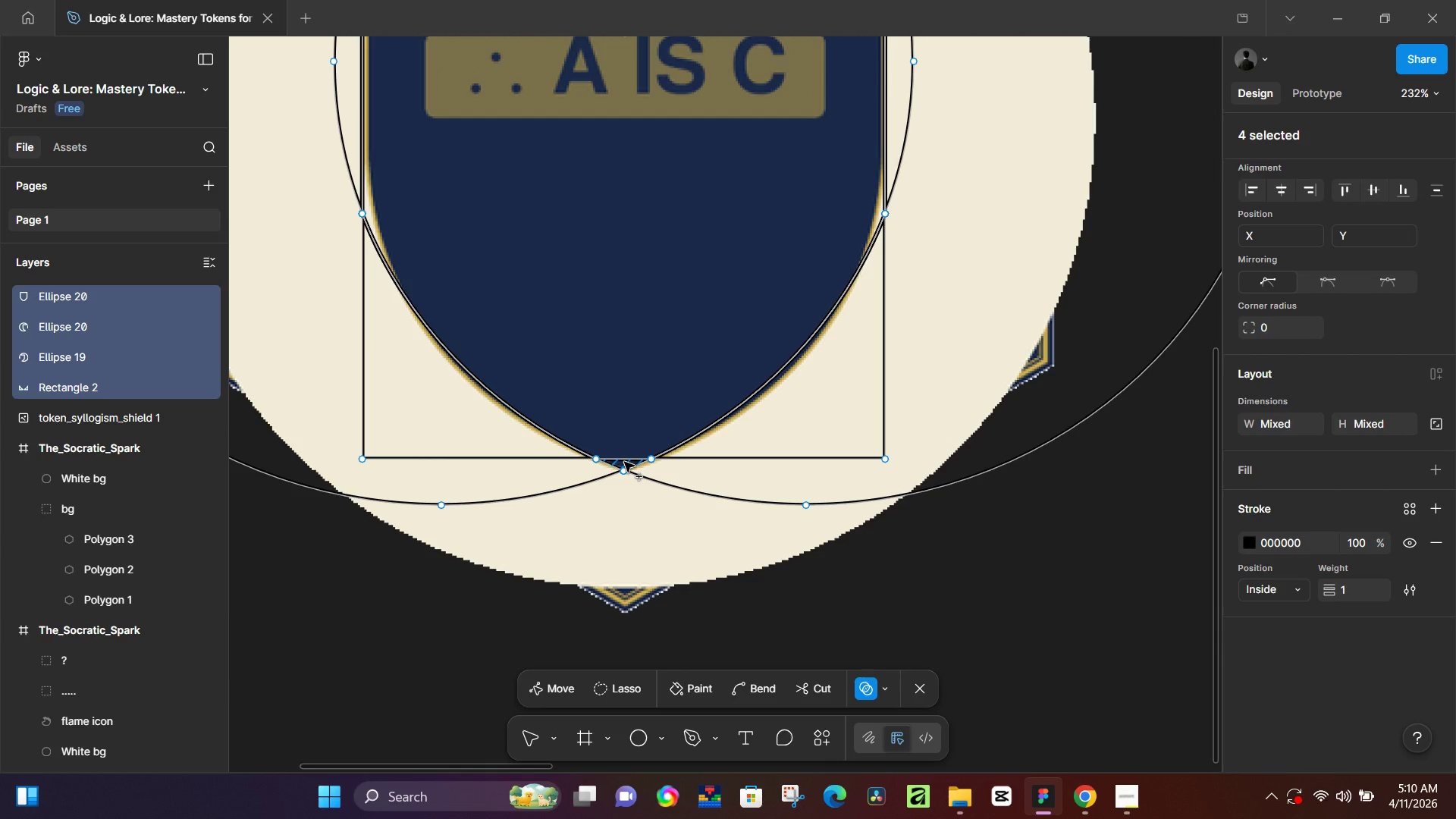 
left_click_drag(start_coordinate=[624, 462], to_coordinate=[626, 436])
 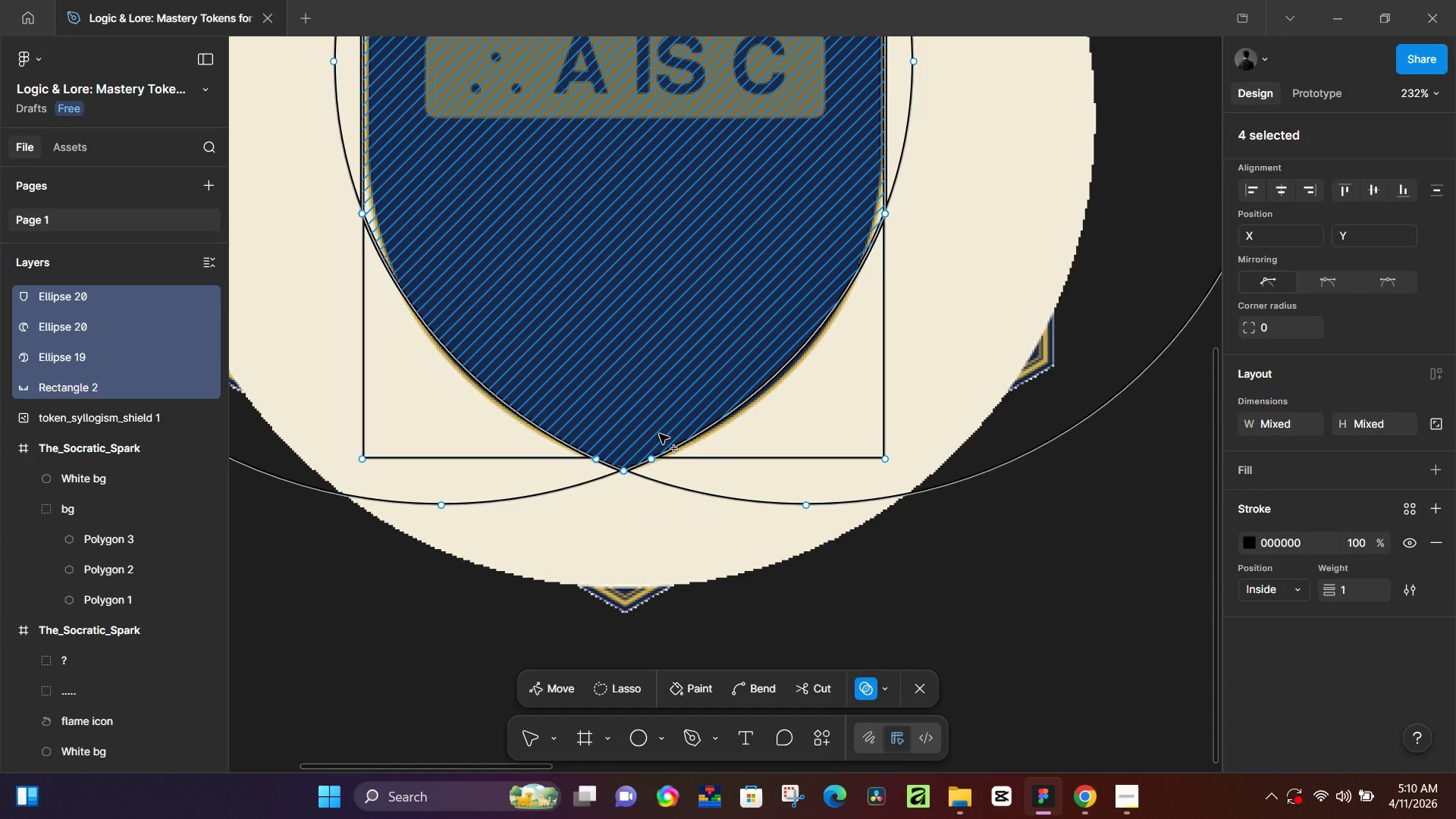 
scroll: coordinate [664, 443], scroll_direction: up, amount: 15.0
 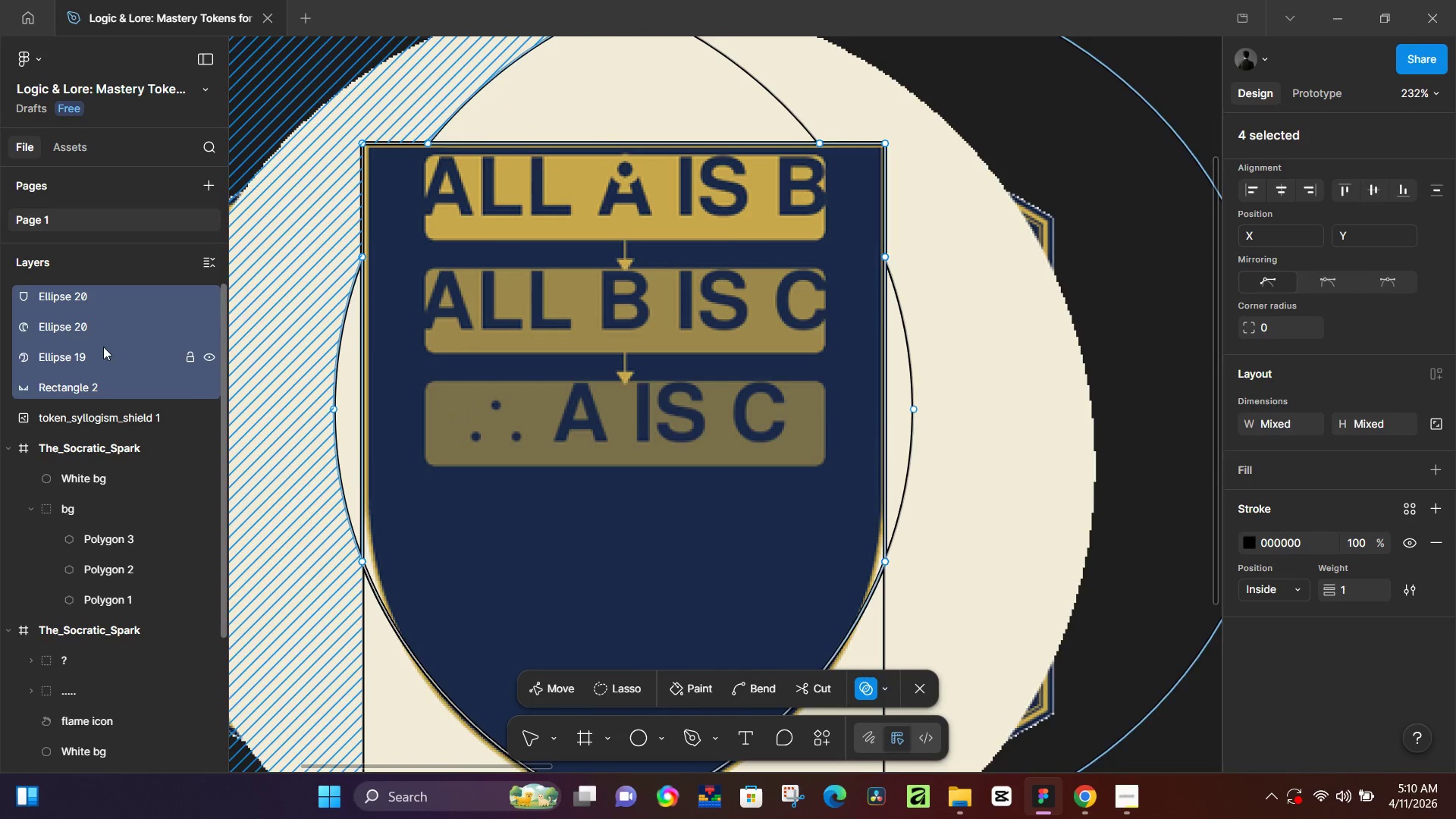 
left_click([91, 328])
 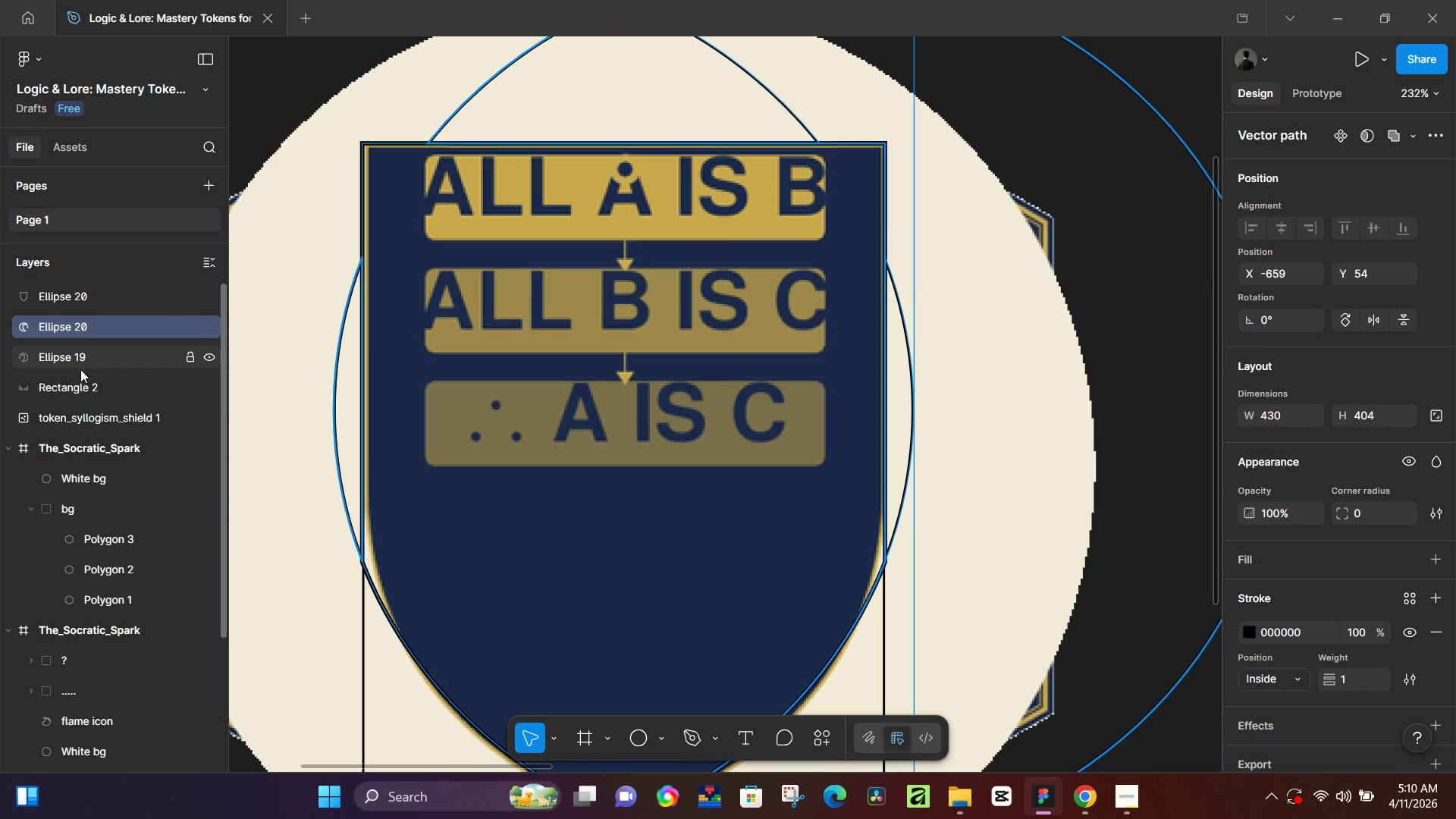 
hold_key(key=ShiftLeft, duration=0.44)
left_click([77, 381])
 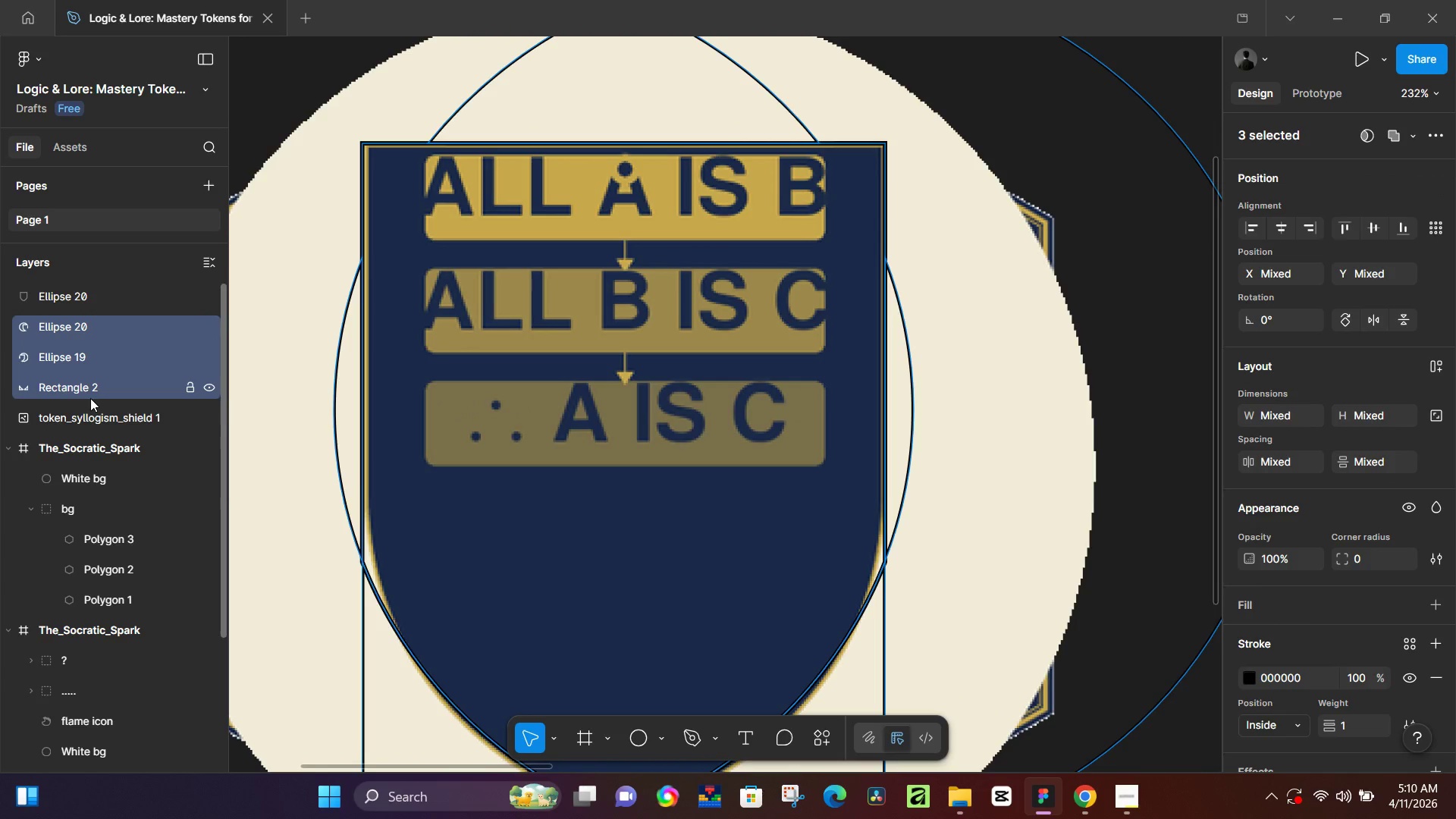 
key(Backspace)
 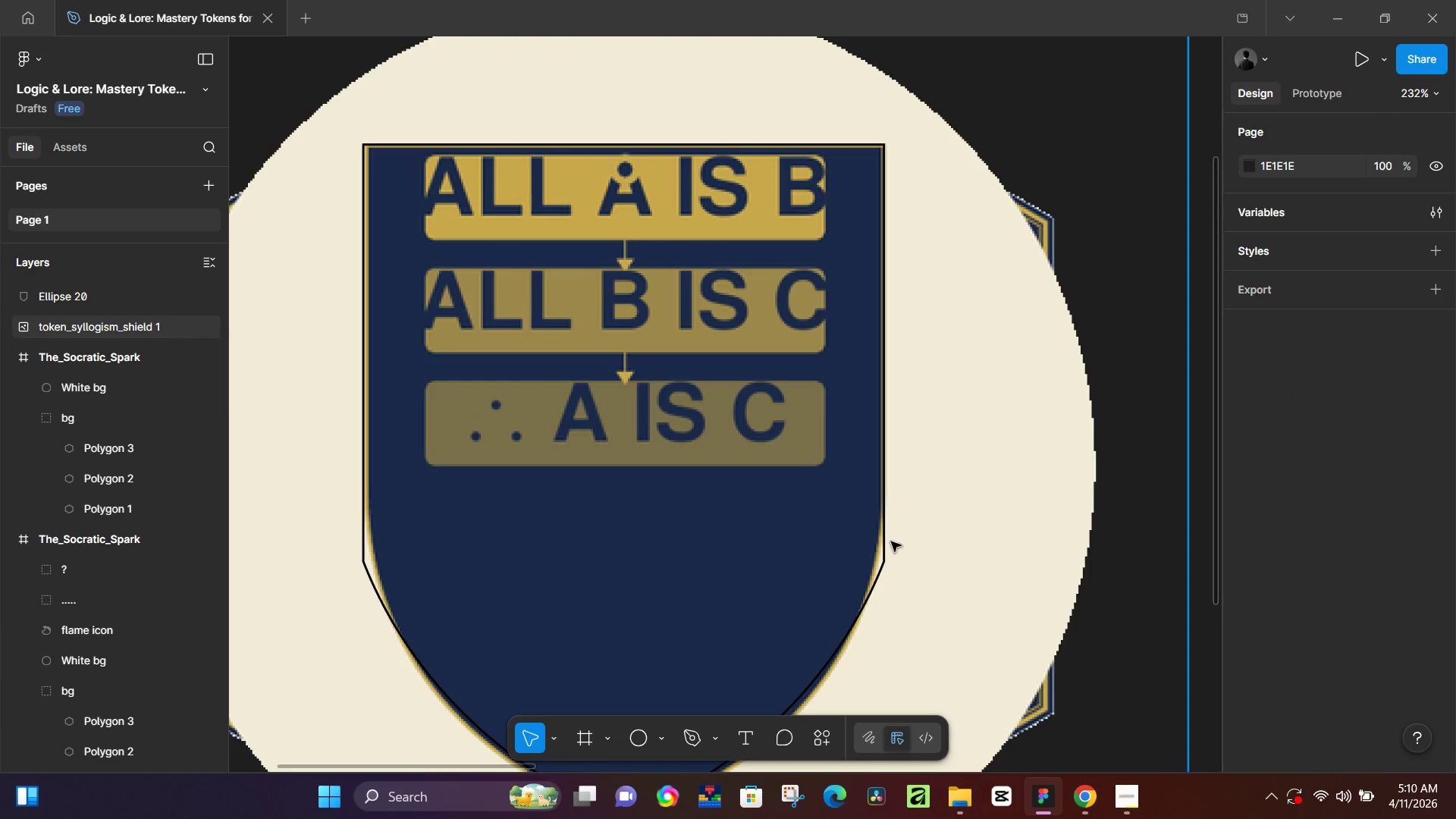 
left_click([883, 557])
 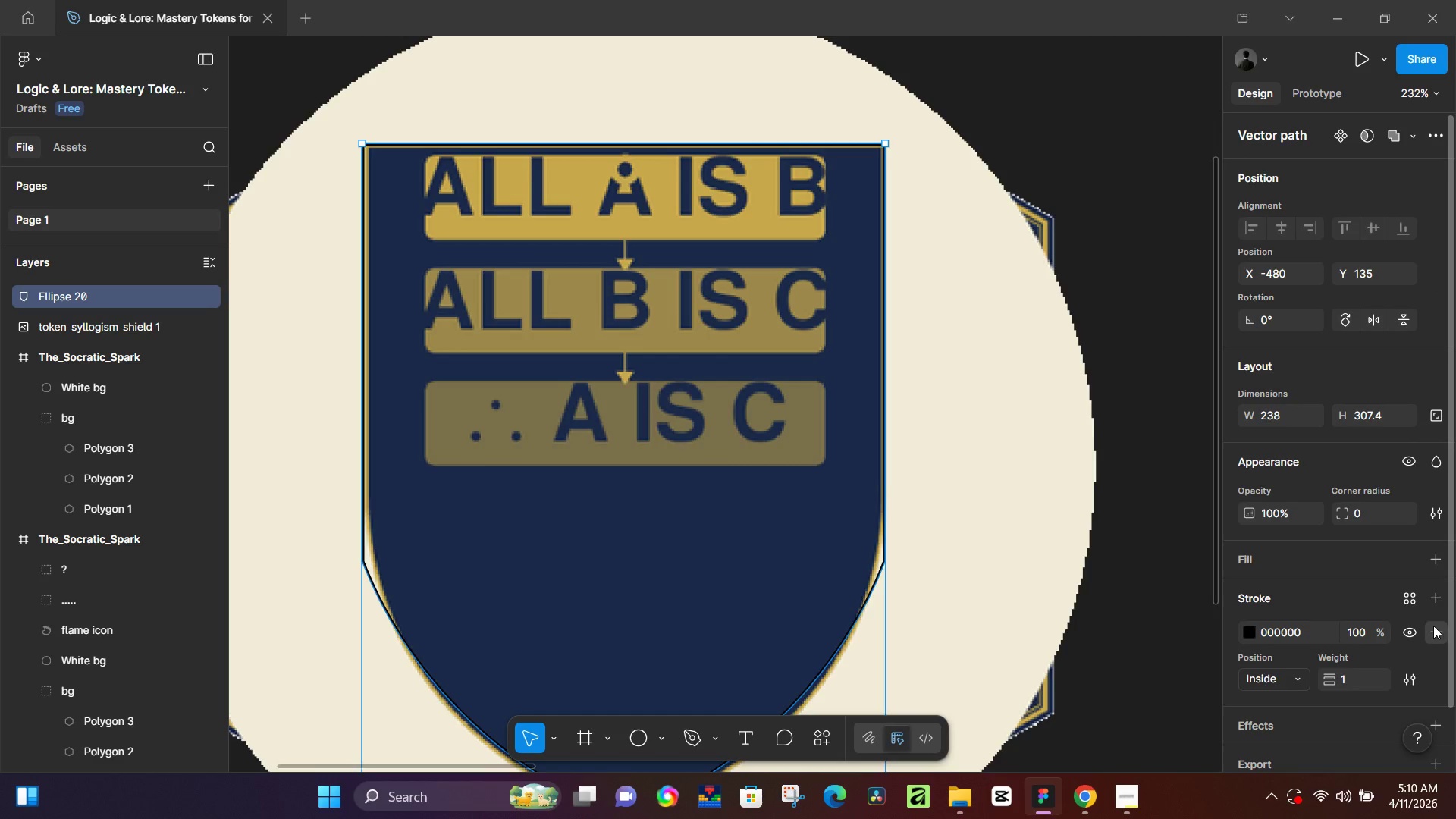 
double_click([1433, 563])
 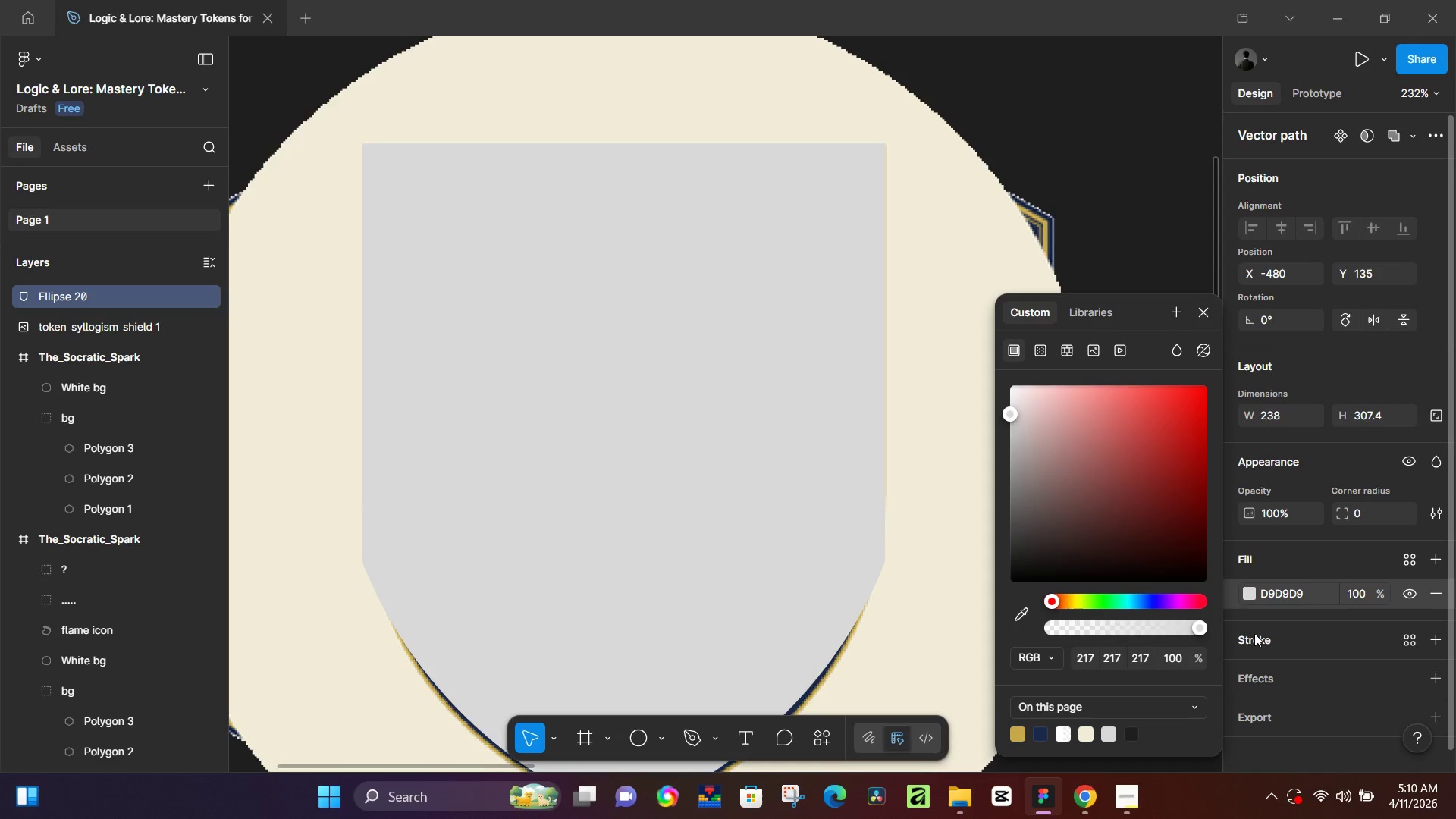 
left_click([1256, 600])
 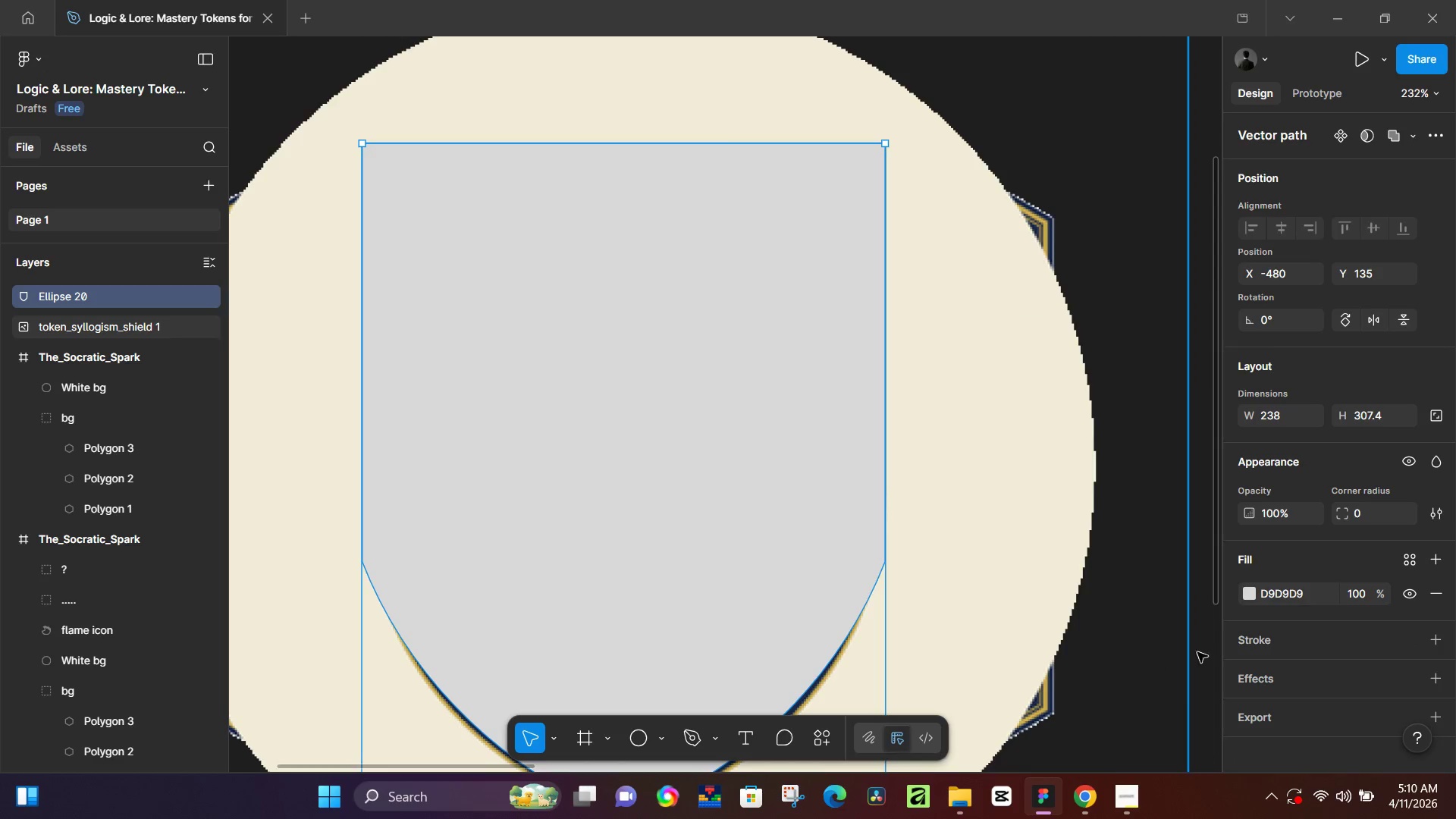 
left_click([1247, 597])
 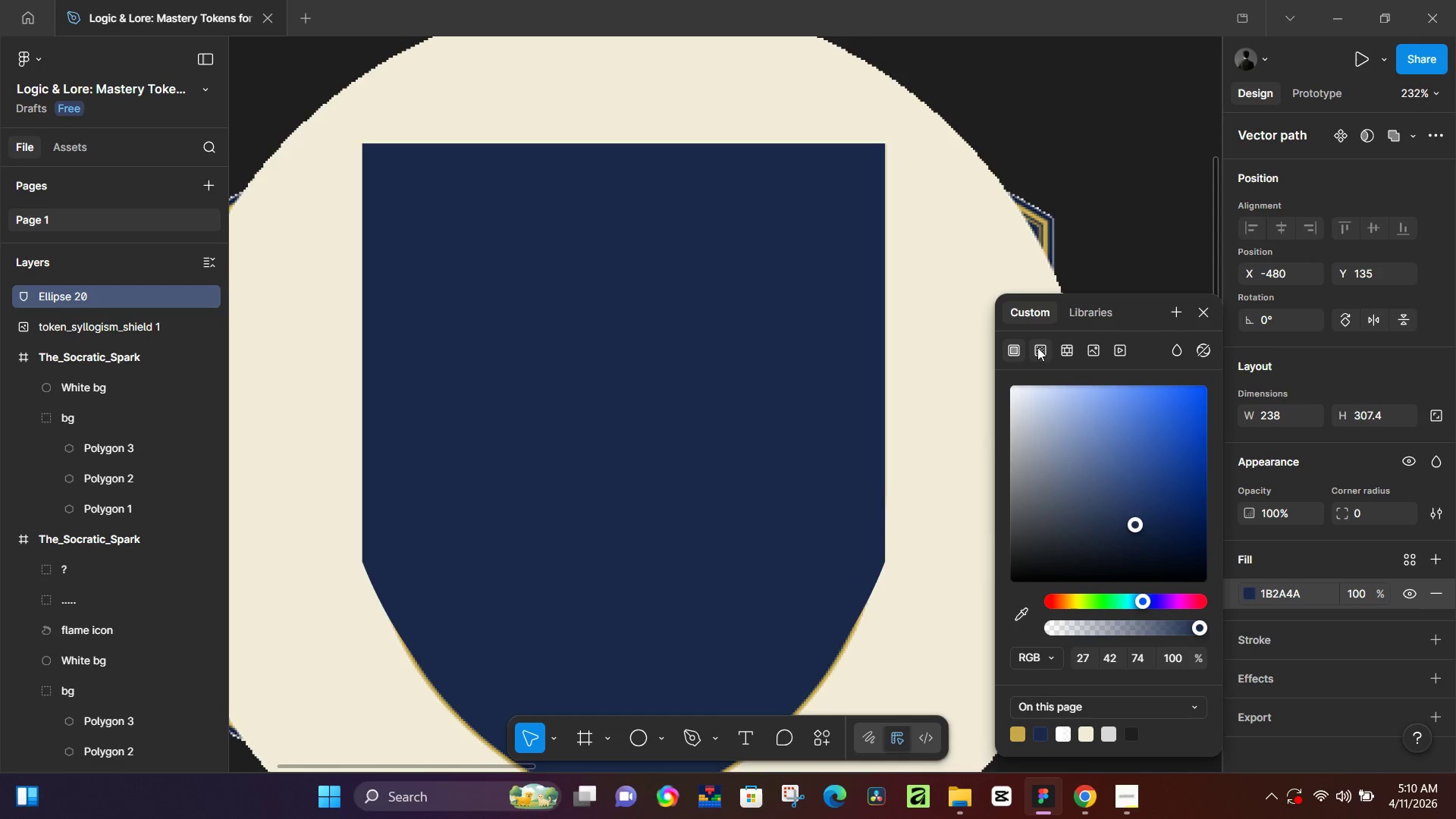 
left_click([1077, 312])
 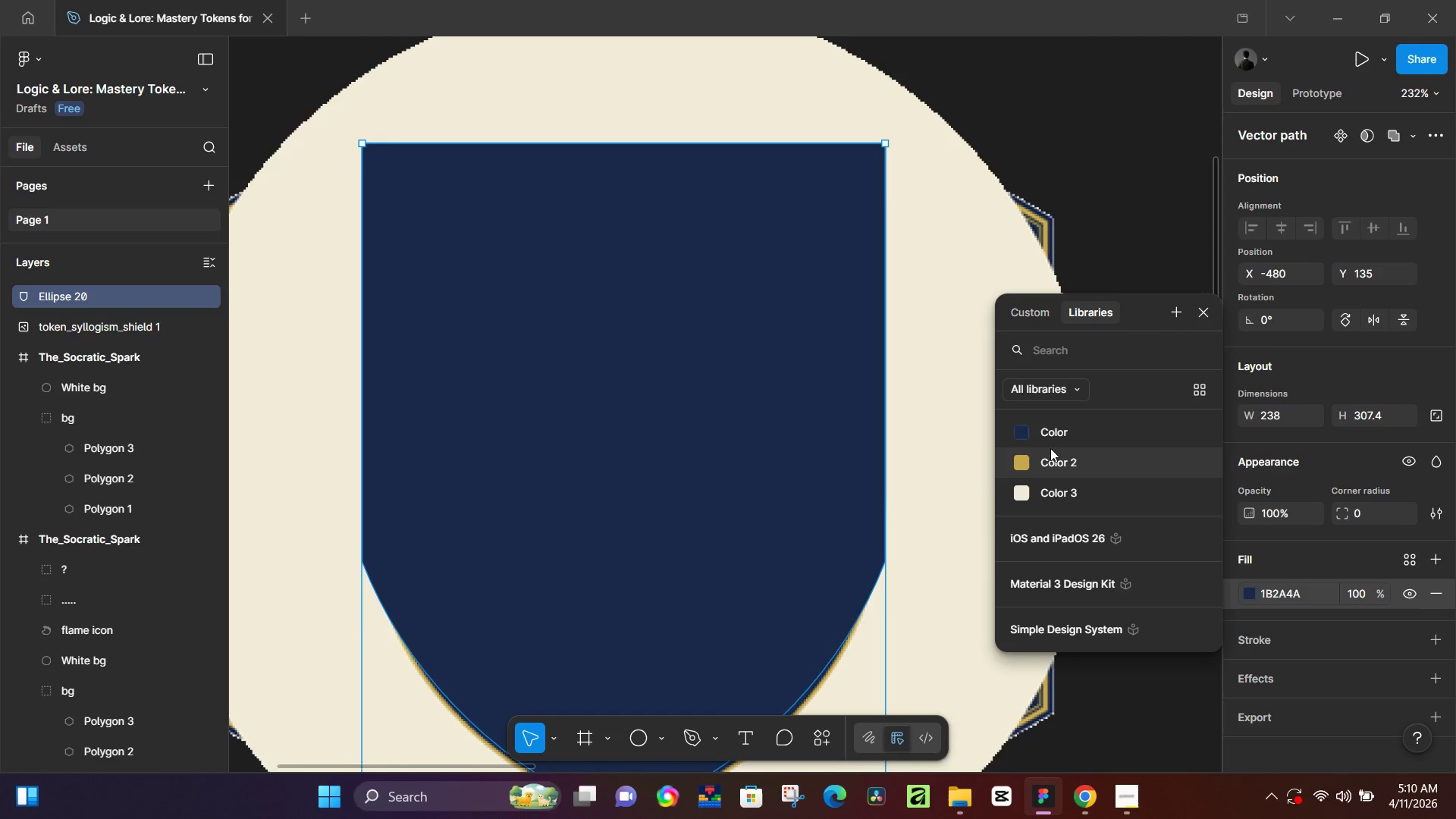 
left_click([1050, 431])
 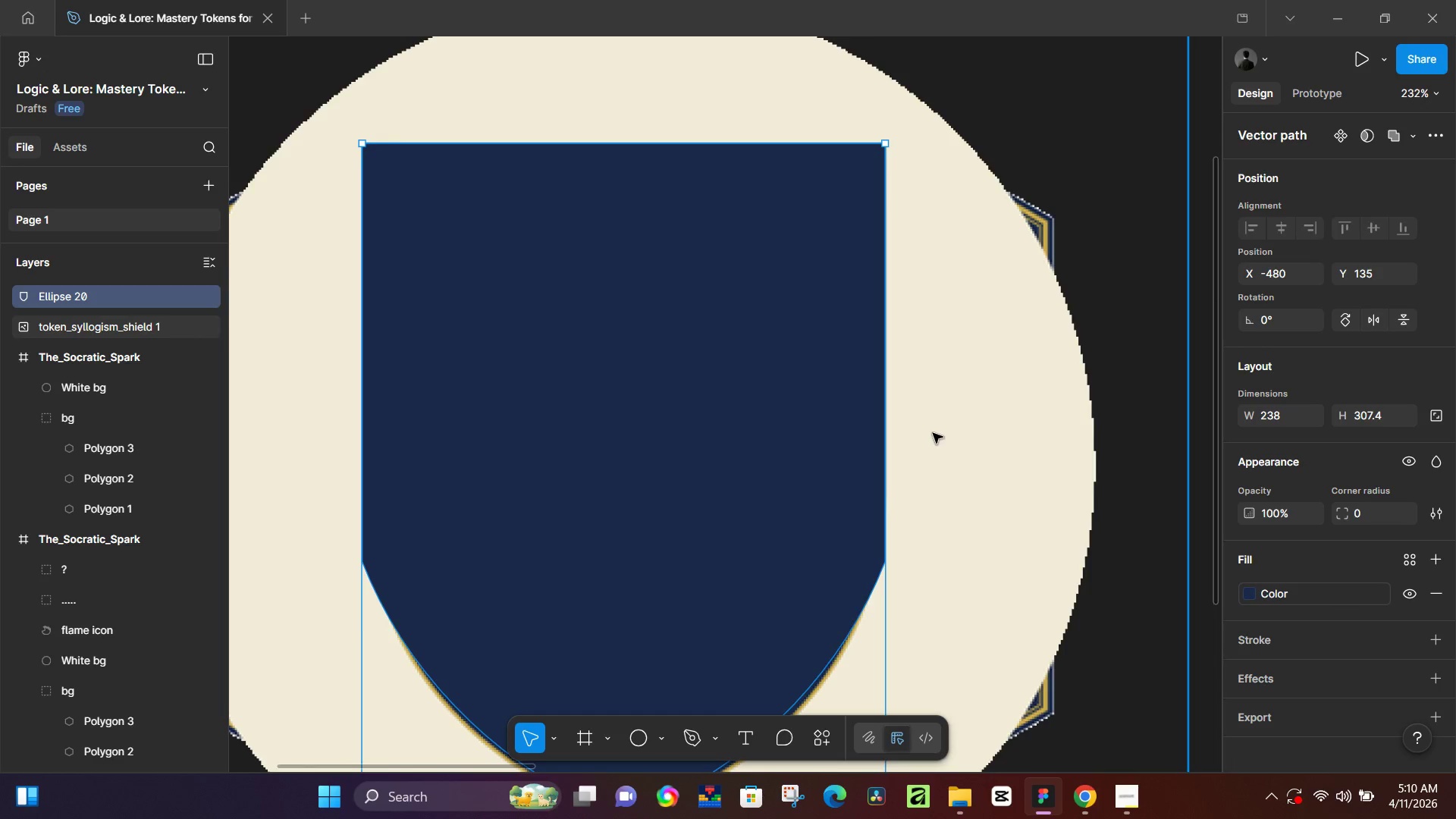 
hold_key(key=ControlLeft, duration=0.78)
scroll: coordinate [934, 447], scroll_direction: down, amount: 11.0
 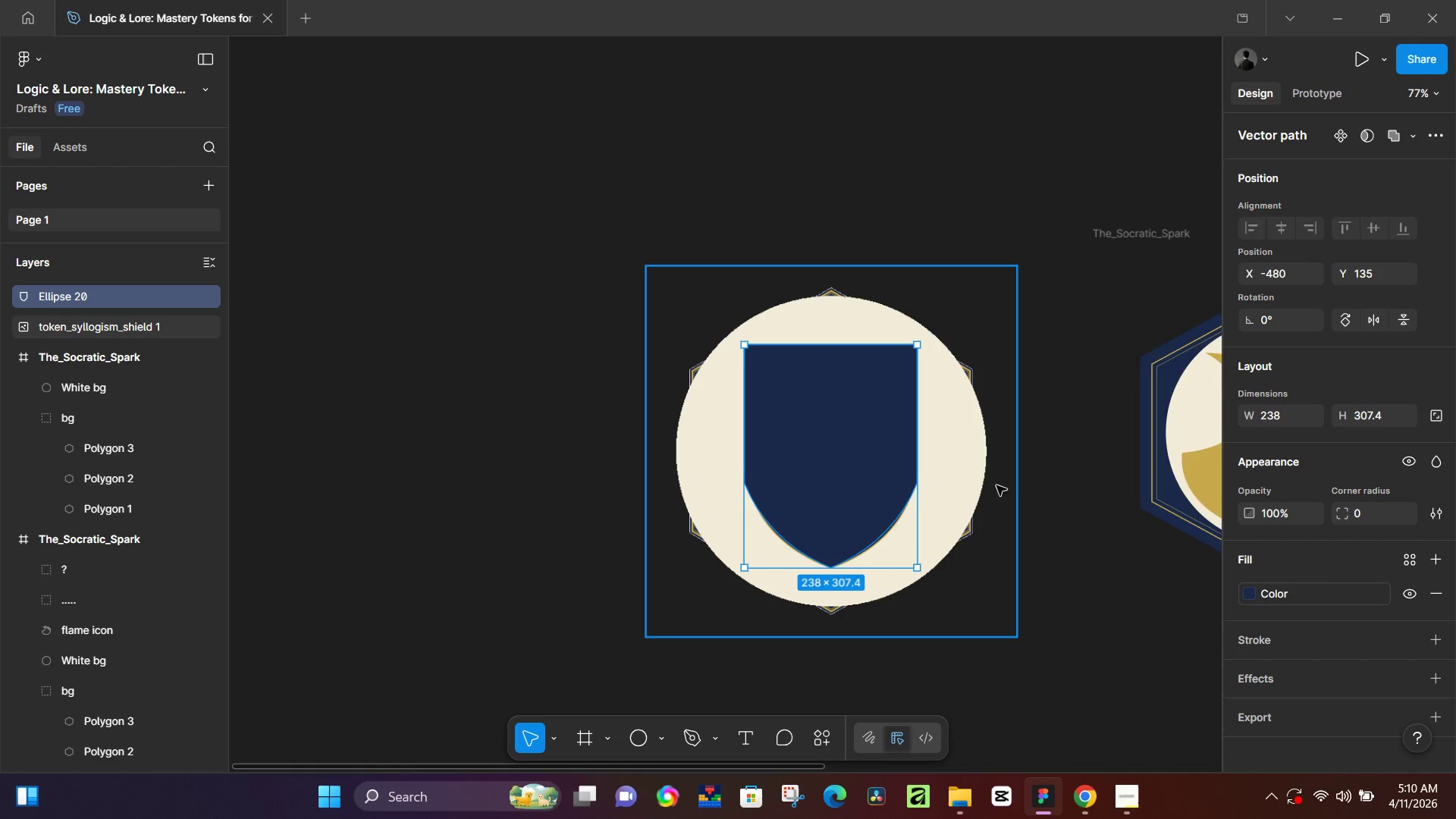 
left_click([1077, 516])
 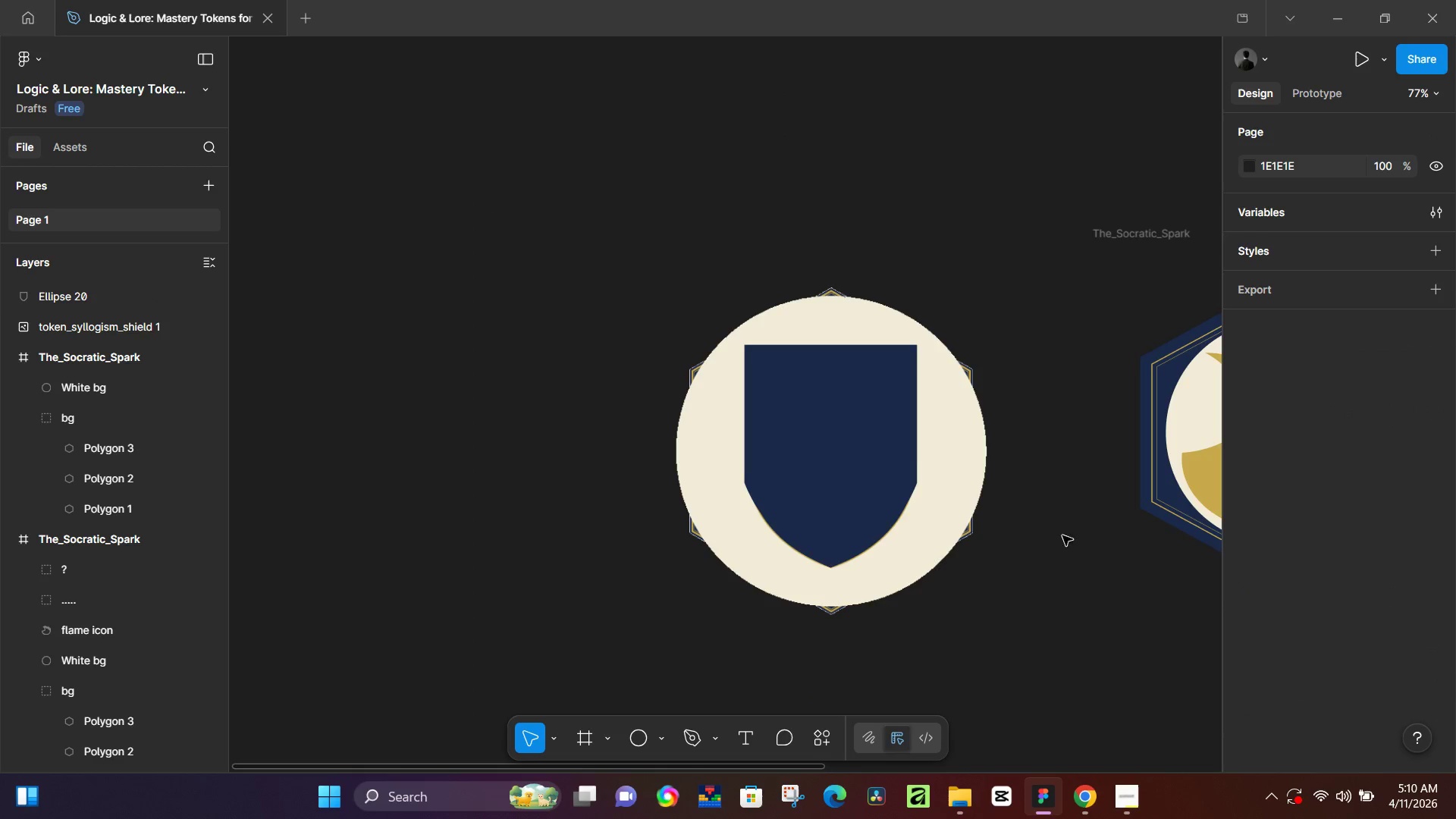 
hold_key(key=Space, duration=0.64)
 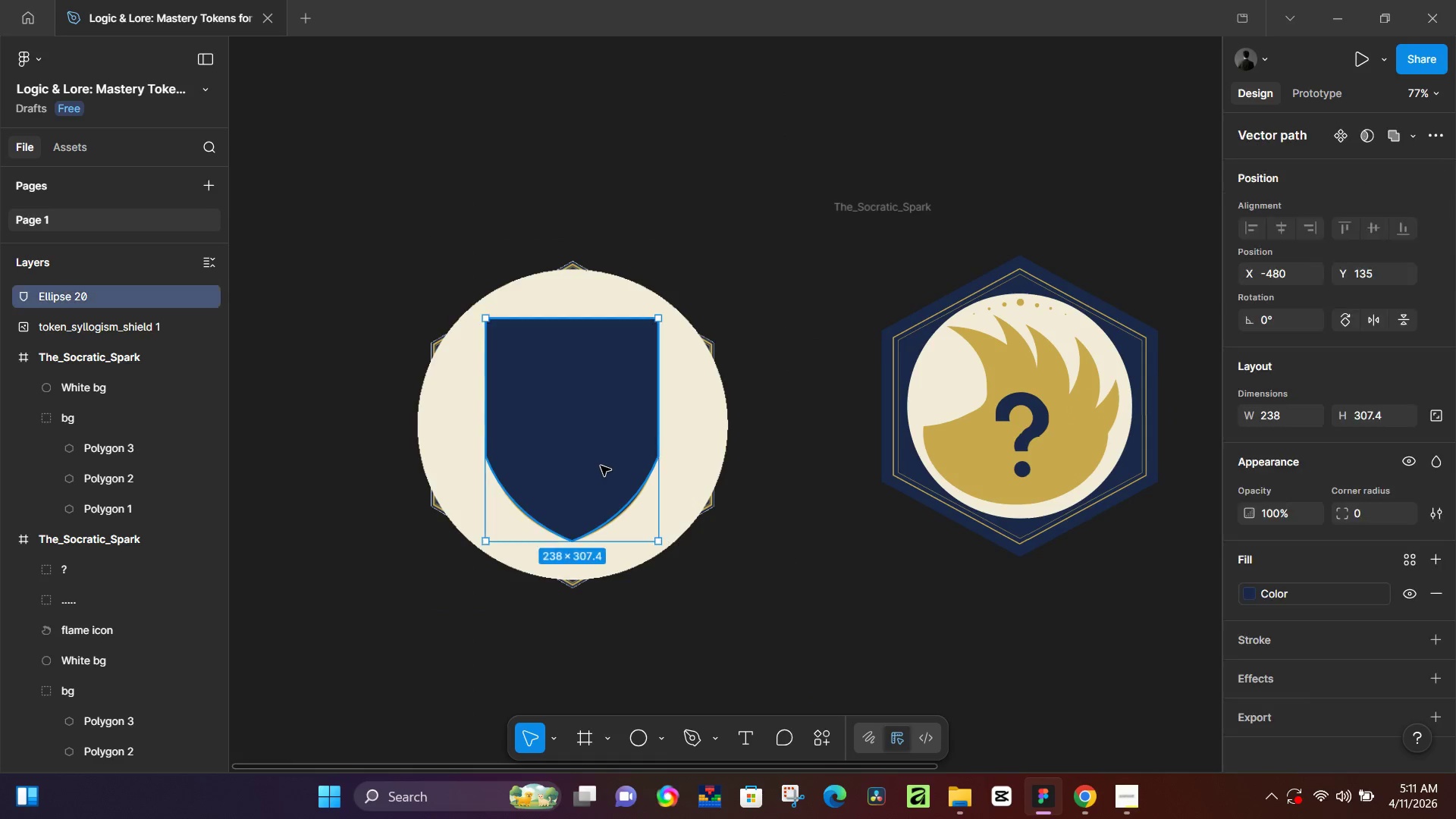 
left_click_drag(start_coordinate=[1065, 593], to_coordinate=[807, 566])
 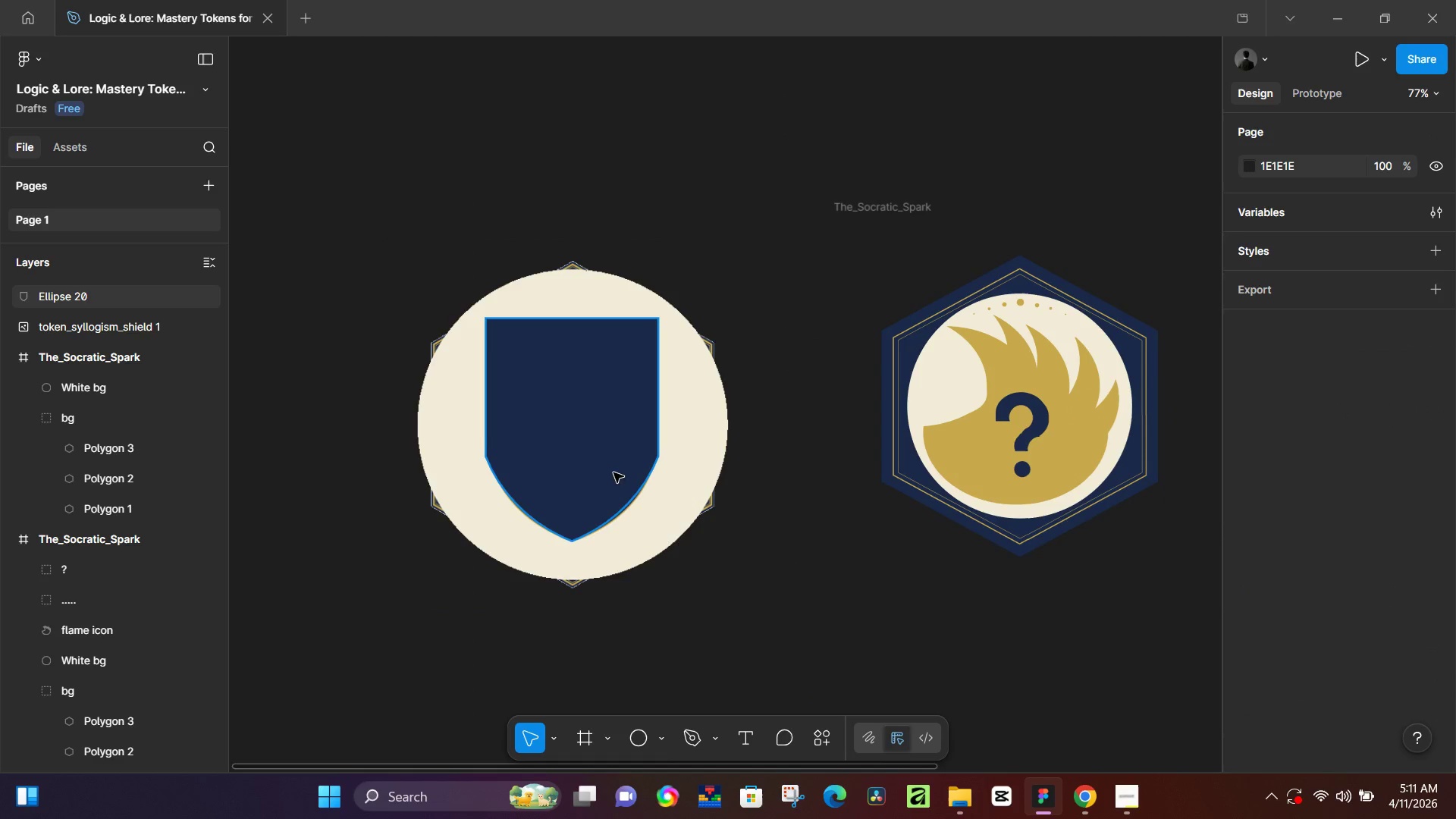 
left_click([604, 466])
 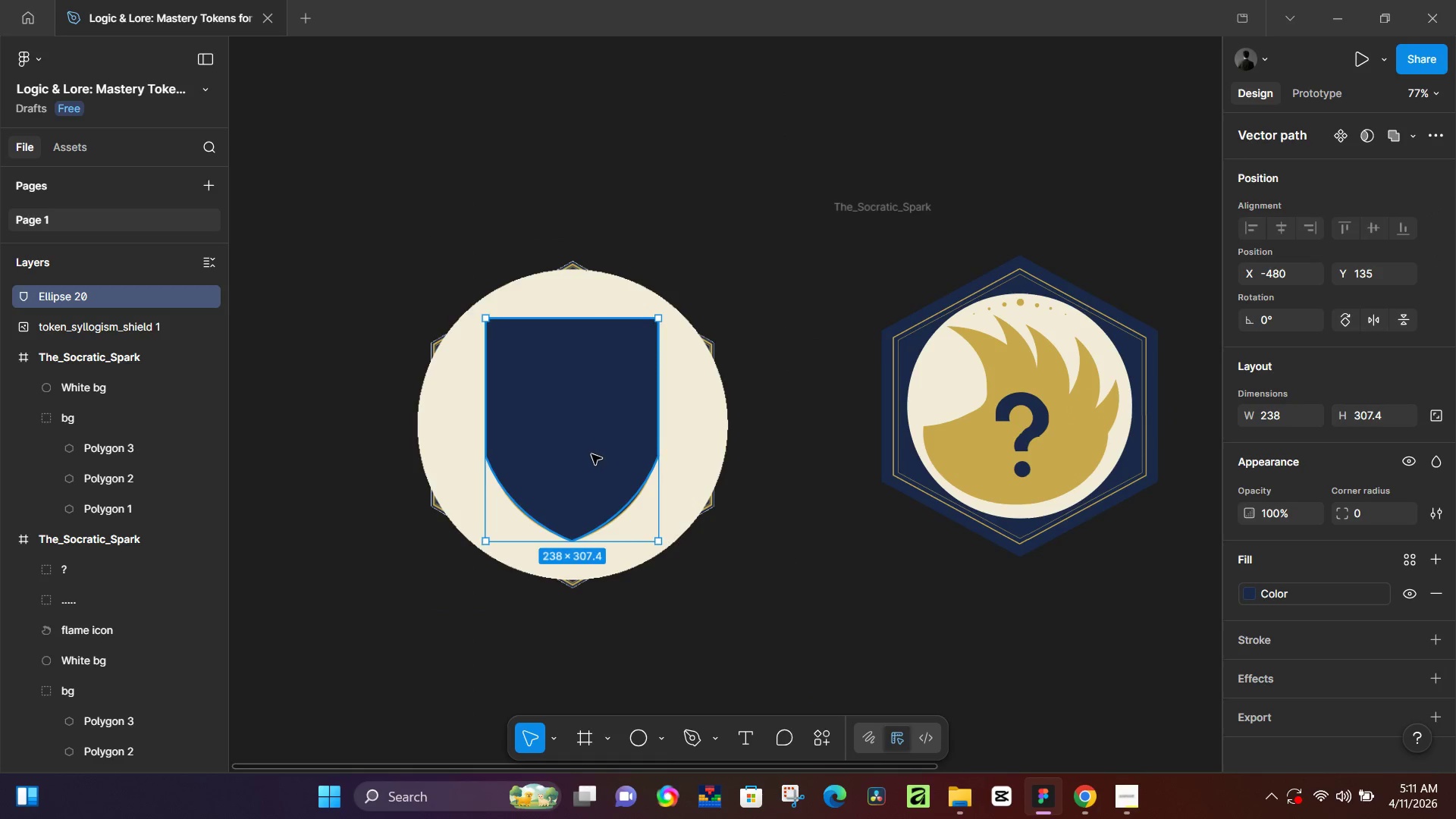 
left_click_drag(start_coordinate=[592, 454], to_coordinate=[998, 453])
 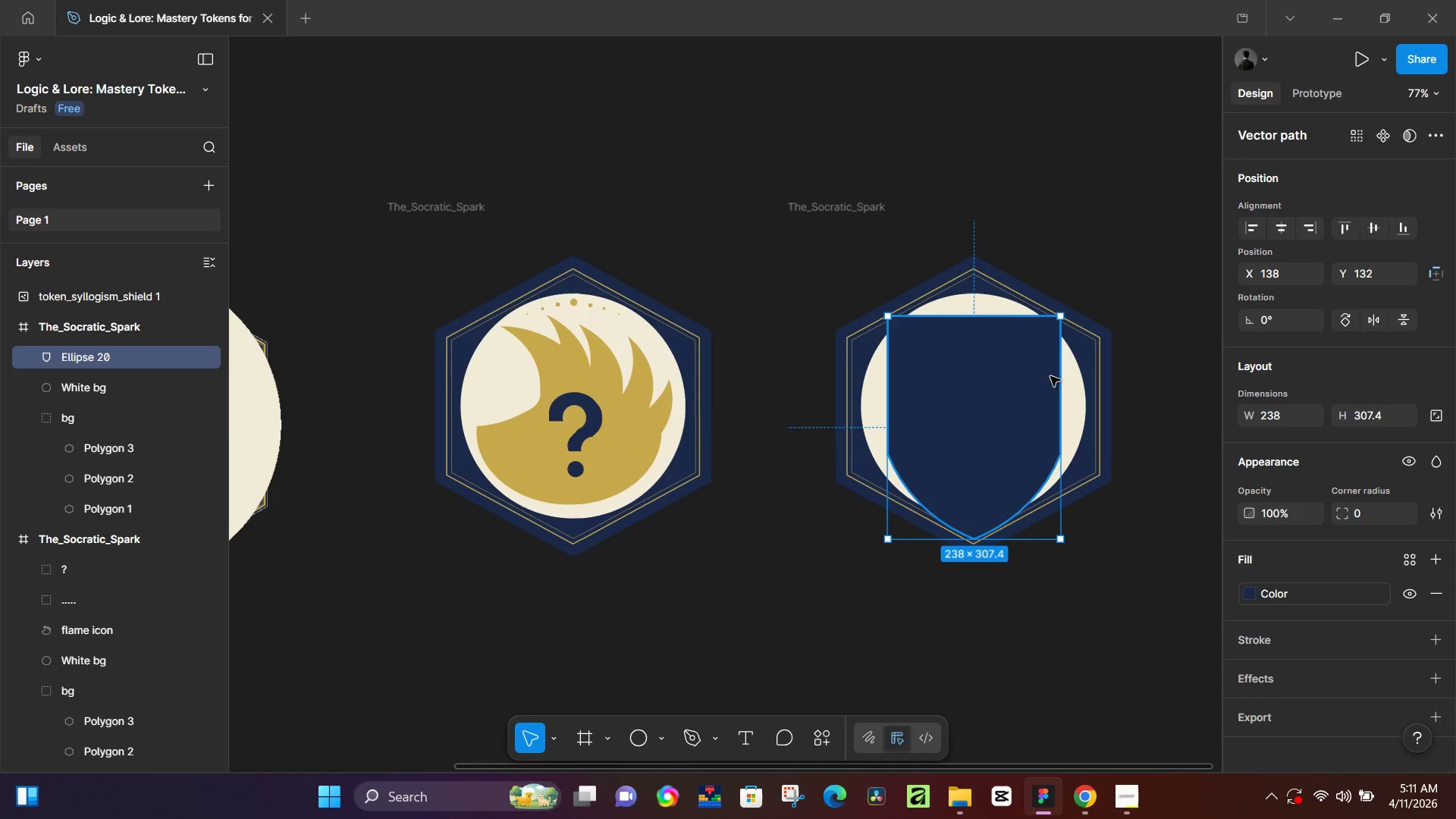 
hold_key(key=ShiftLeft, duration=1.38)
left_click_drag(start_coordinate=[1061, 313], to_coordinate=[1030, 354])
 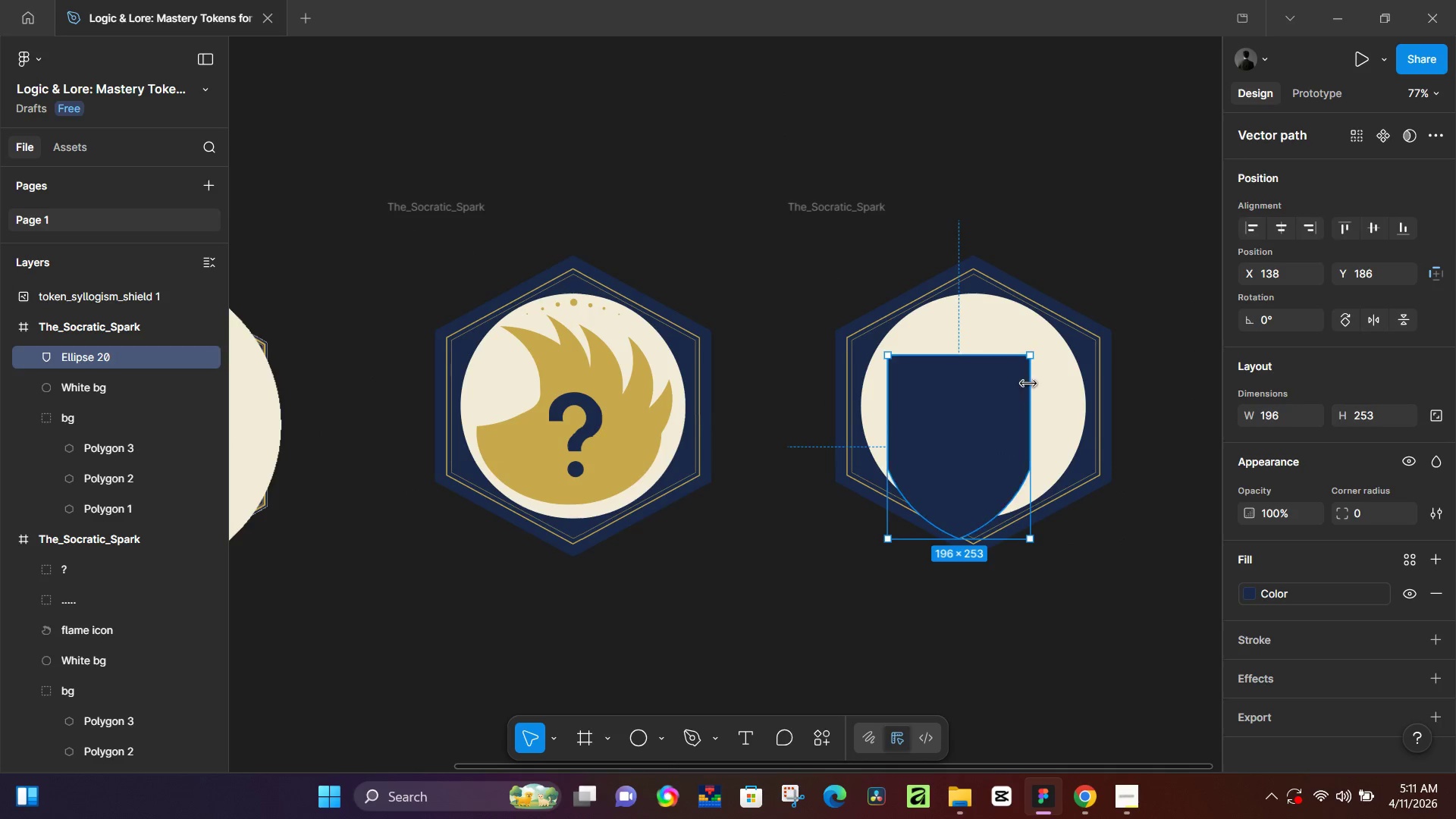 
key(Shift+ShiftLeft)
 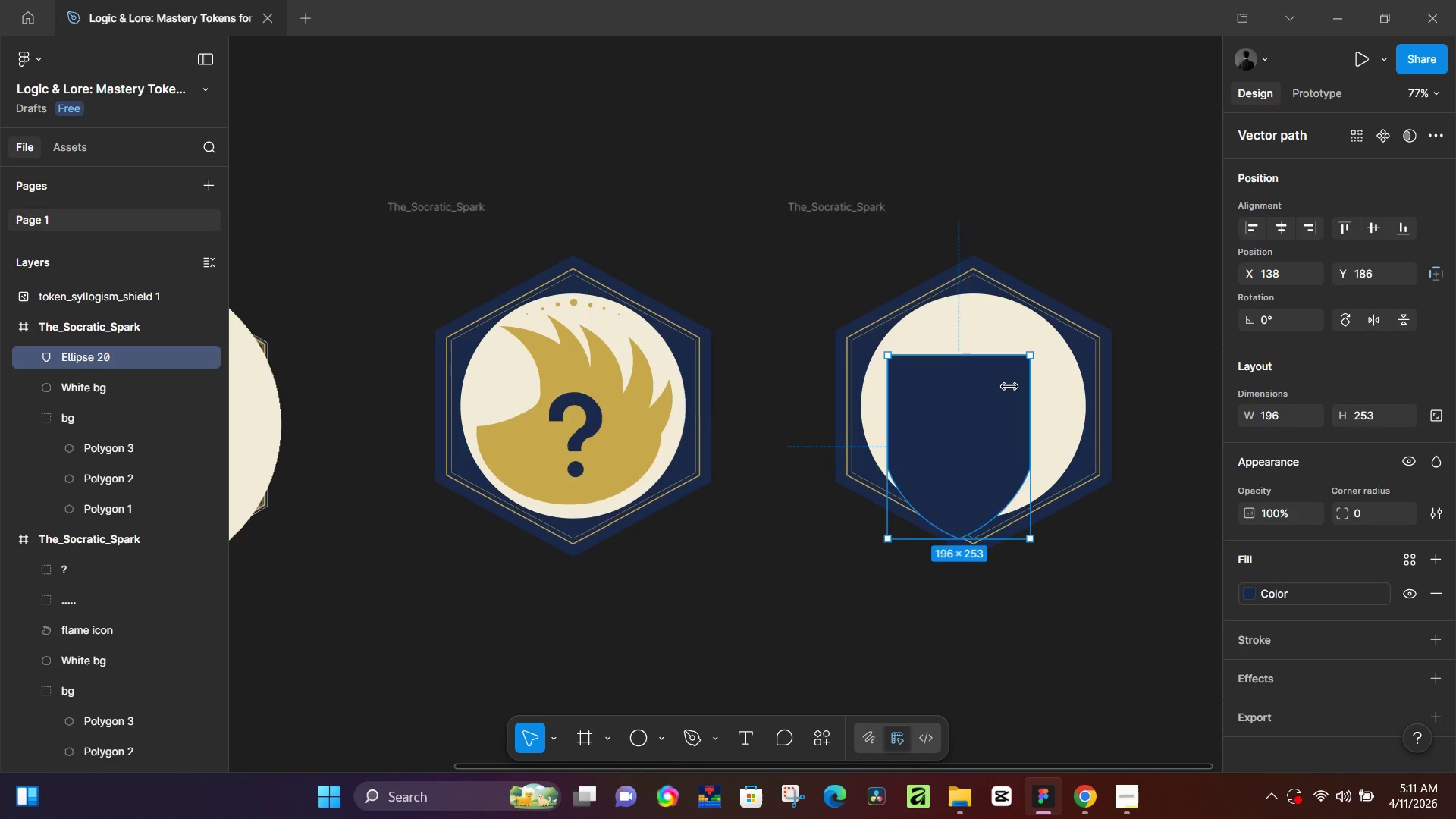 
left_click_drag(start_coordinate=[996, 422], to_coordinate=[1009, 392])
 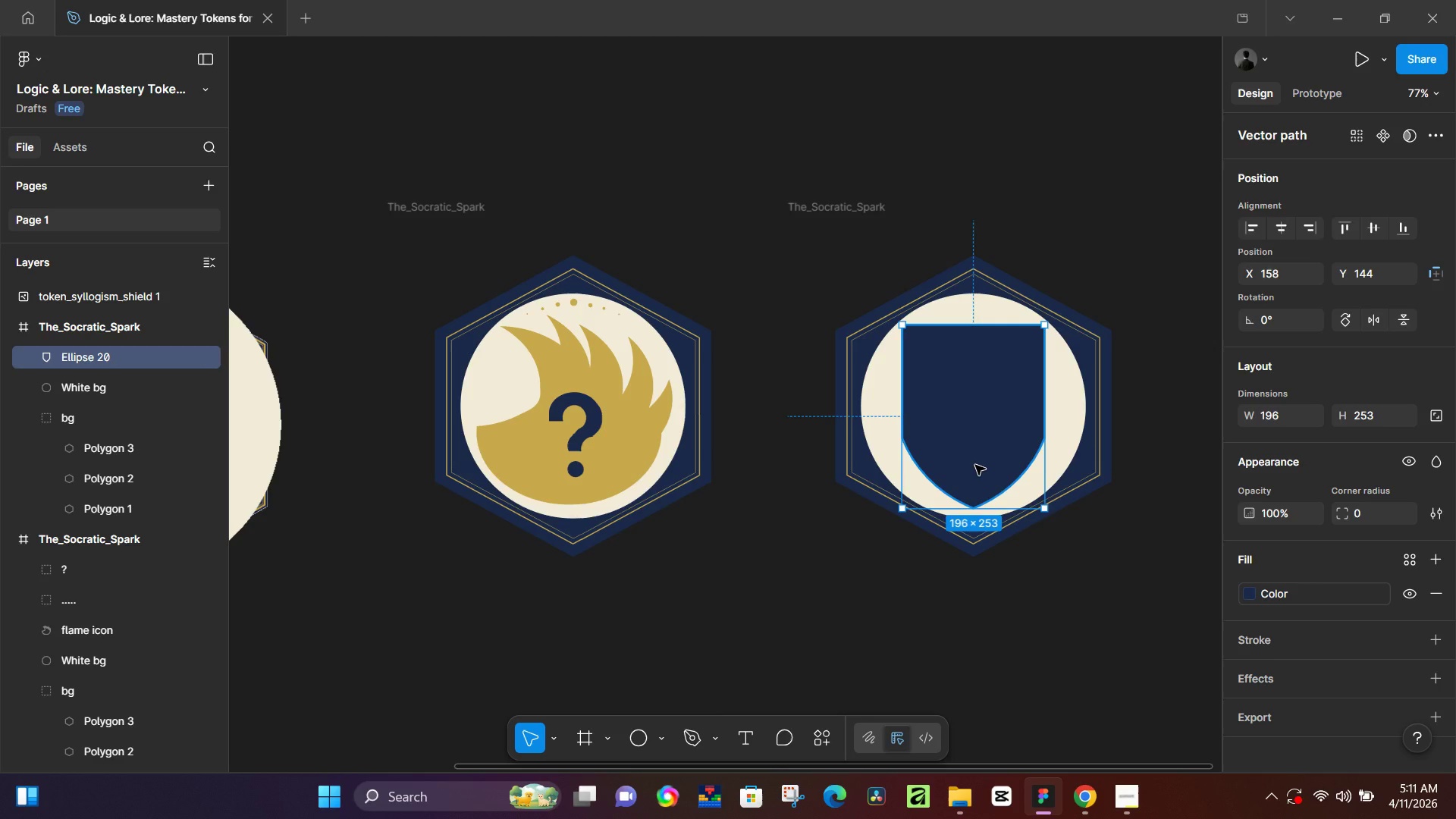 
wait(9.42)
 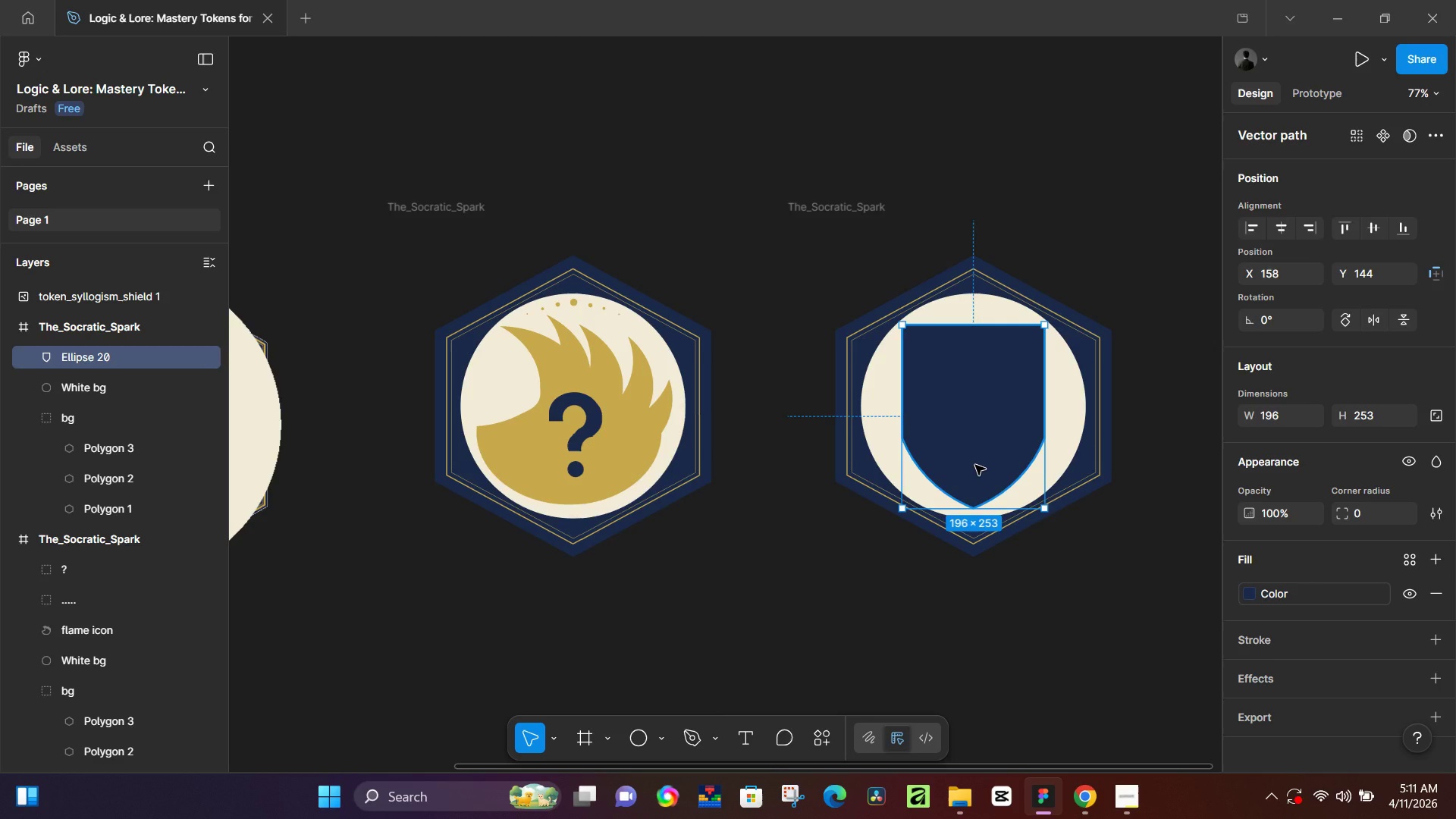 
hold_key(key=ShiftLeft, duration=1.52)
left_click_drag(start_coordinate=[905, 511], to_coordinate=[890, 512])
 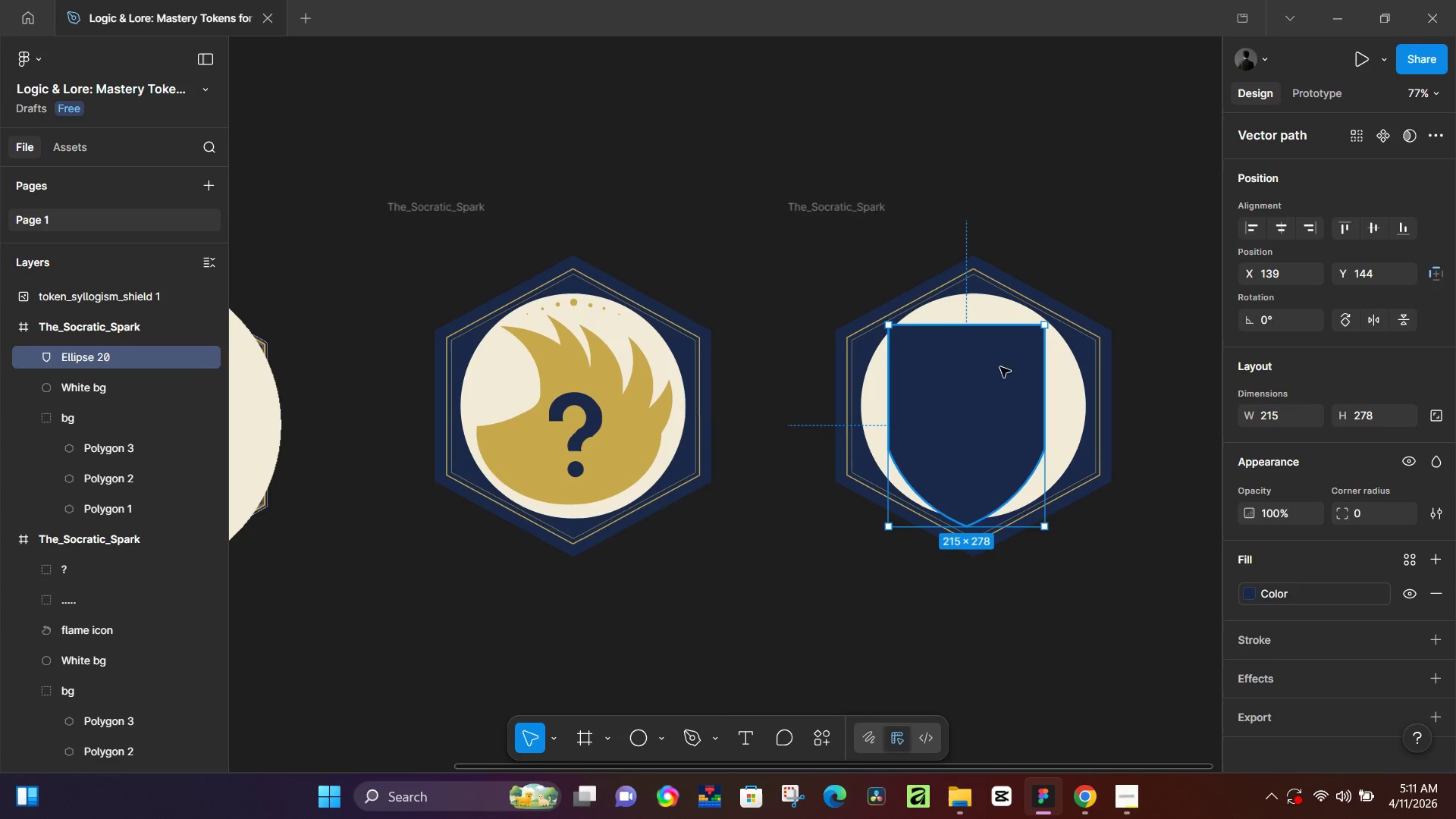 
hold_key(key=ShiftLeft, duration=1.39)
 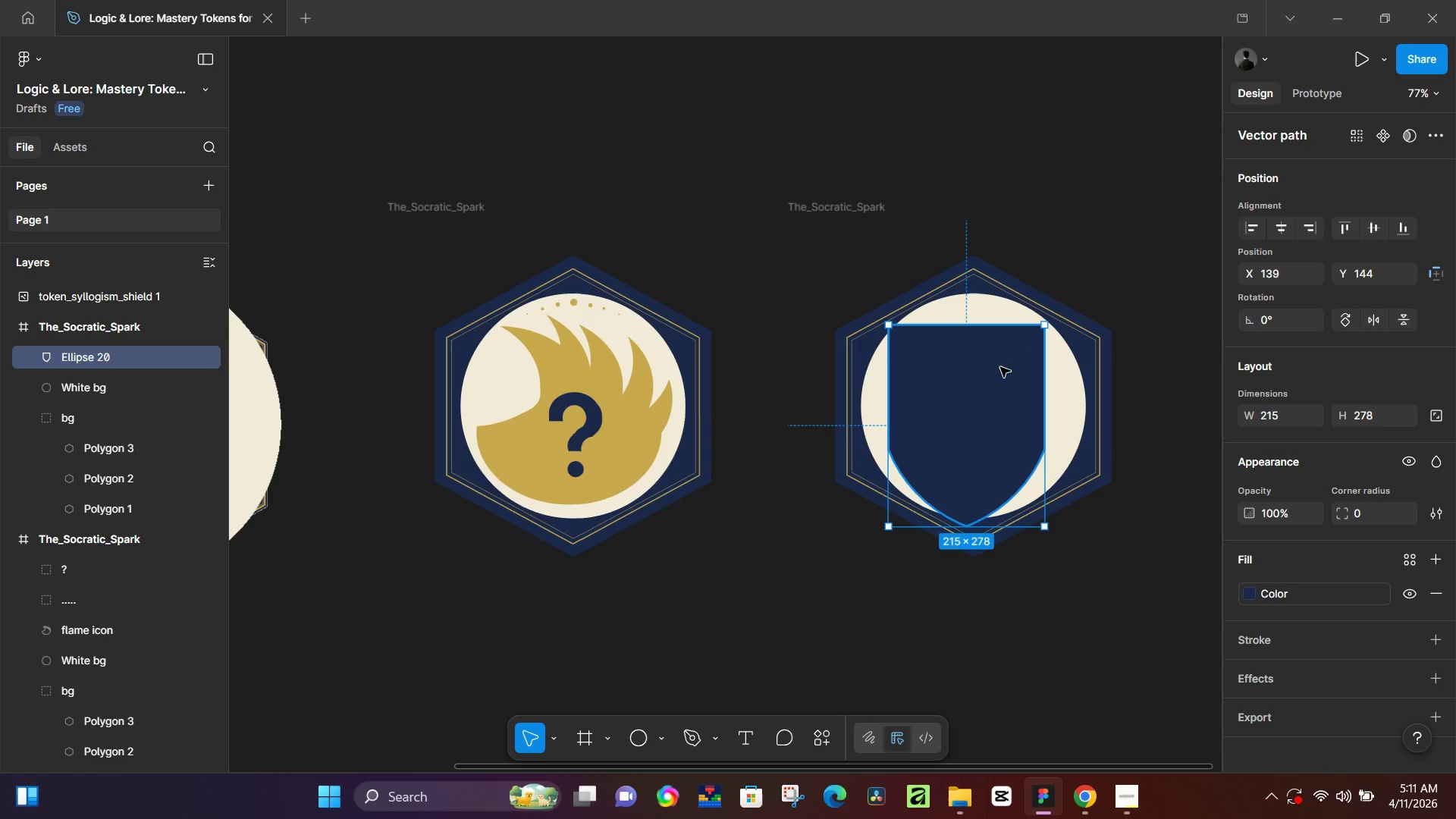 
left_click_drag(start_coordinate=[996, 377], to_coordinate=[1006, 378])
 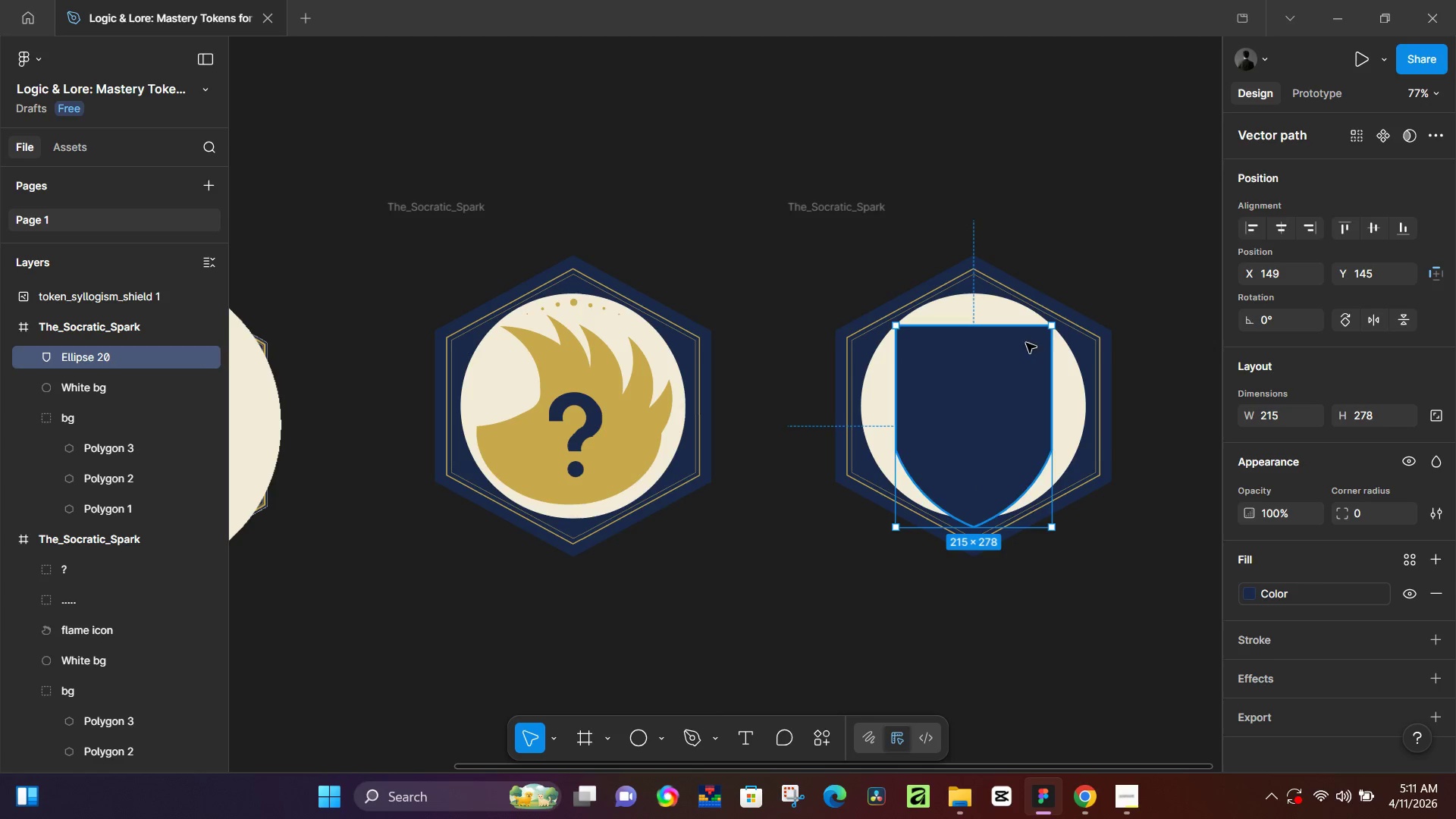 
hold_key(key=ShiftLeft, duration=1.5)
left_click_drag(start_coordinate=[1053, 326], to_coordinate=[1046, 335])
 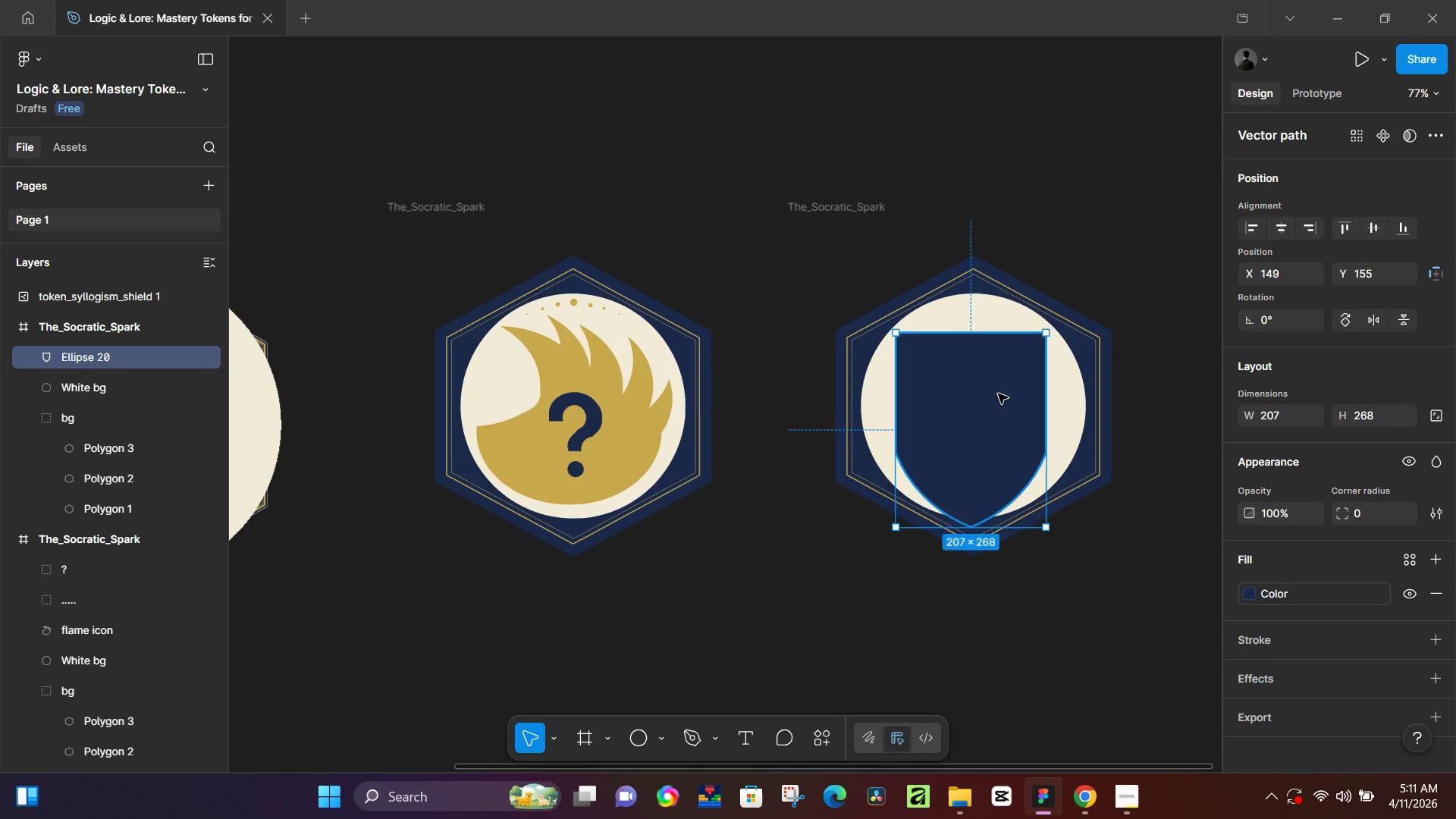 
key(Shift+ShiftLeft)
 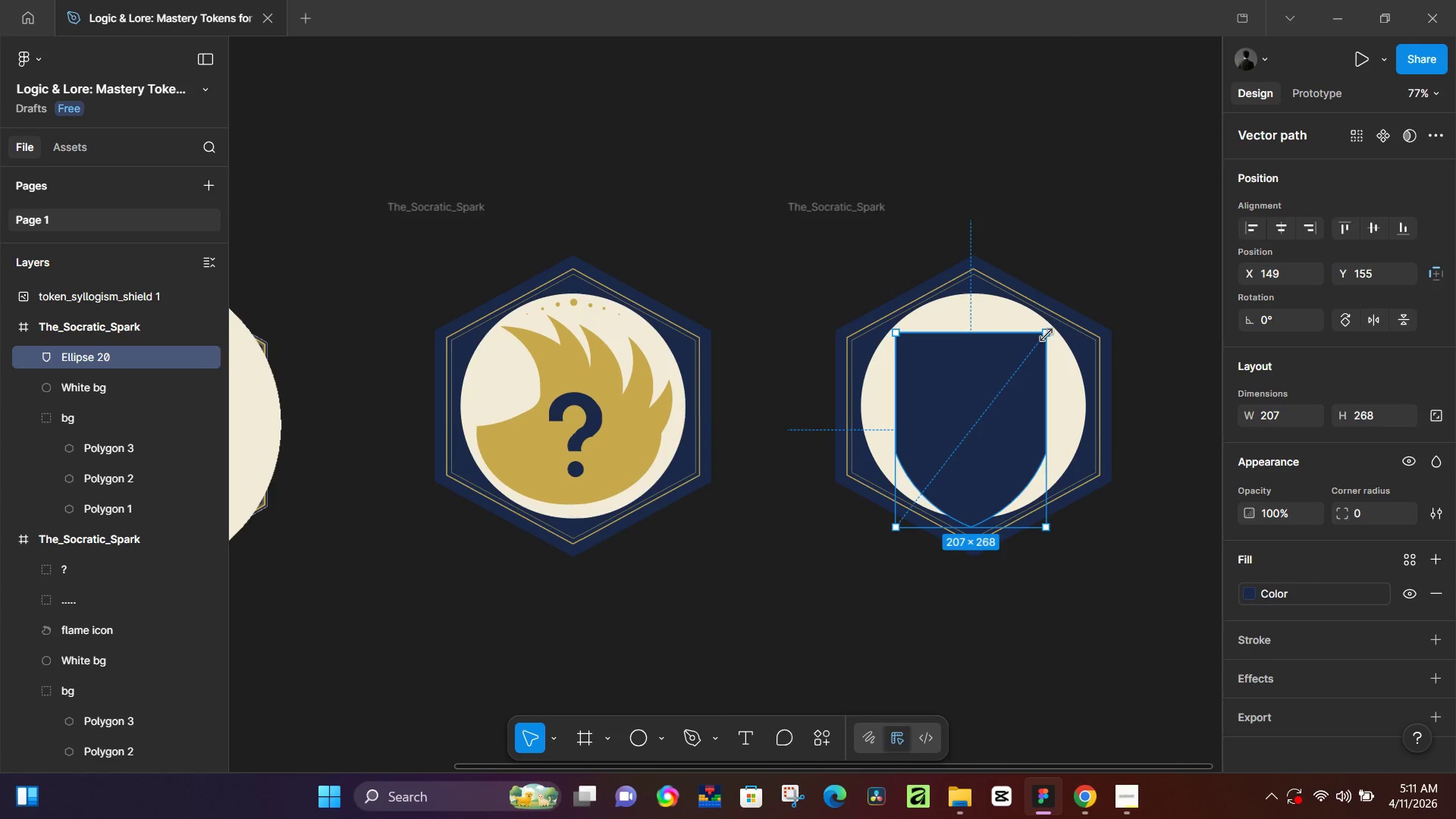 
key(Shift+ShiftLeft)
 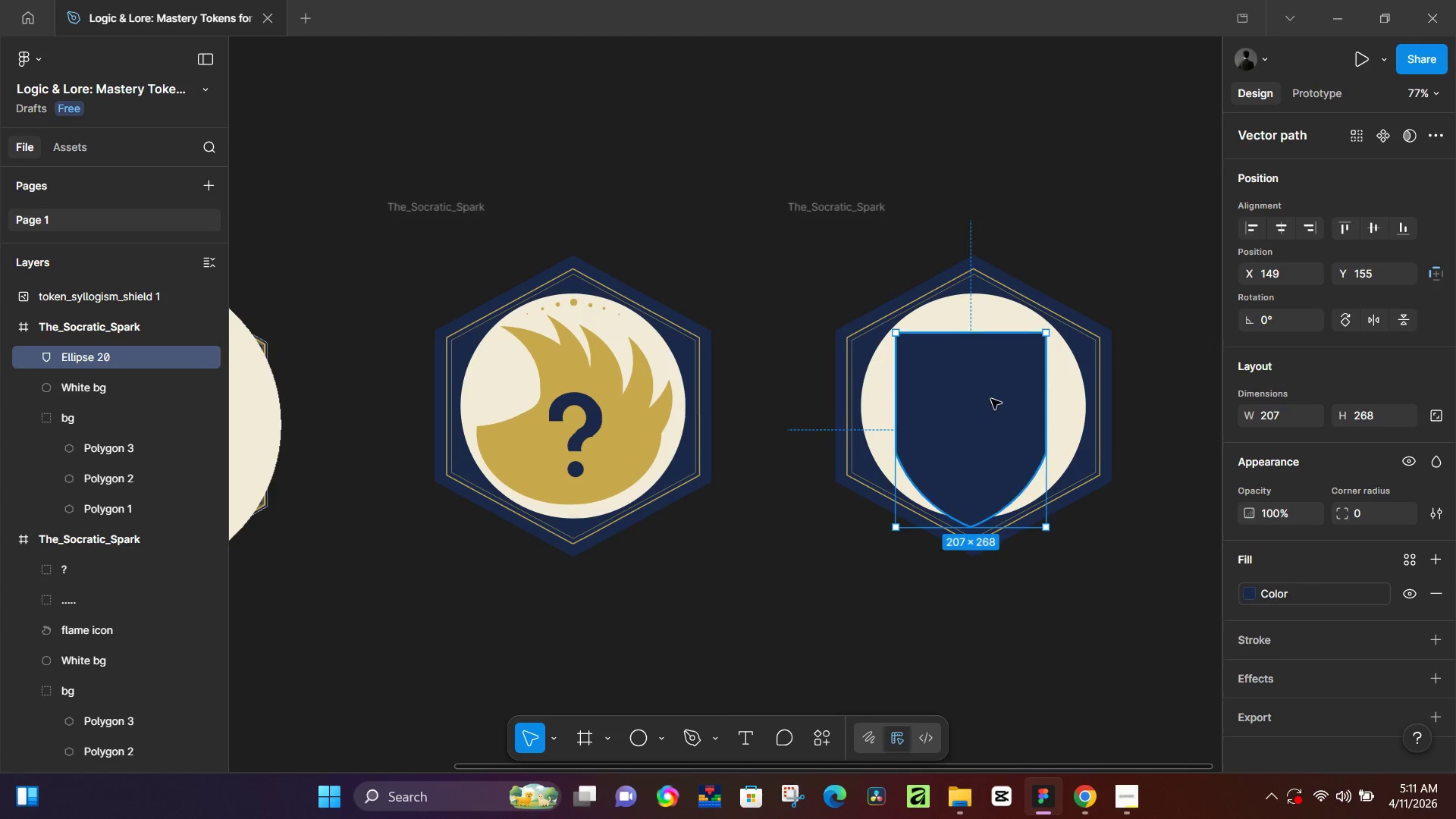 
left_click_drag(start_coordinate=[991, 399], to_coordinate=[998, 394])
 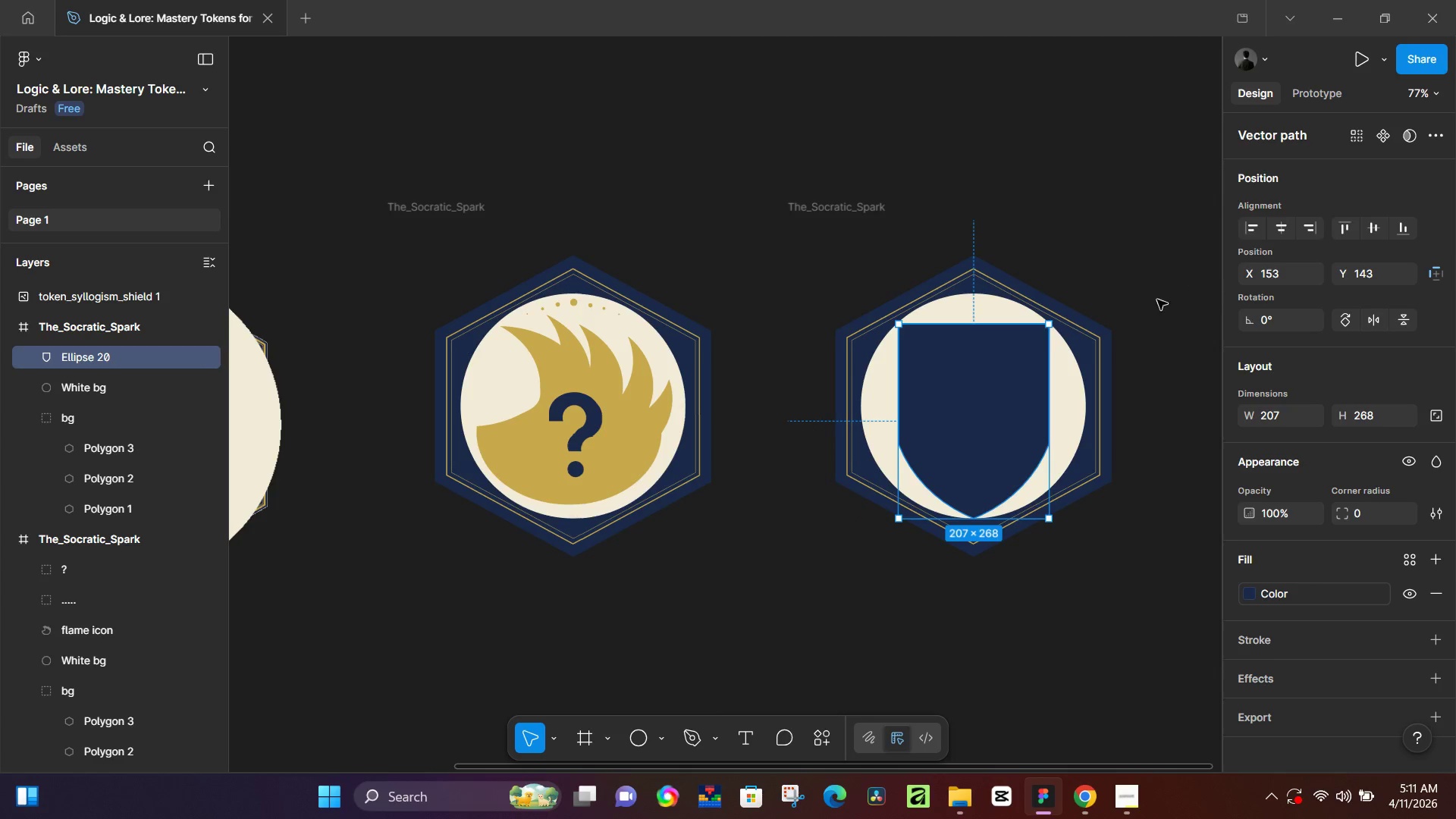 
hold_key(key=ShiftLeft, duration=0.62)
left_click([1081, 389])
 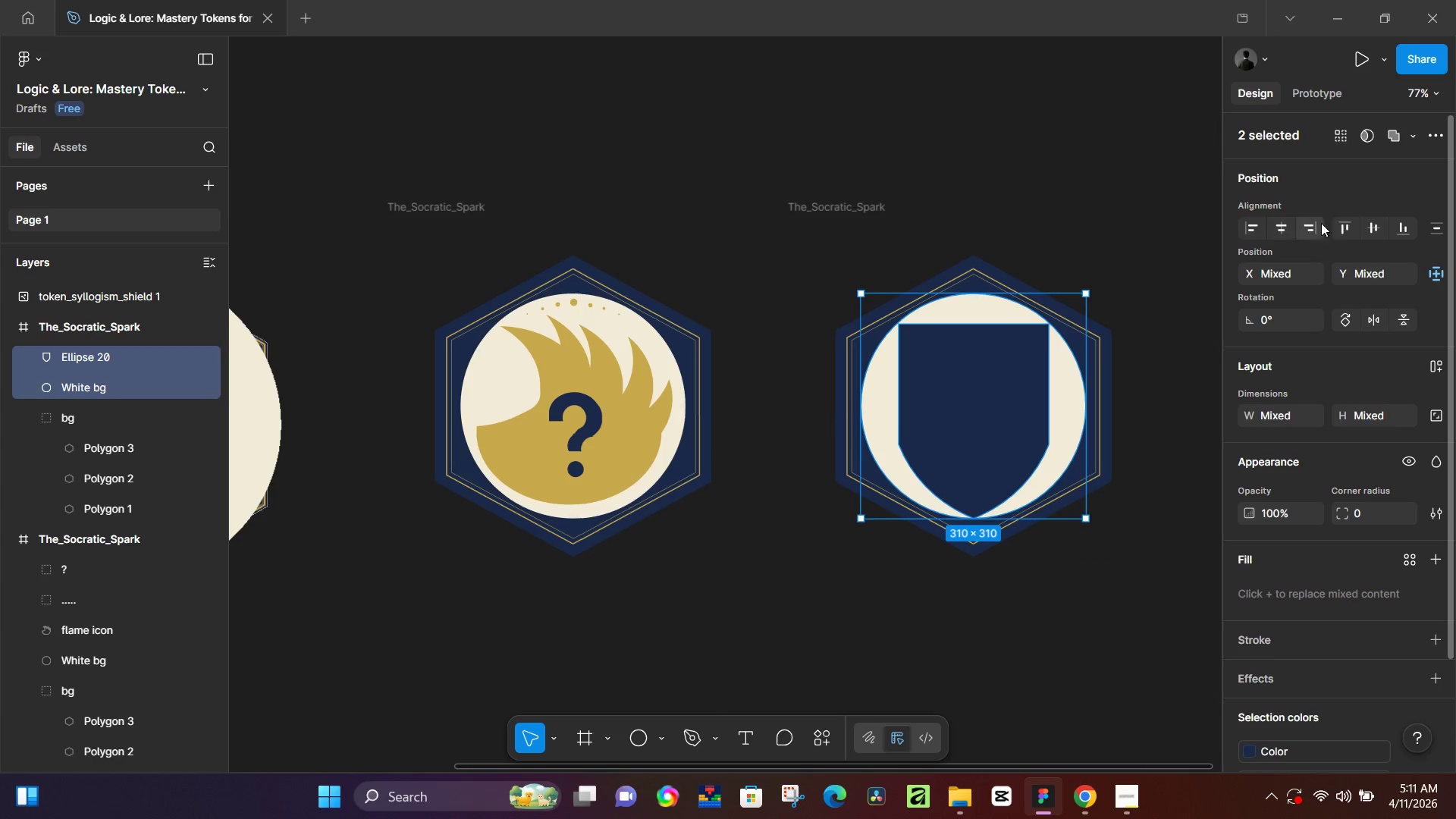 
left_click([1373, 222])
 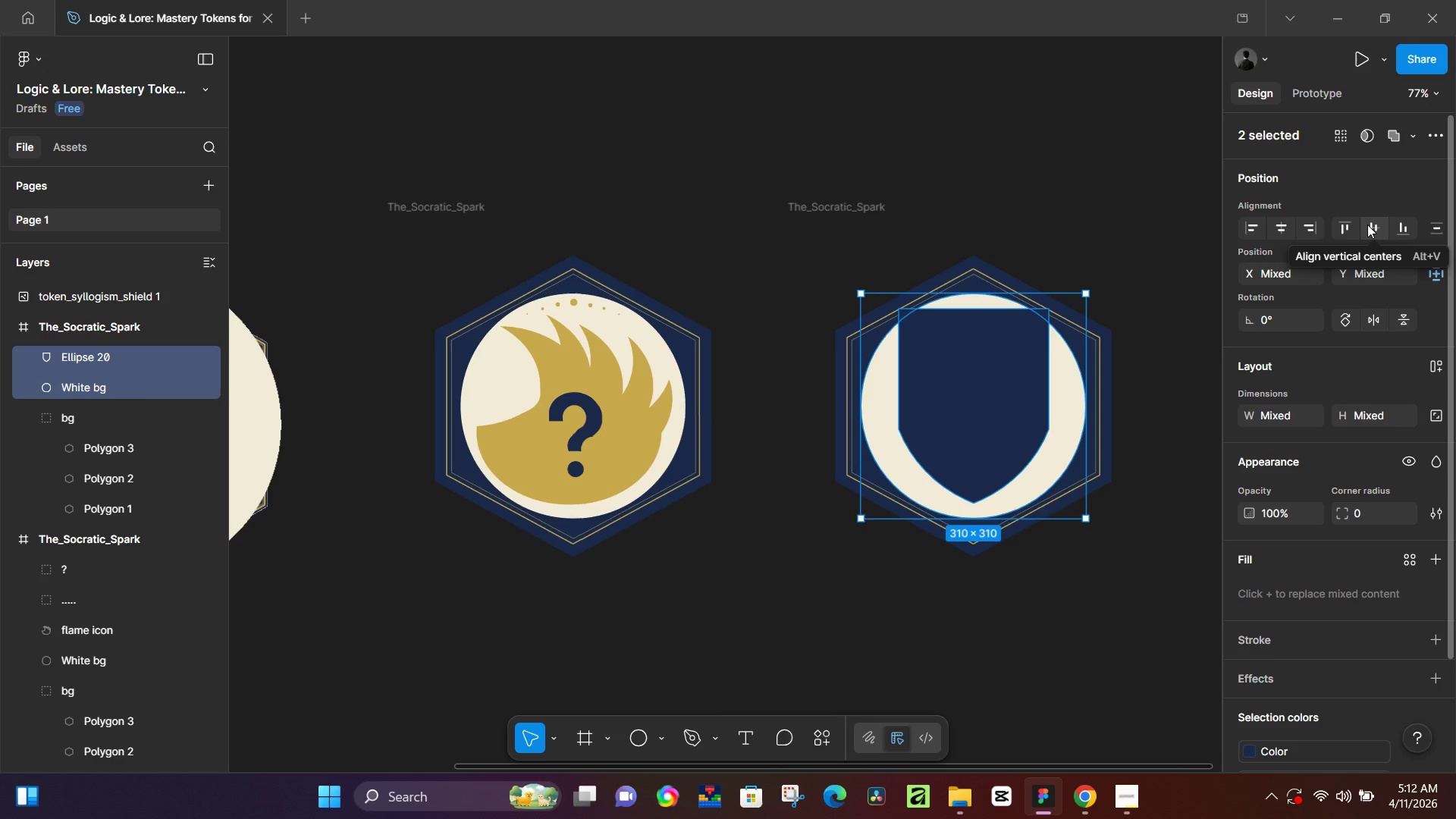 
wait(73.49)
 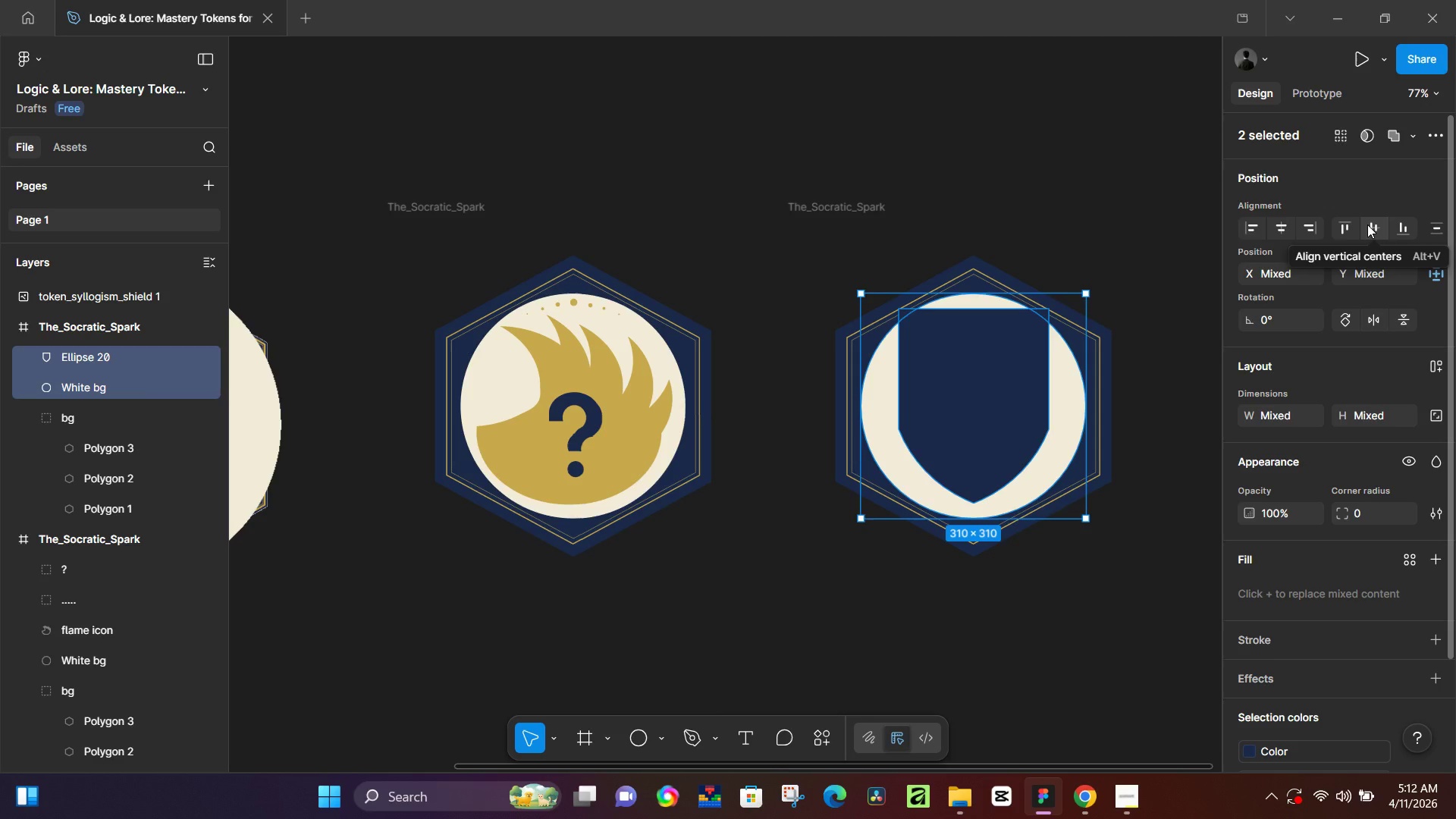 
left_click([1282, 226])
 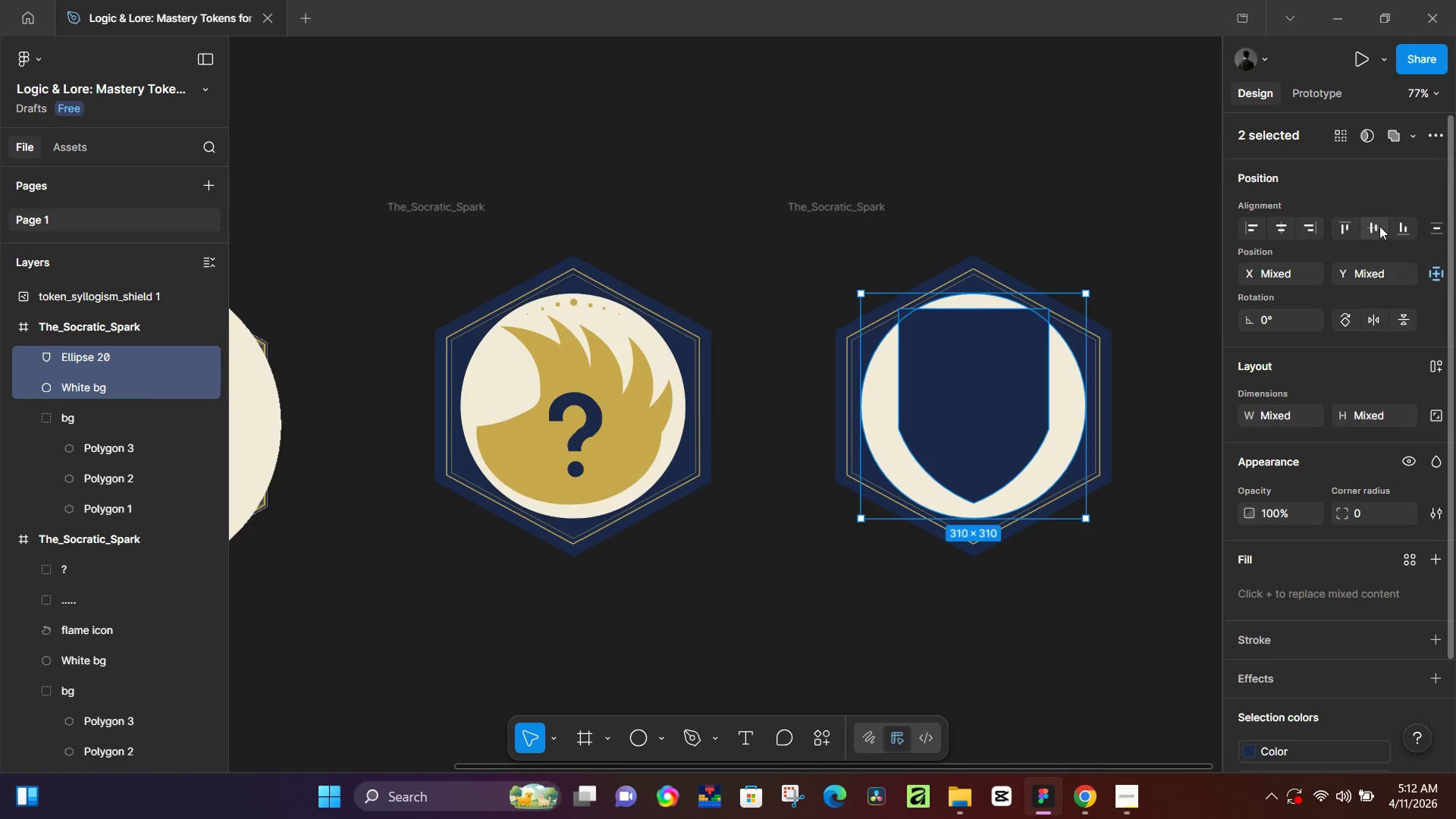 
left_click([1379, 226])
 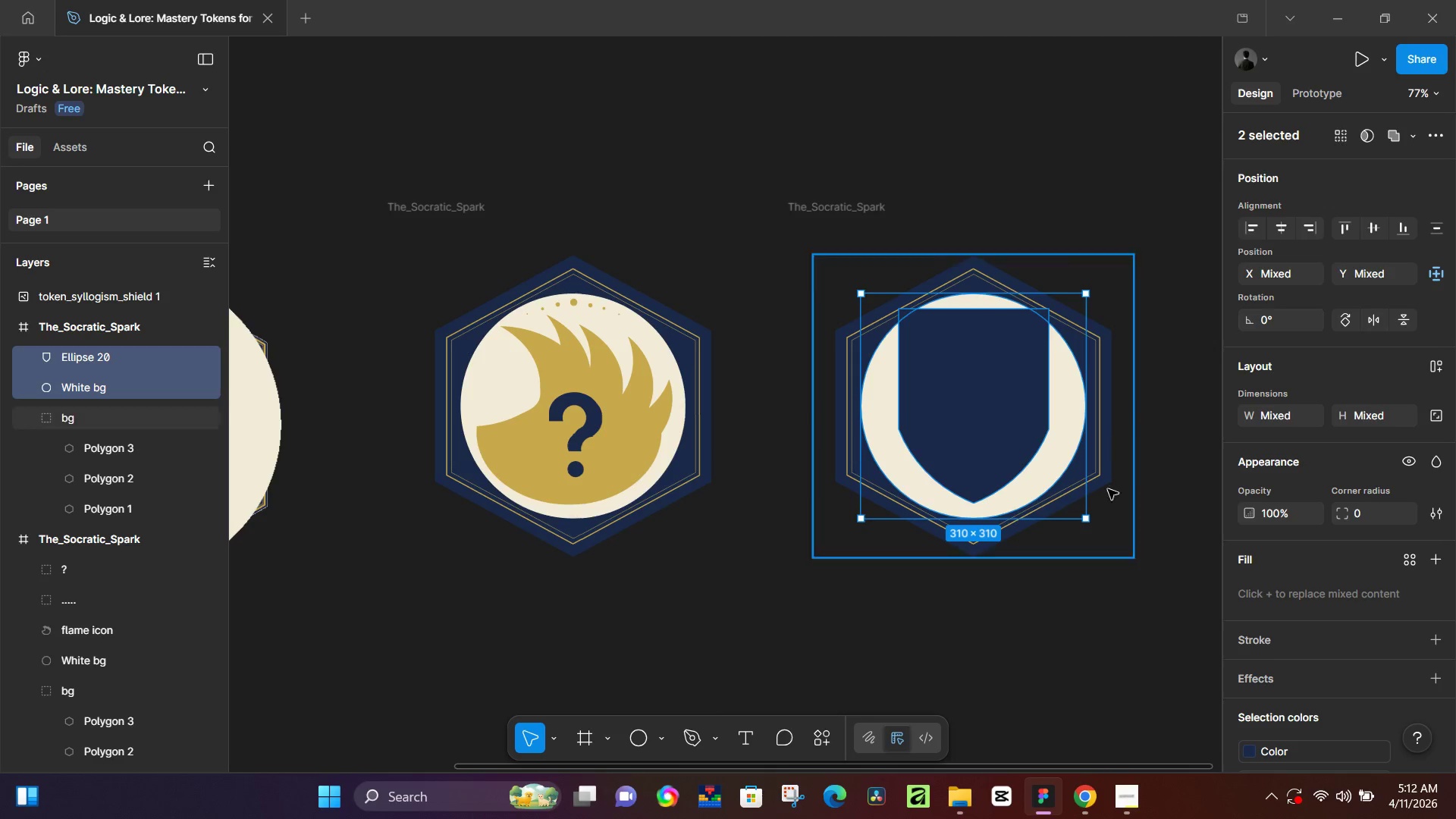 
left_click_drag(start_coordinate=[1120, 570], to_coordinate=[1119, 577])
 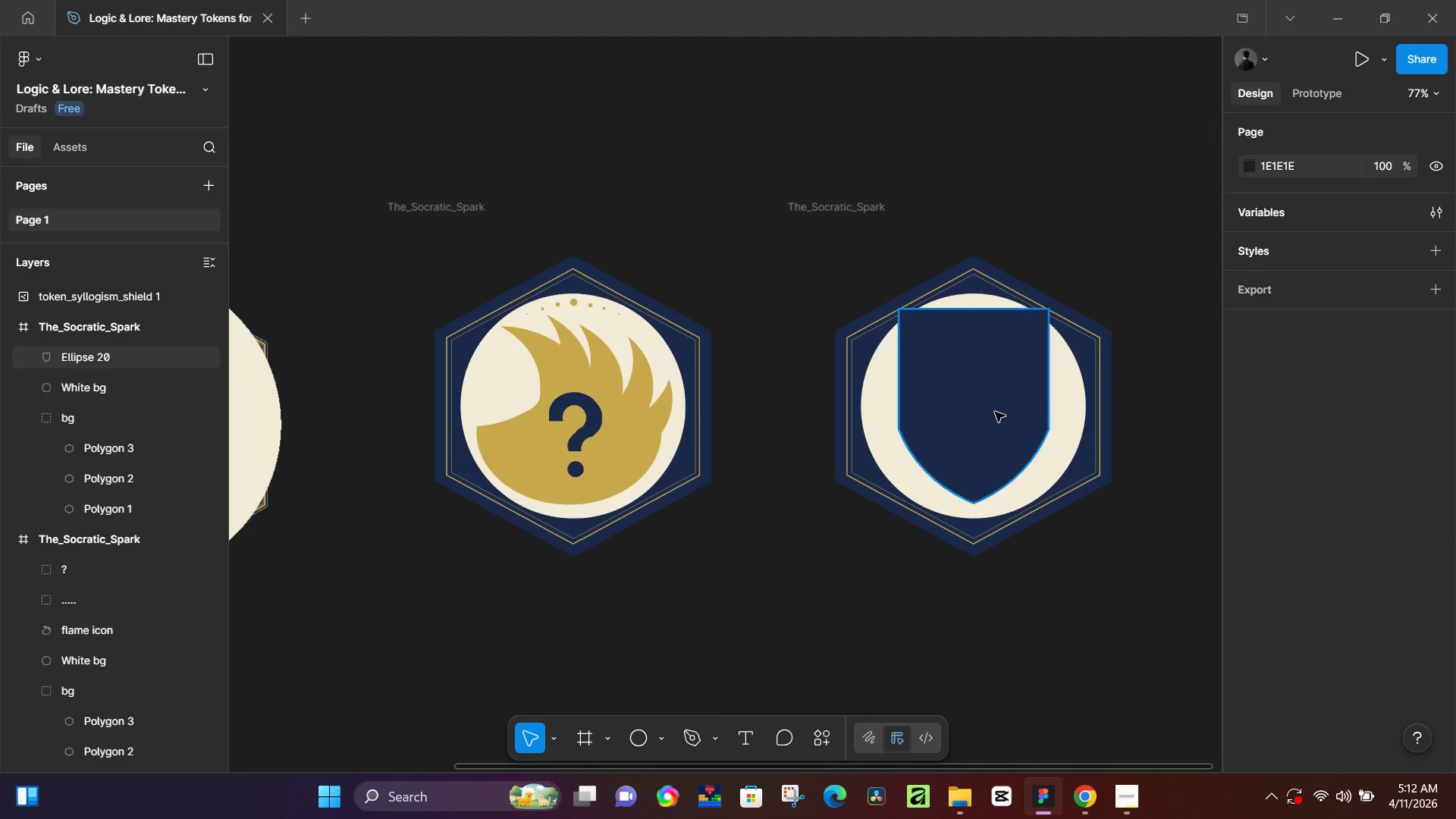 
left_click([993, 411])
 